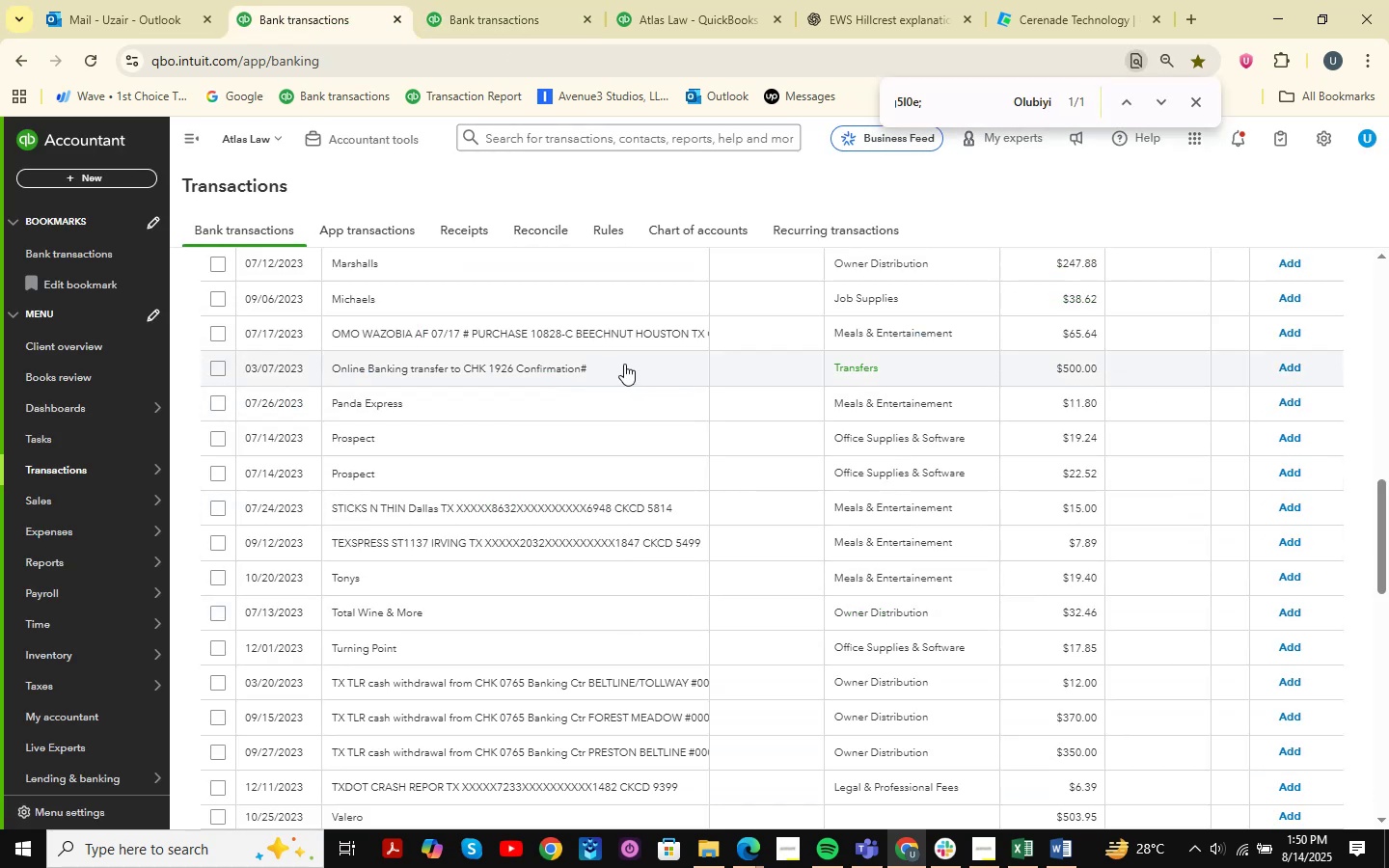 
left_click([493, 0])
 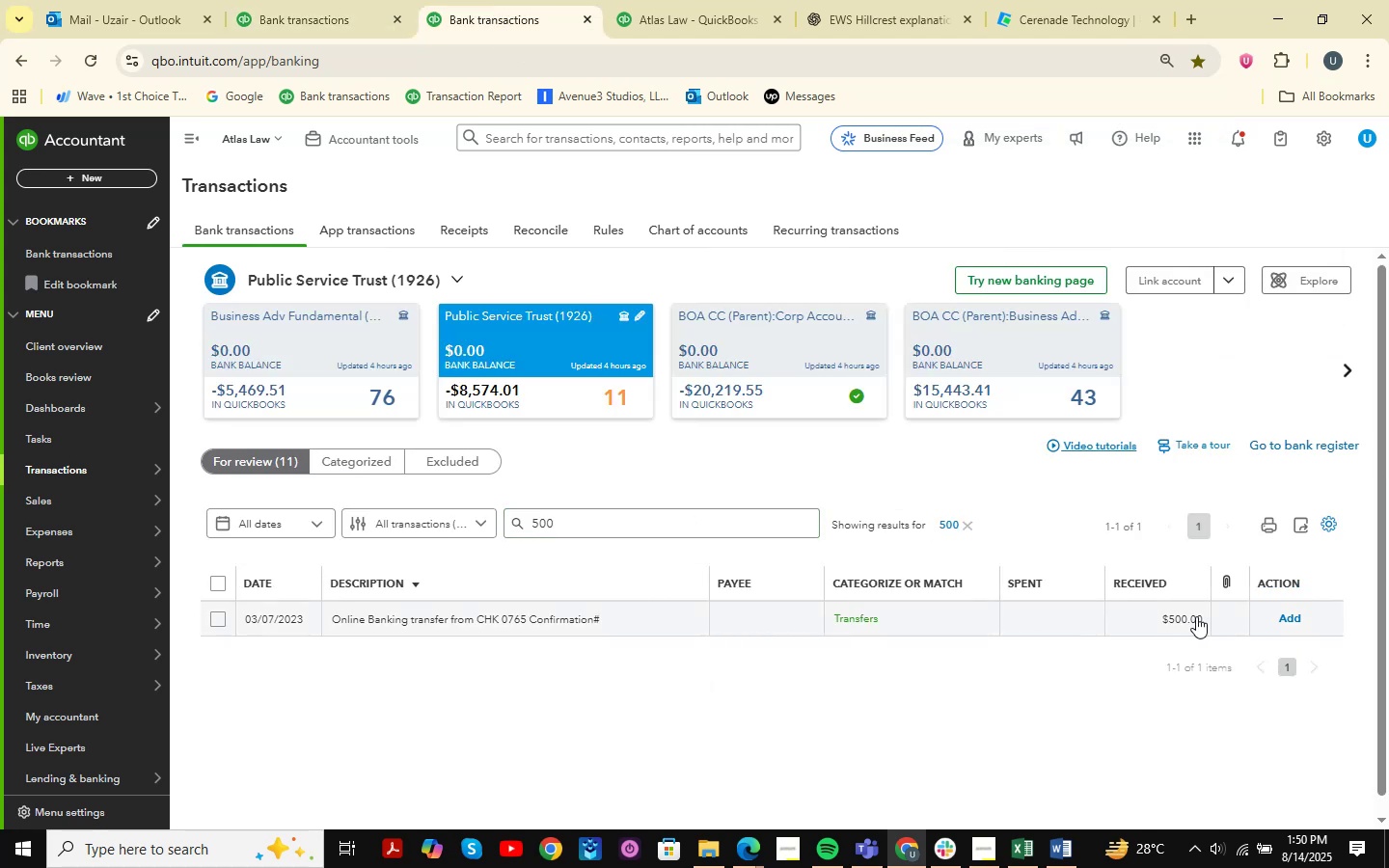 
left_click([1300, 619])
 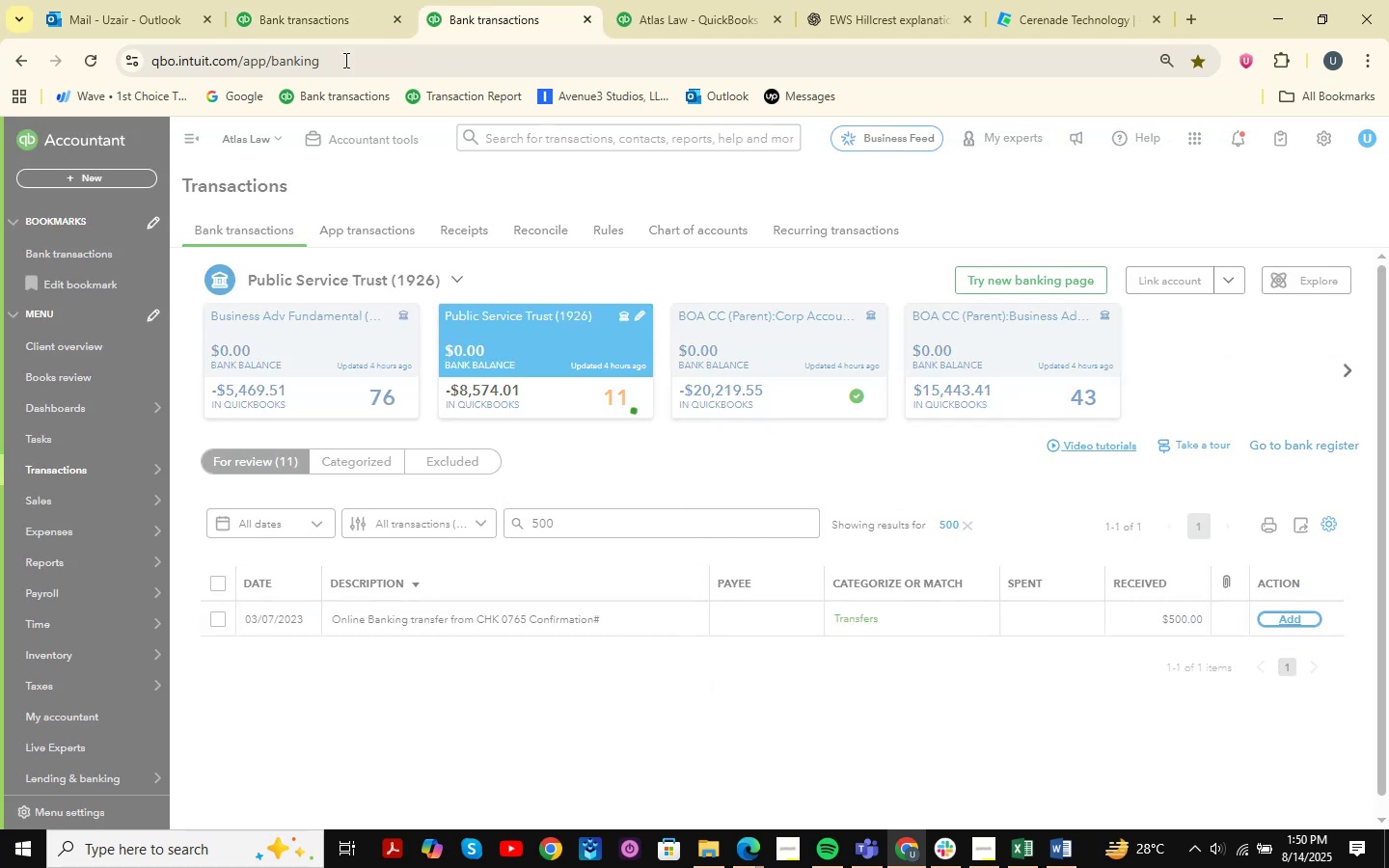 
left_click([309, 0])
 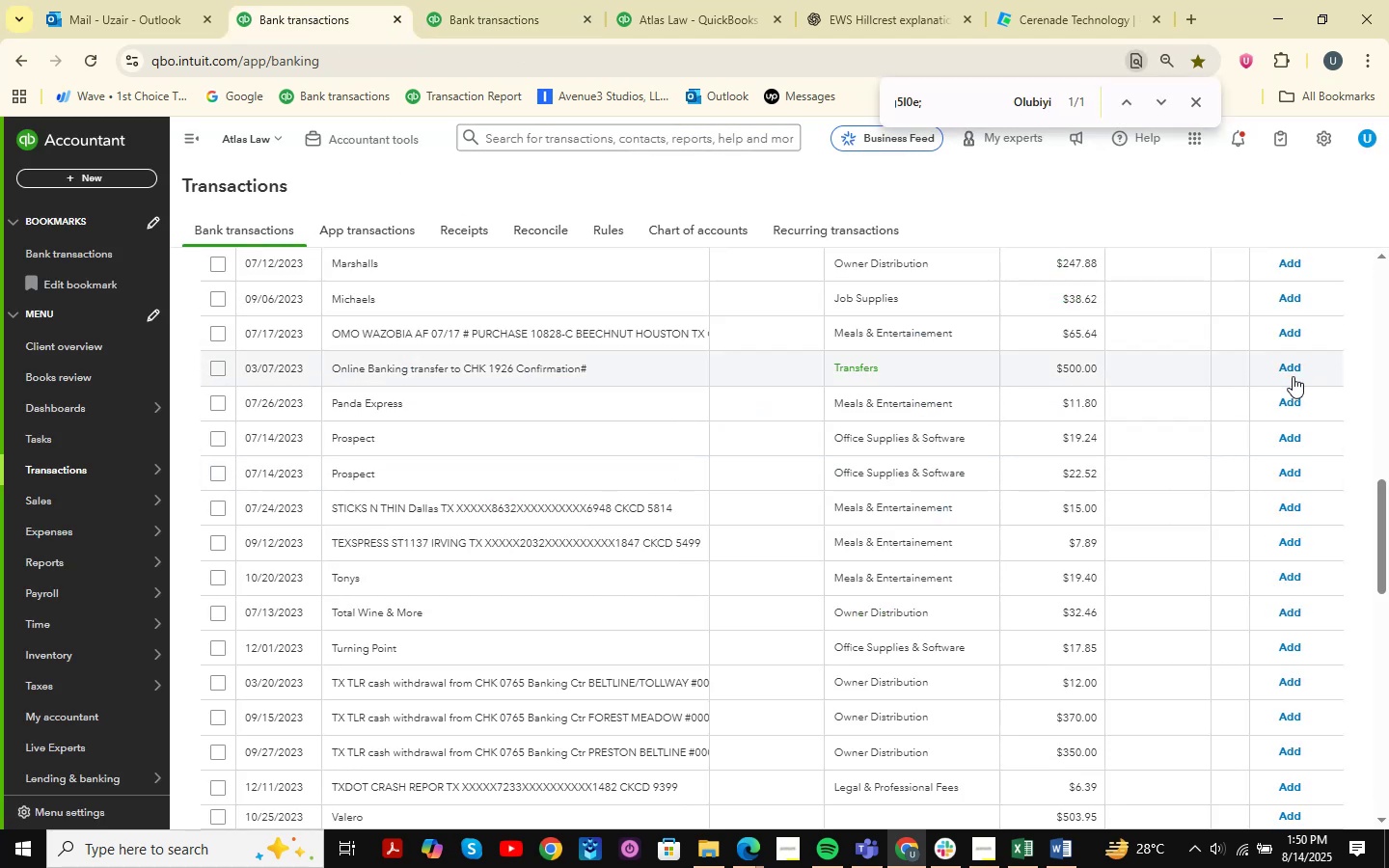 
double_click([1275, 367])
 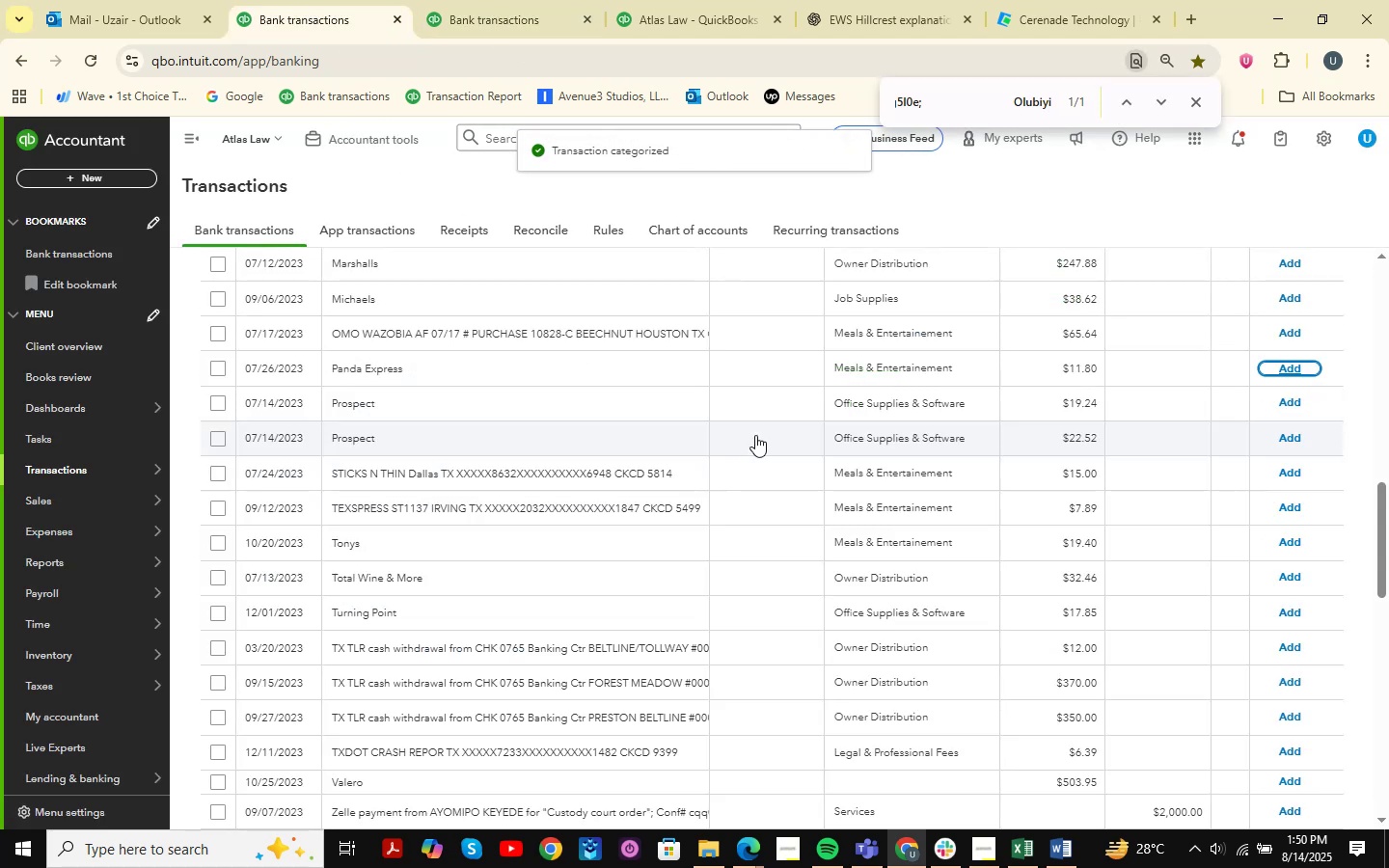 
scroll: coordinate [749, 517], scroll_direction: up, amount: 7.0
 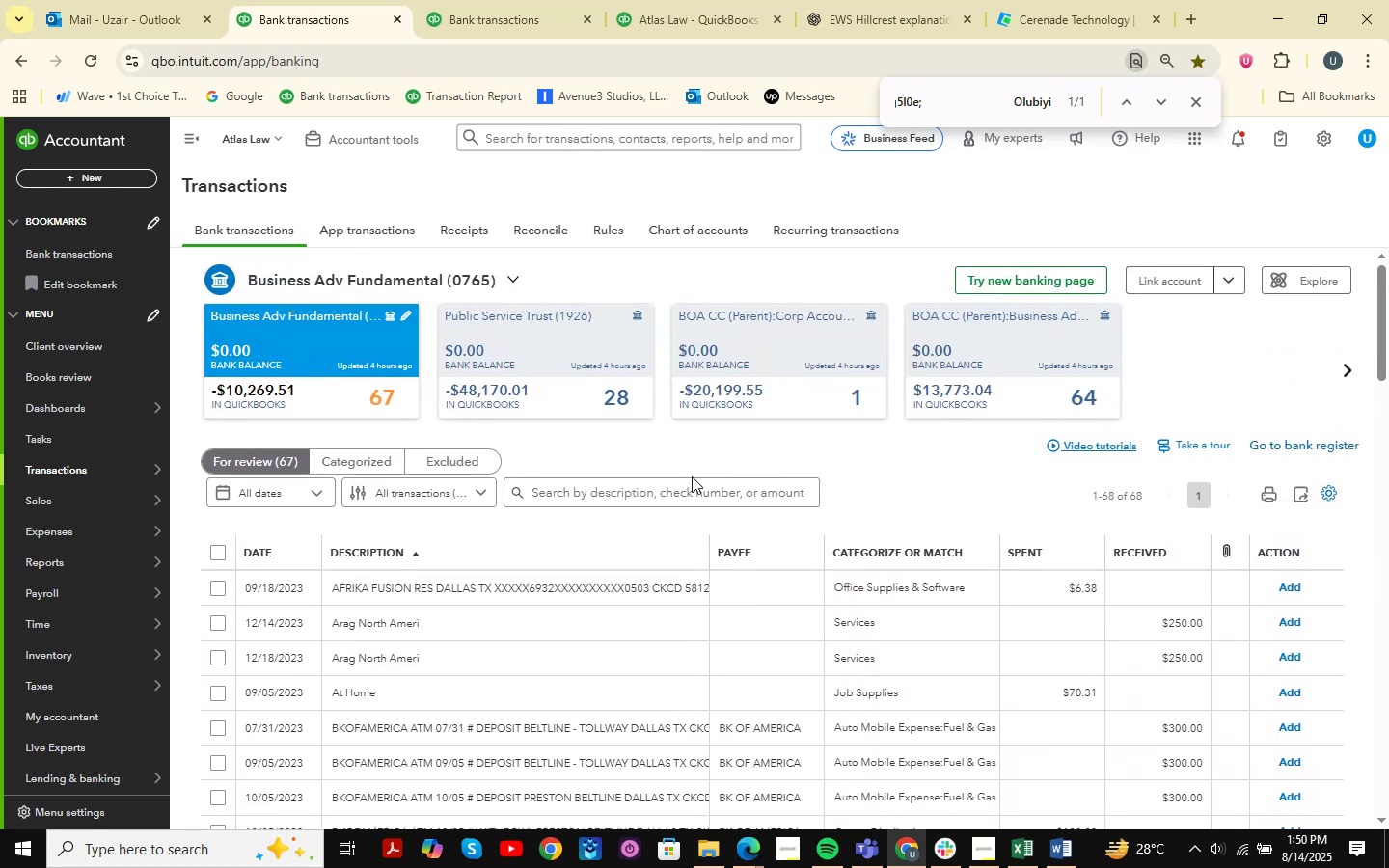 
left_click([590, 320])
 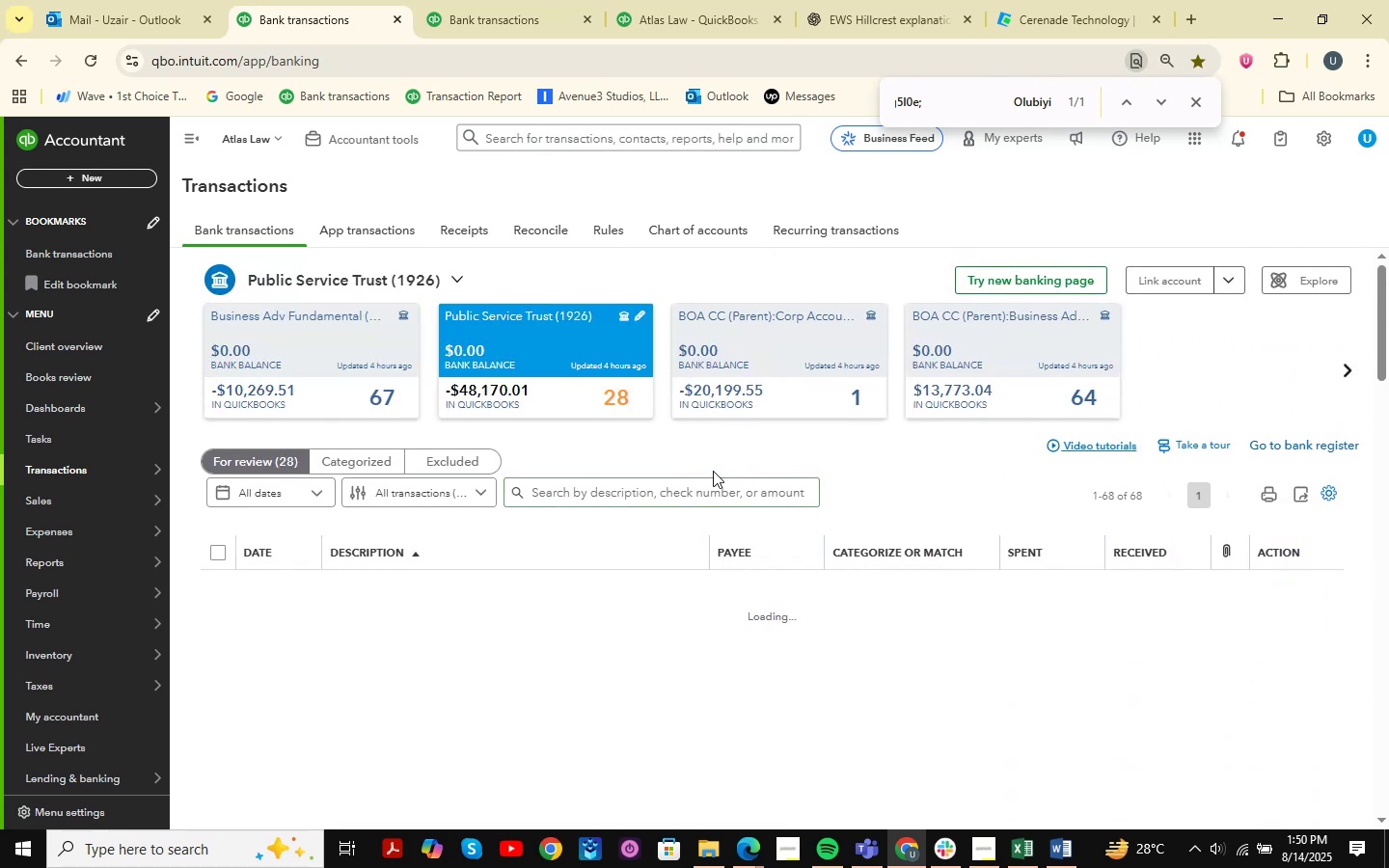 
left_click([757, 388])
 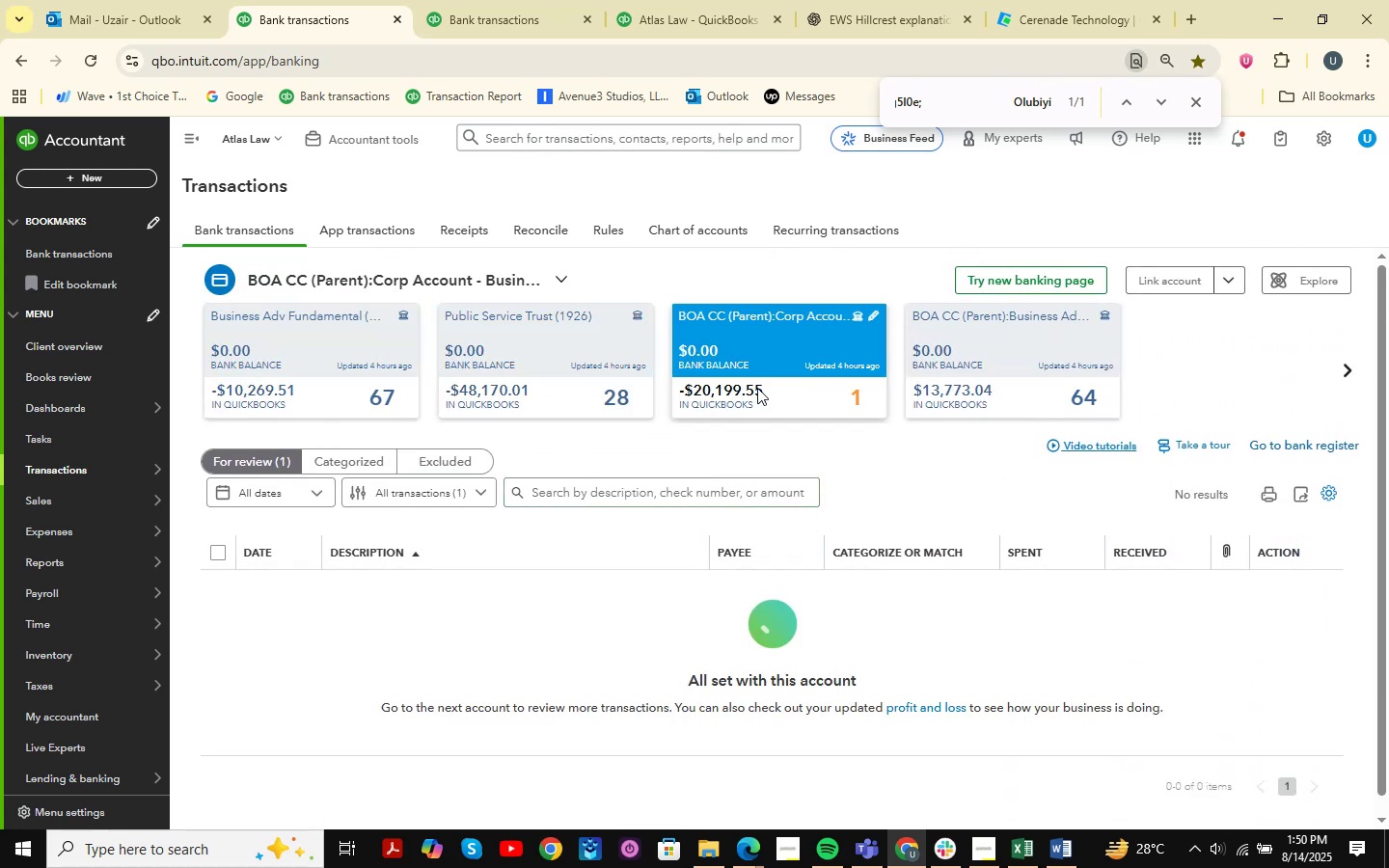 
left_click([1024, 373])
 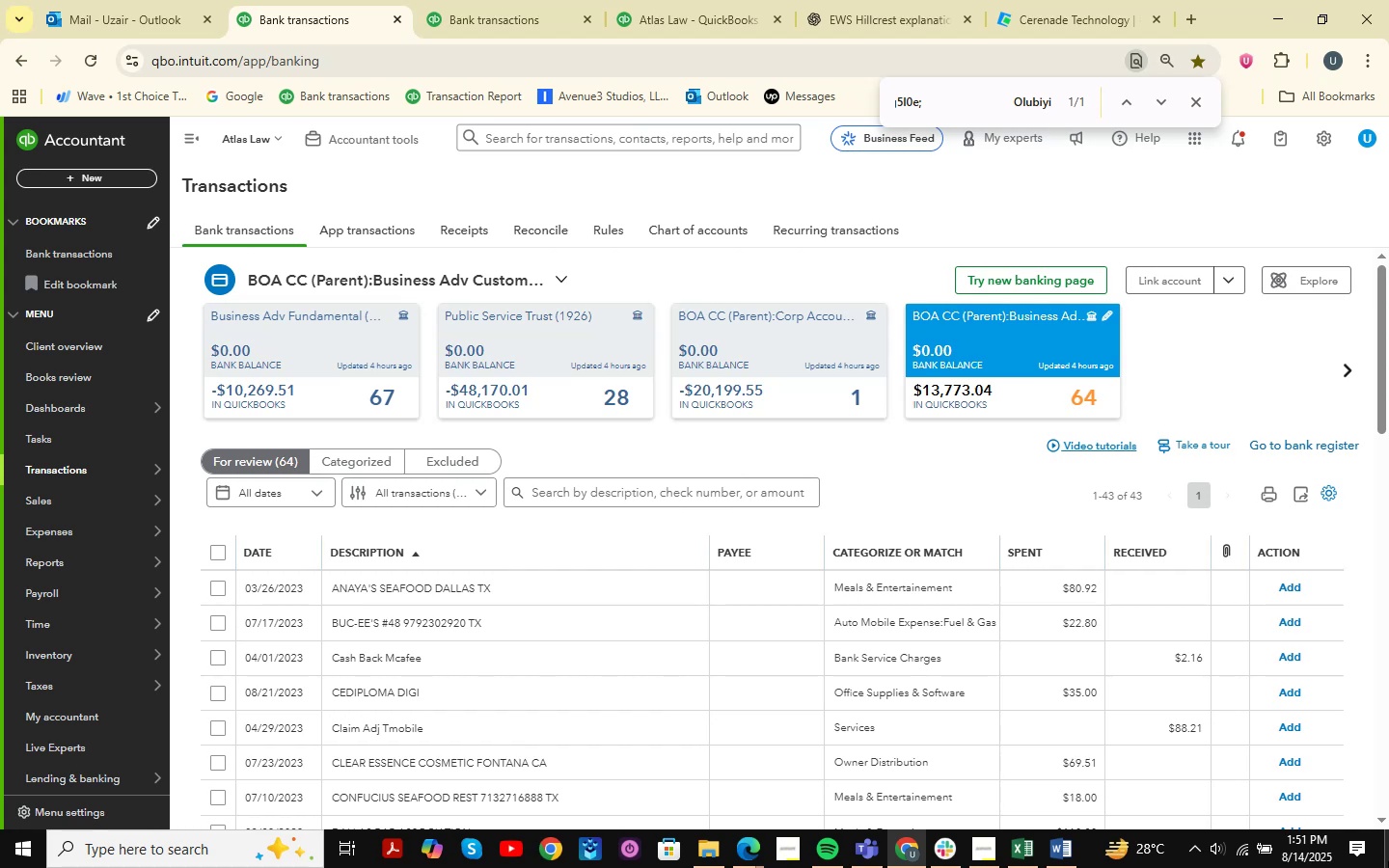 
wait(71.26)
 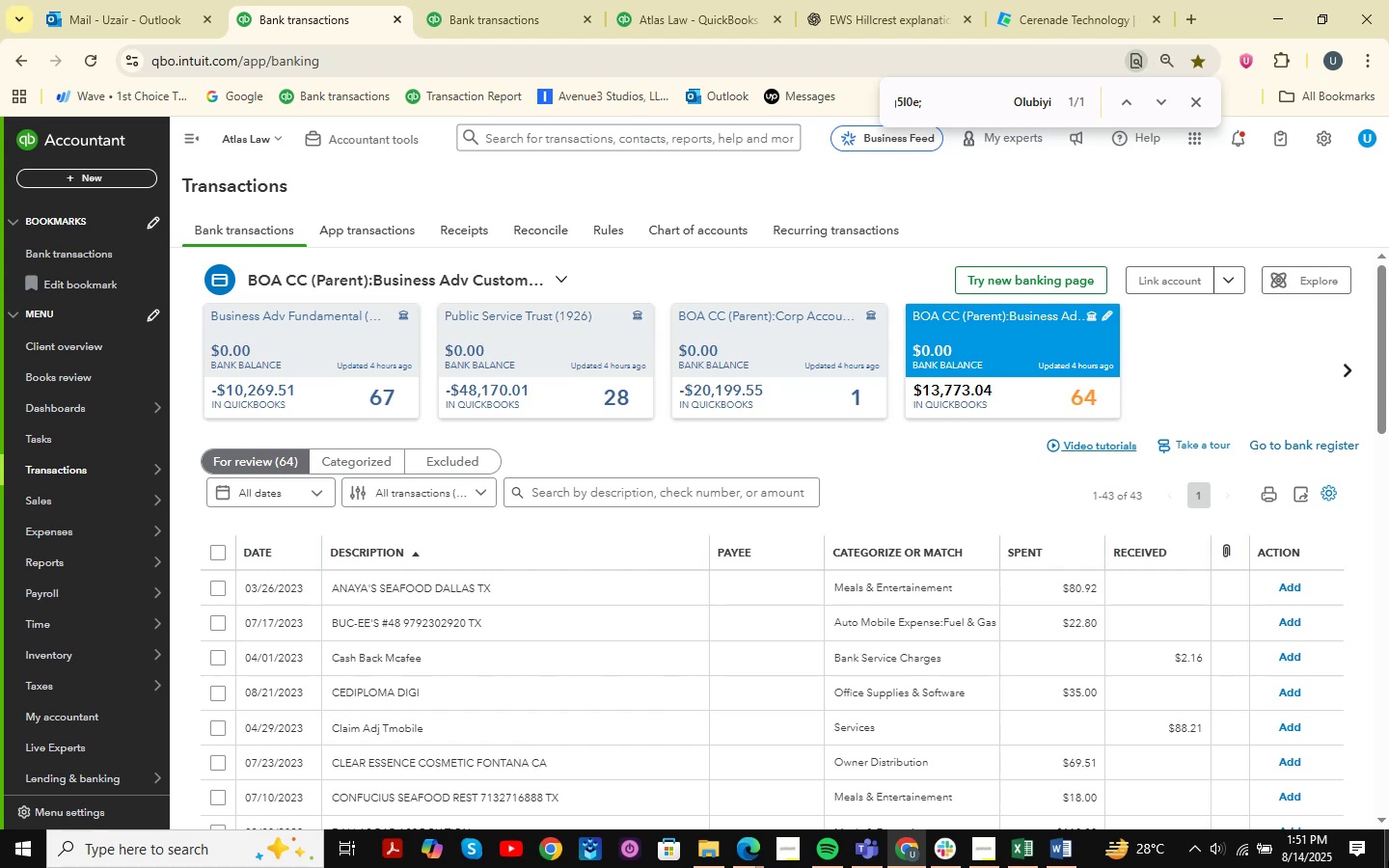 
scroll: coordinate [667, 613], scroll_direction: down, amount: 7.0
 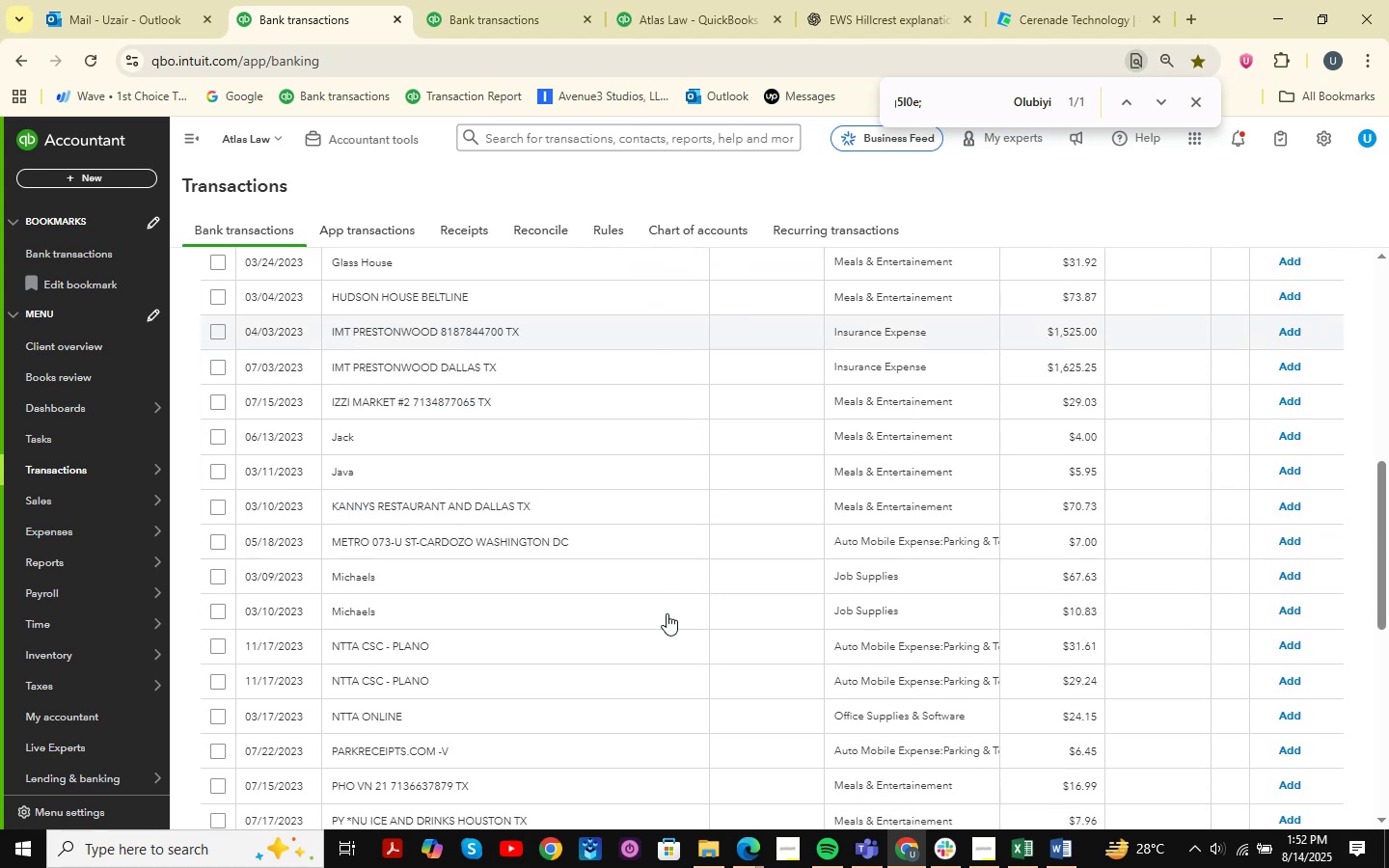 
scroll: coordinate [663, 611], scroll_direction: up, amount: 5.0
 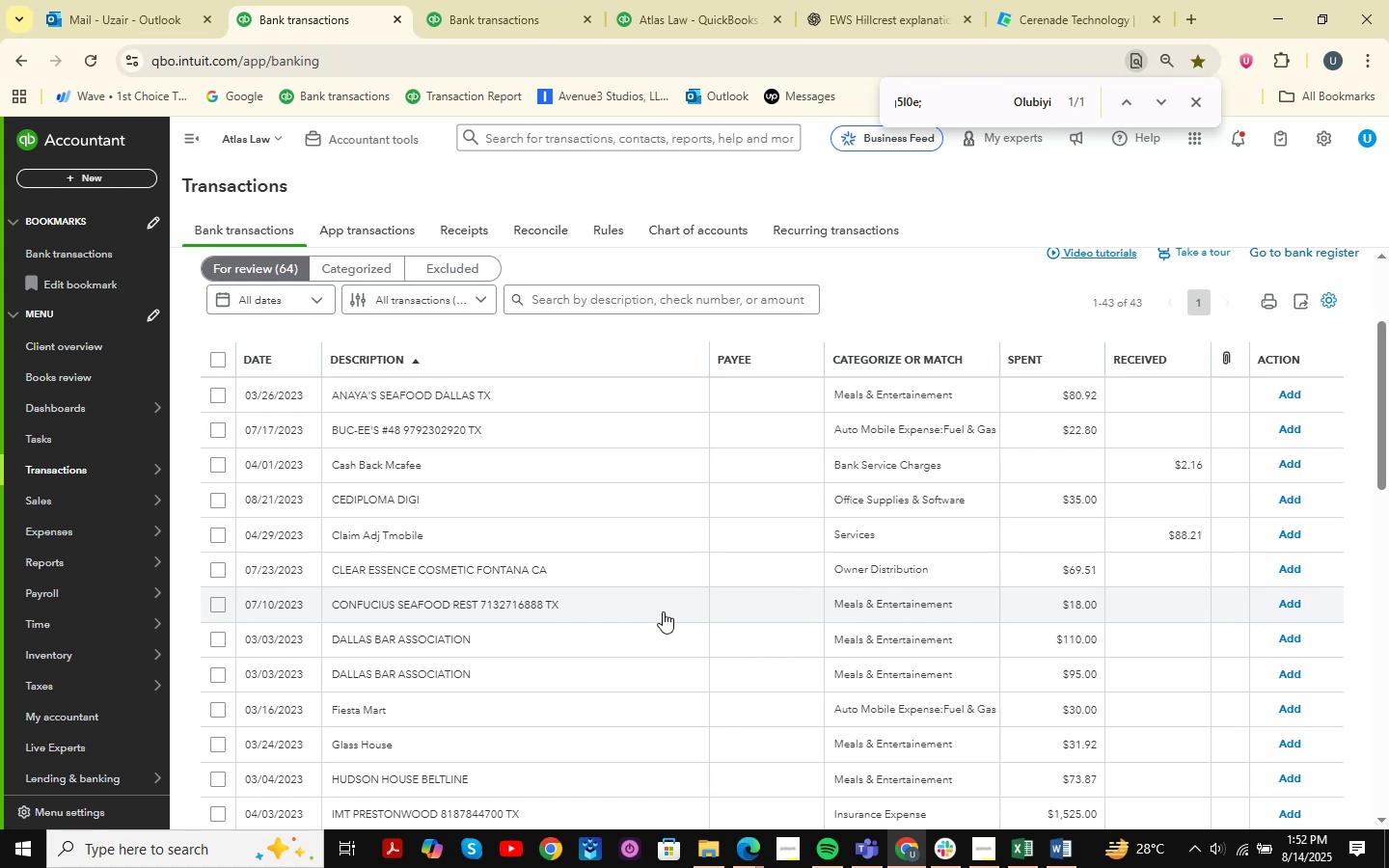 
wait(16.31)
 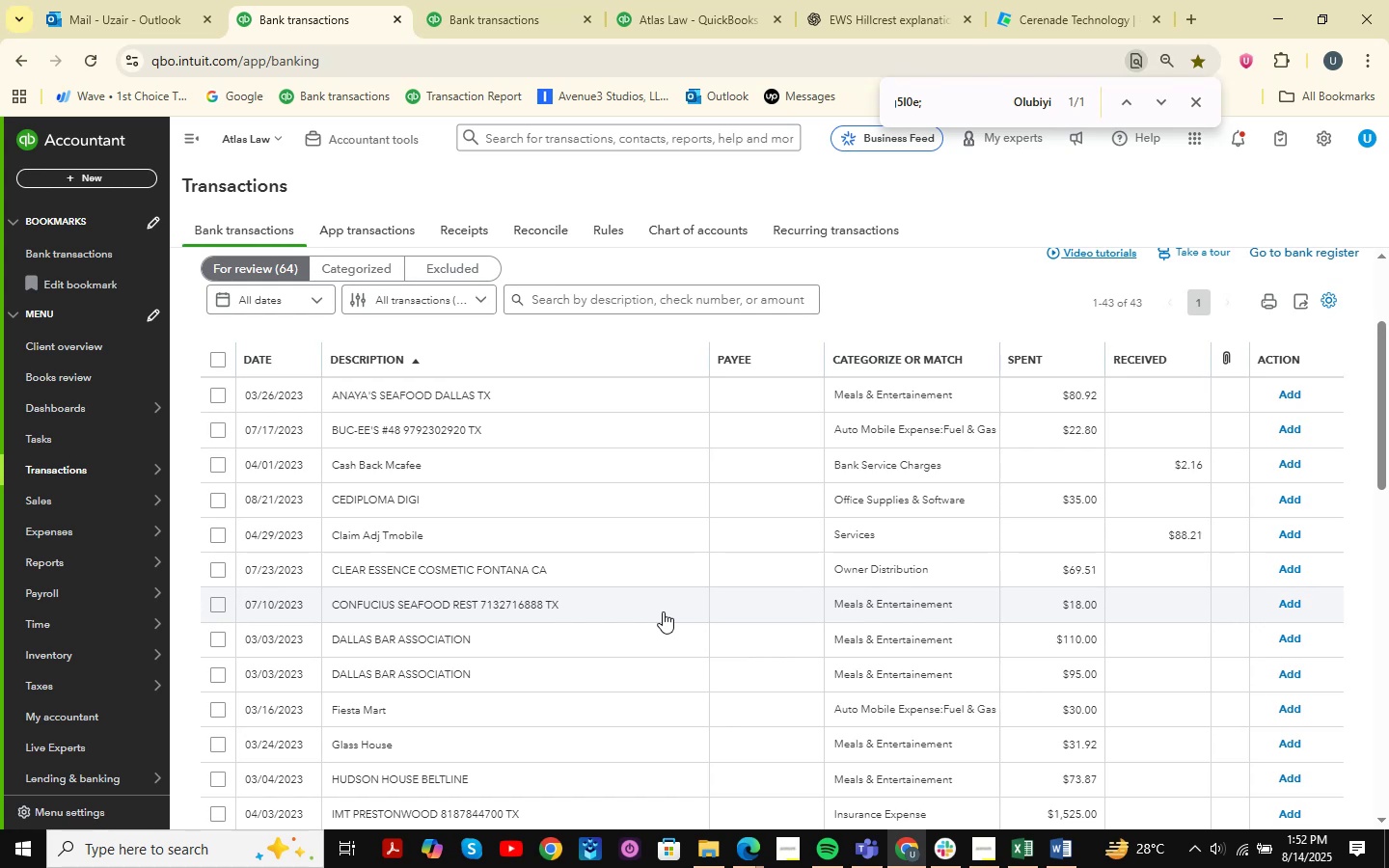 
scroll: coordinate [634, 545], scroll_direction: up, amount: 8.0
 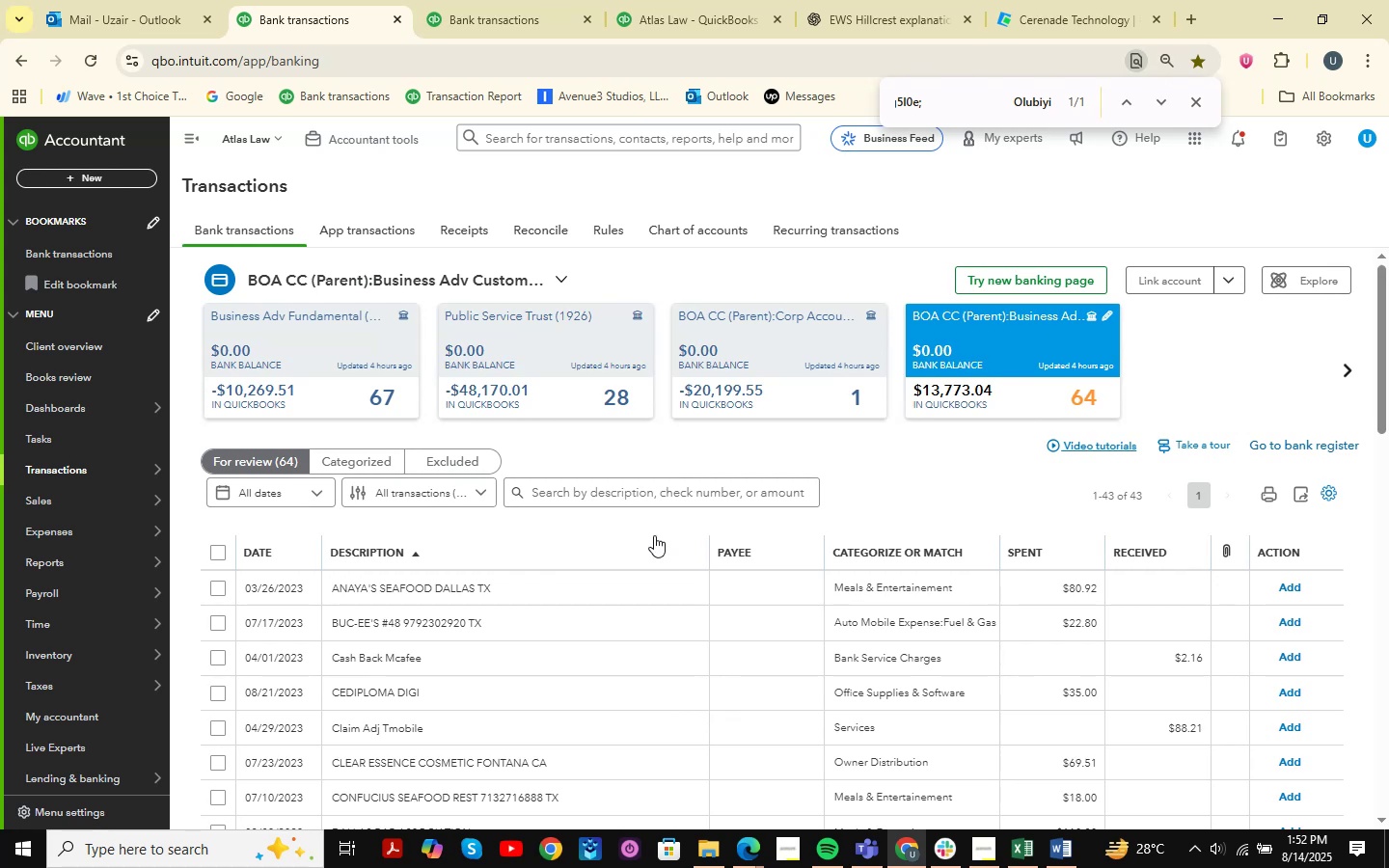 
wait(20.91)
 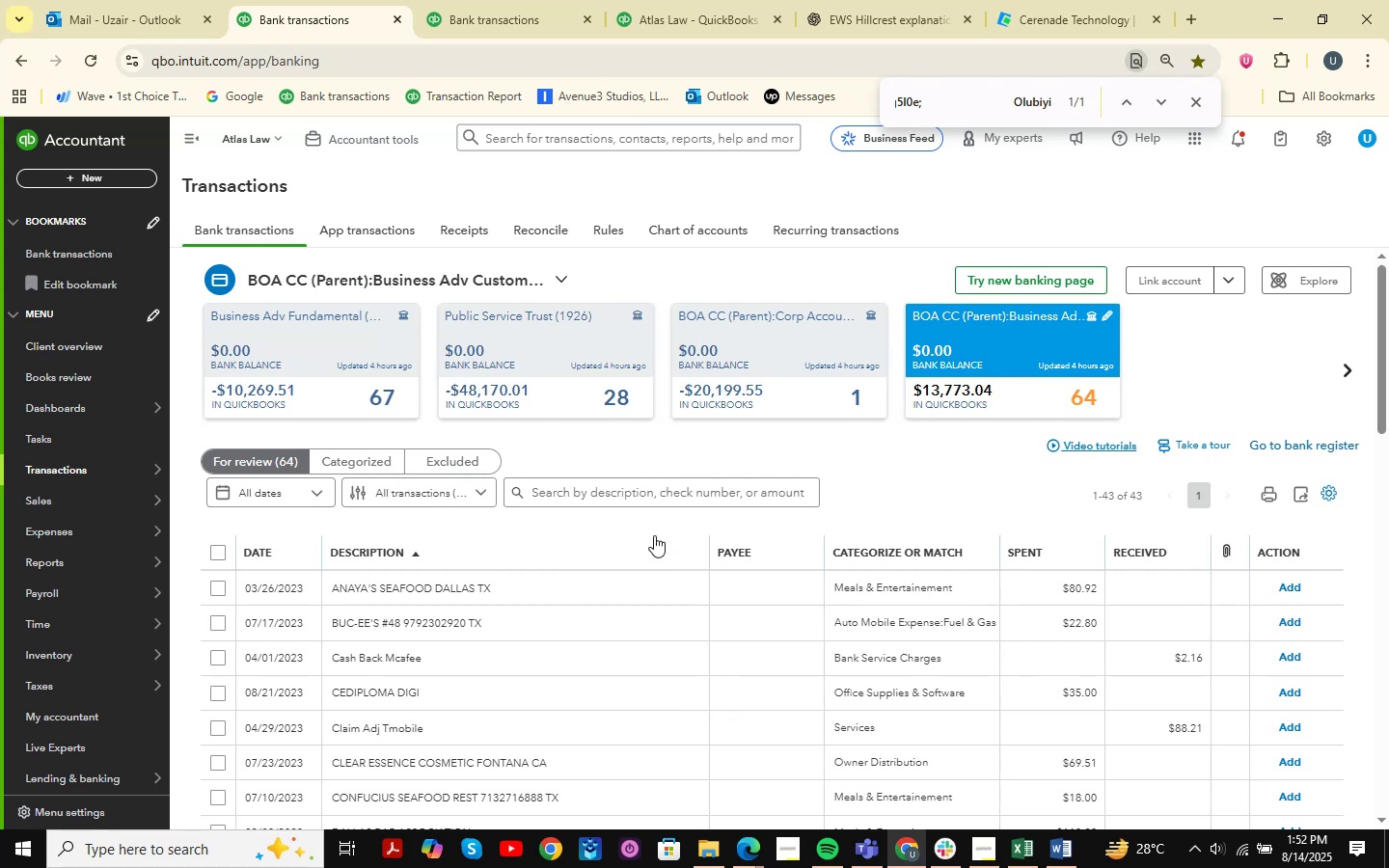 
scroll: coordinate [1120, 443], scroll_direction: down, amount: 3.0
 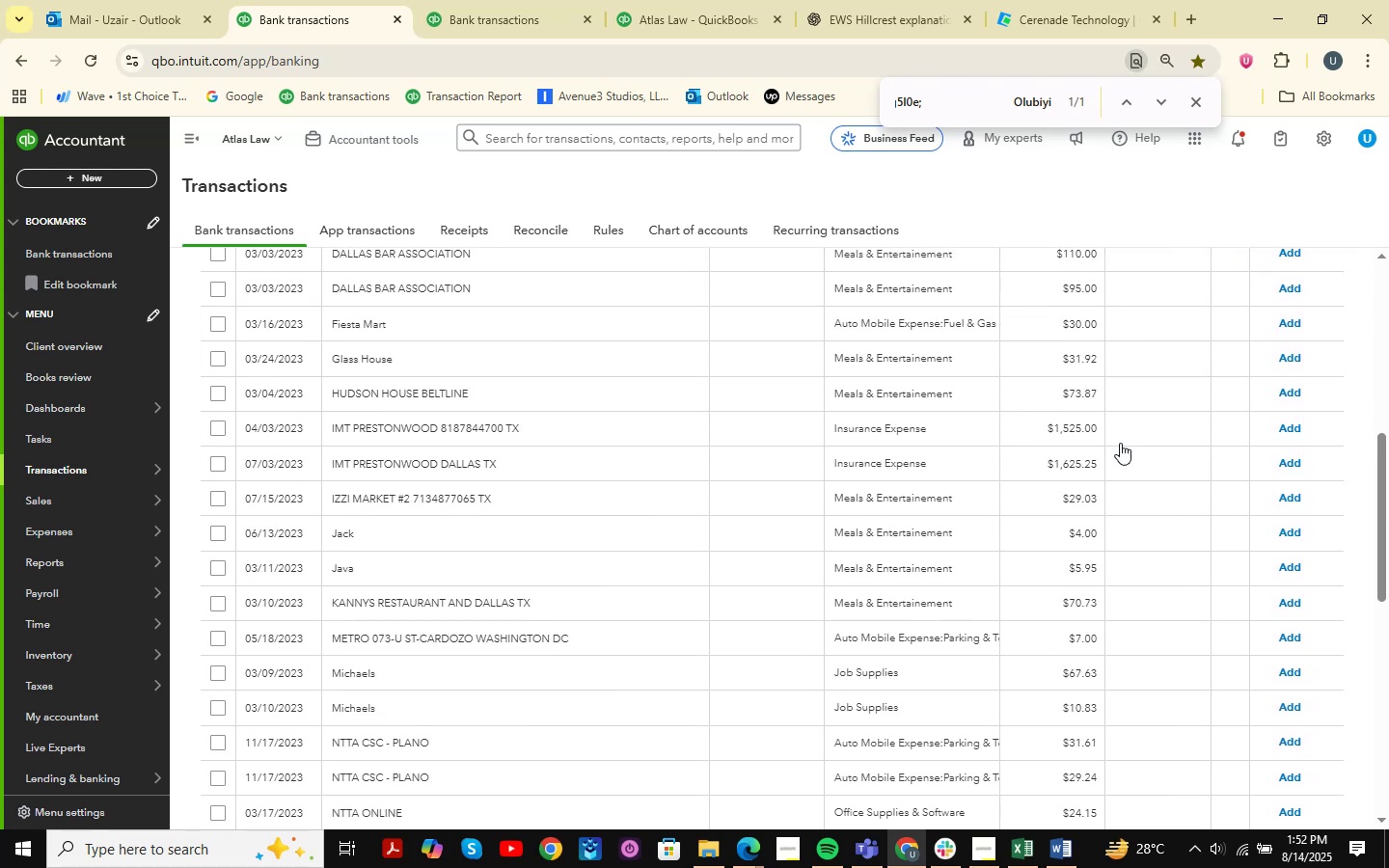 
scroll: coordinate [1120, 443], scroll_direction: up, amount: 5.0
 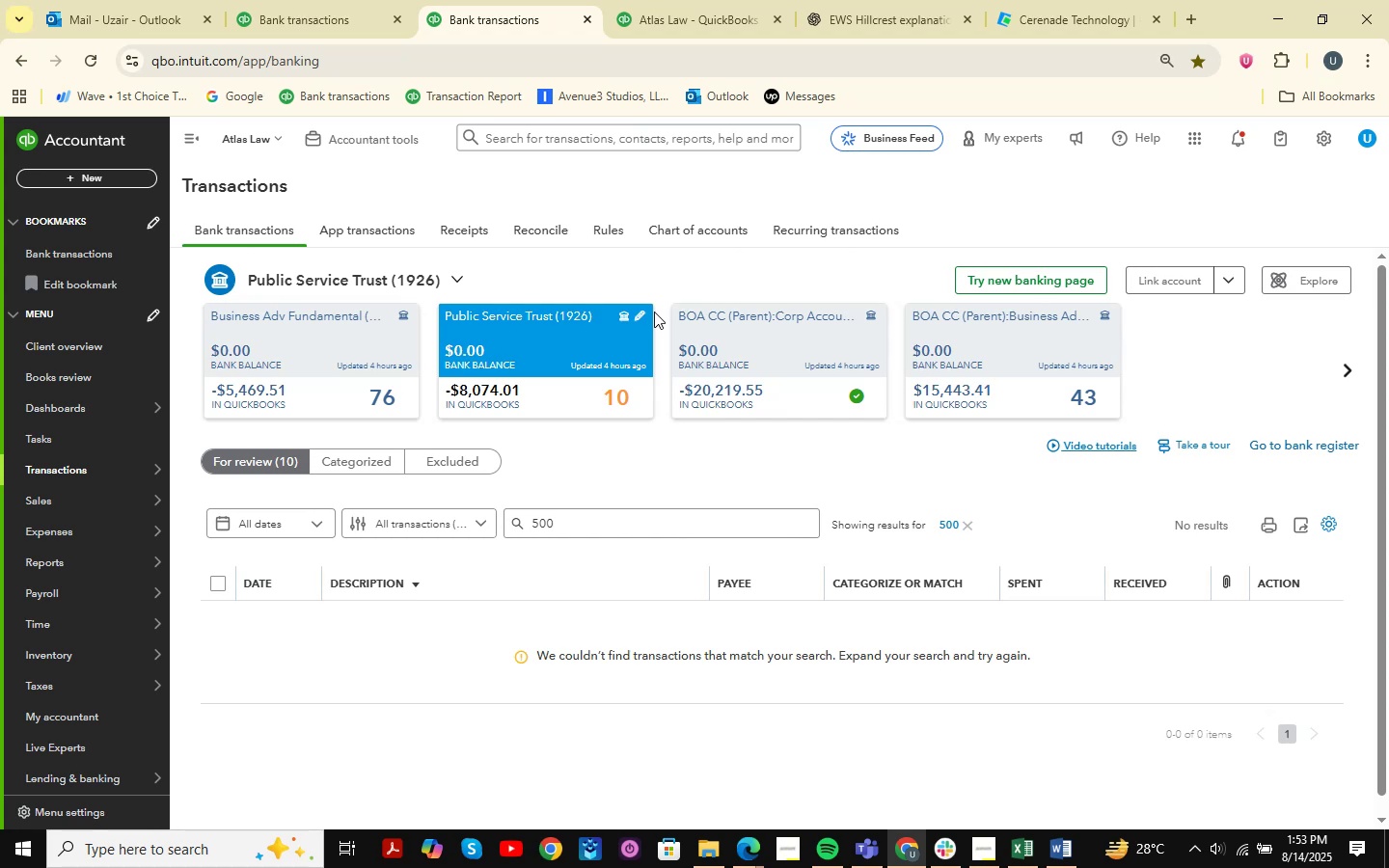 
wait(39.46)
 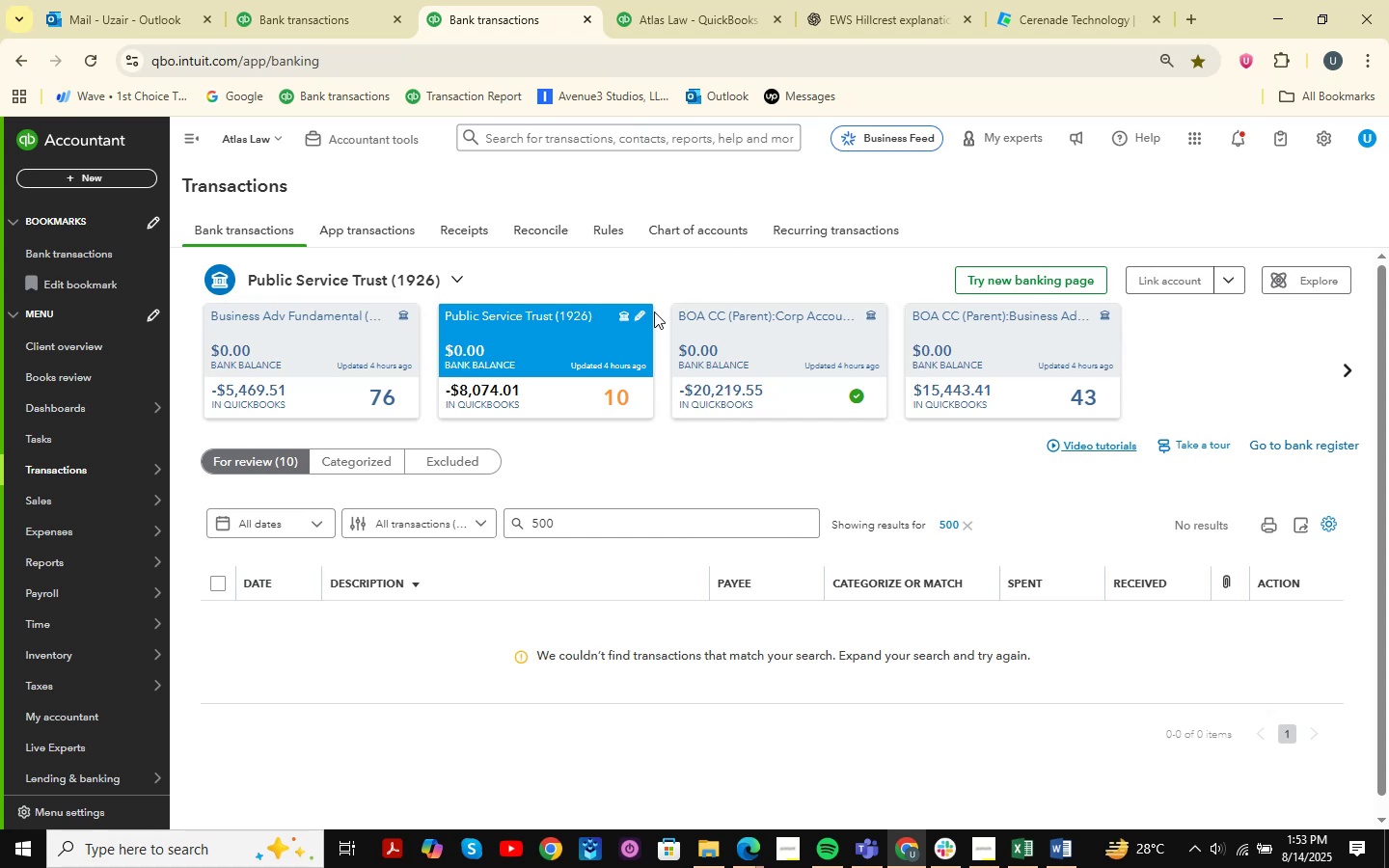 
left_click([940, 529])
 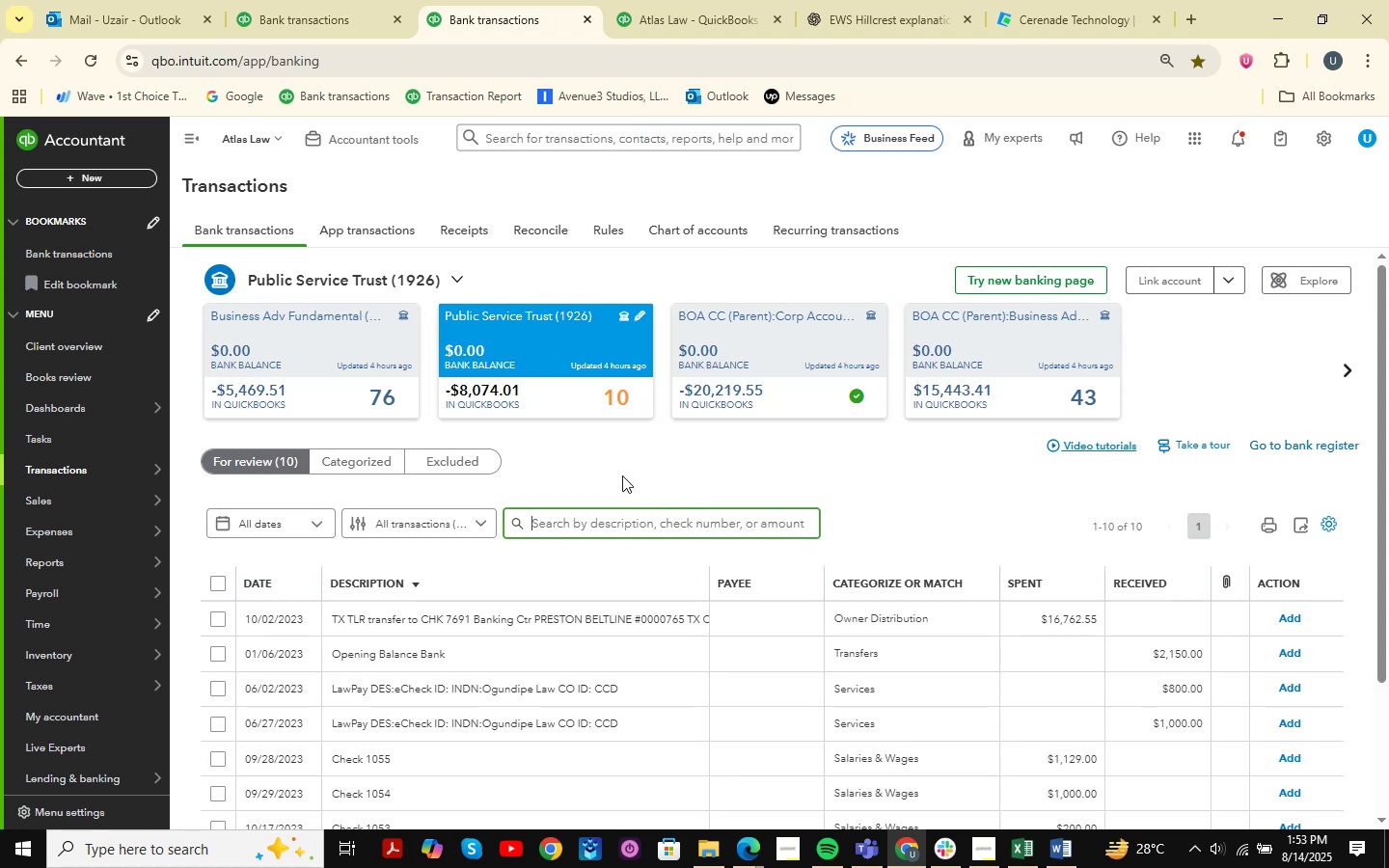 
wait(8.73)
 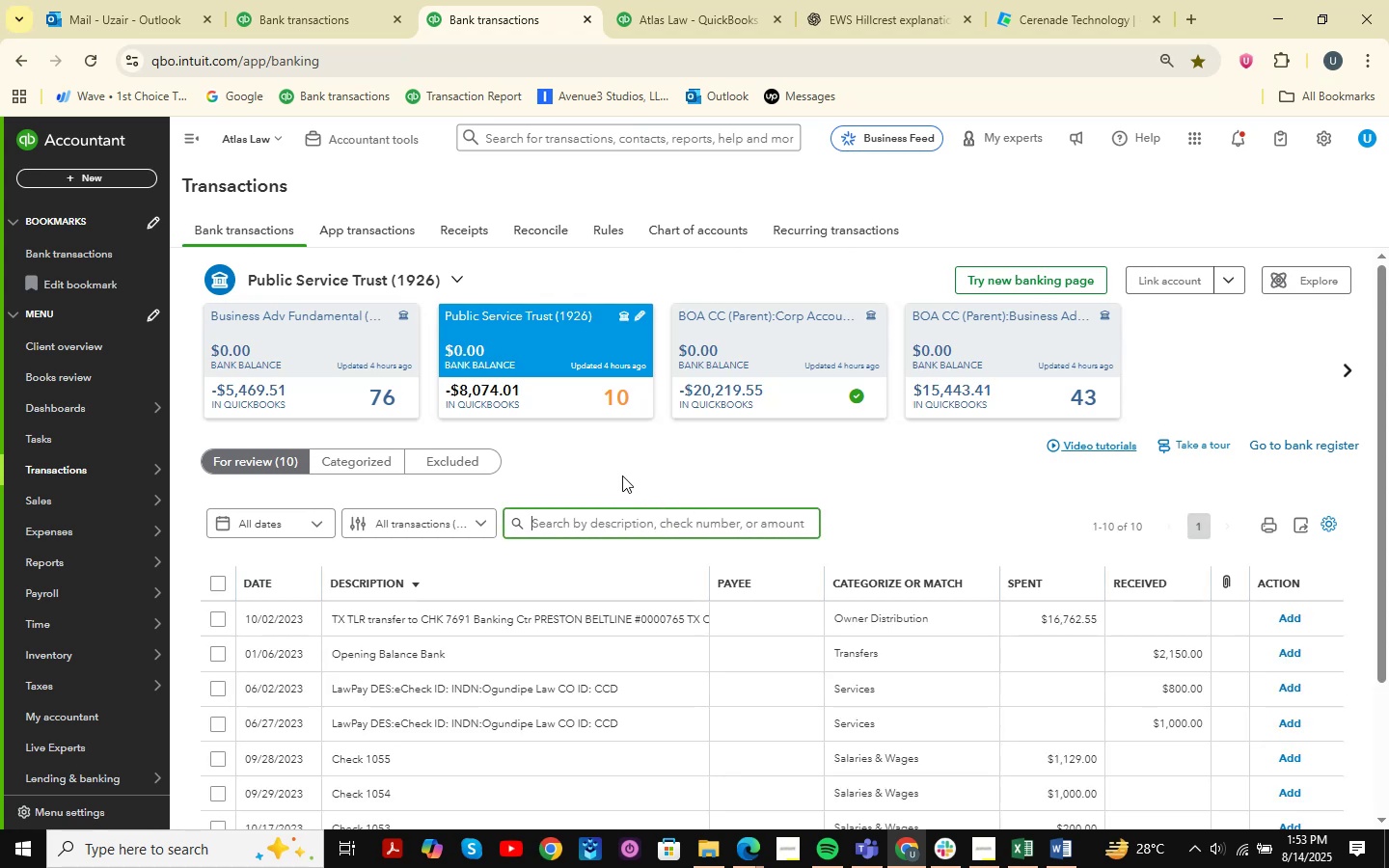 
scroll: coordinate [618, 456], scroll_direction: down, amount: 1.0
 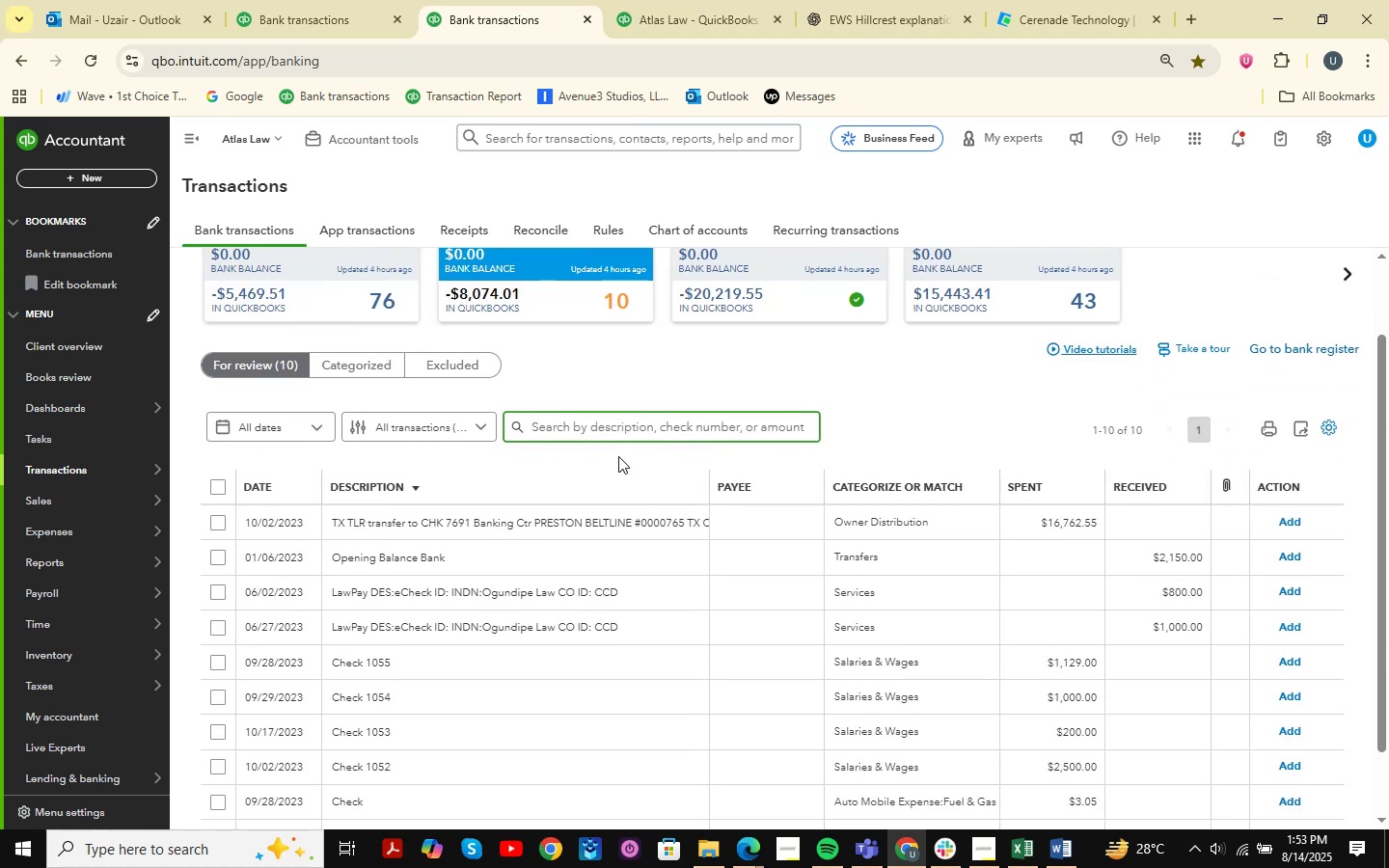 
scroll: coordinate [618, 456], scroll_direction: up, amount: 2.0
 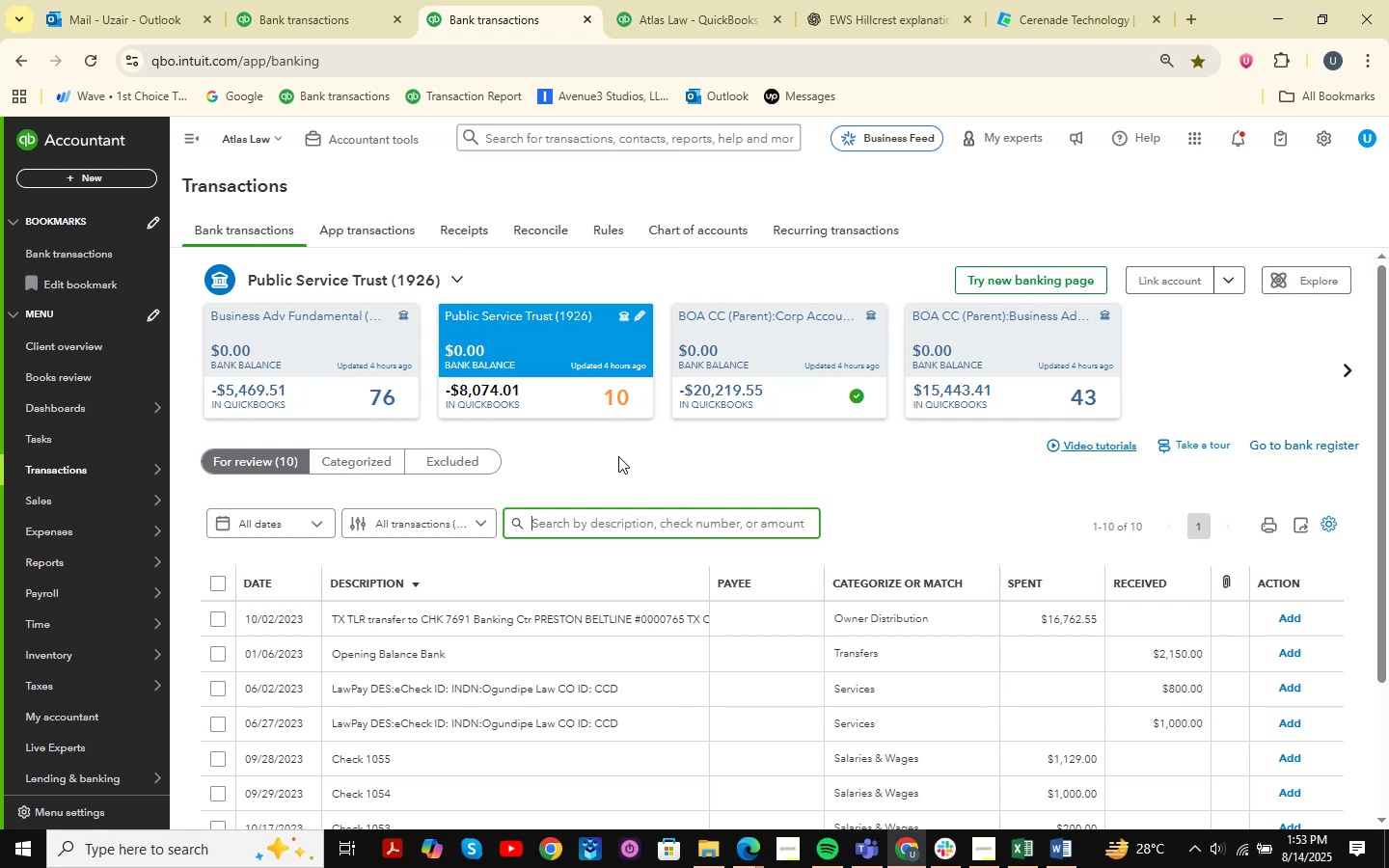 
wait(6.31)
 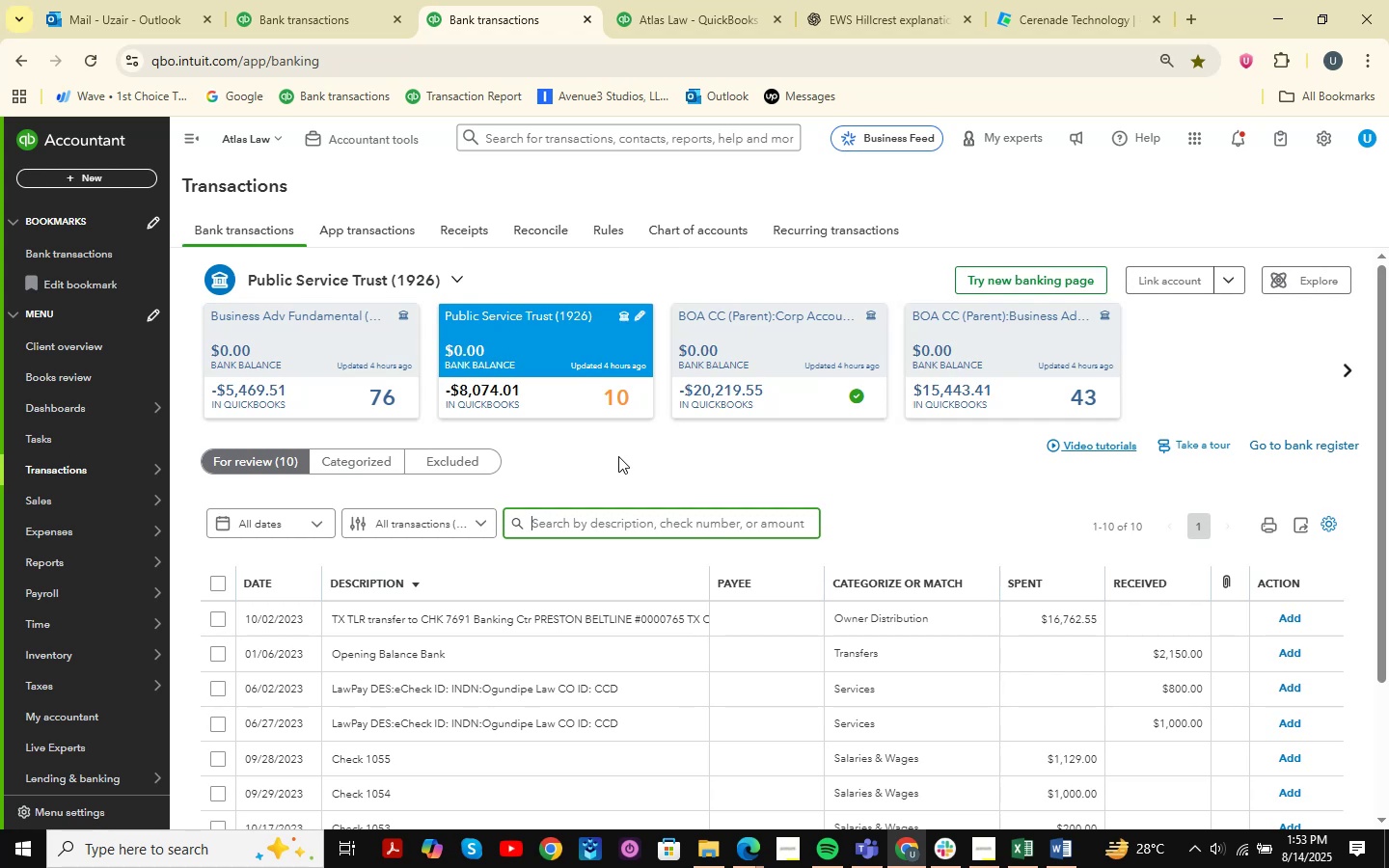 
scroll: coordinate [646, 408], scroll_direction: down, amount: 1.0
 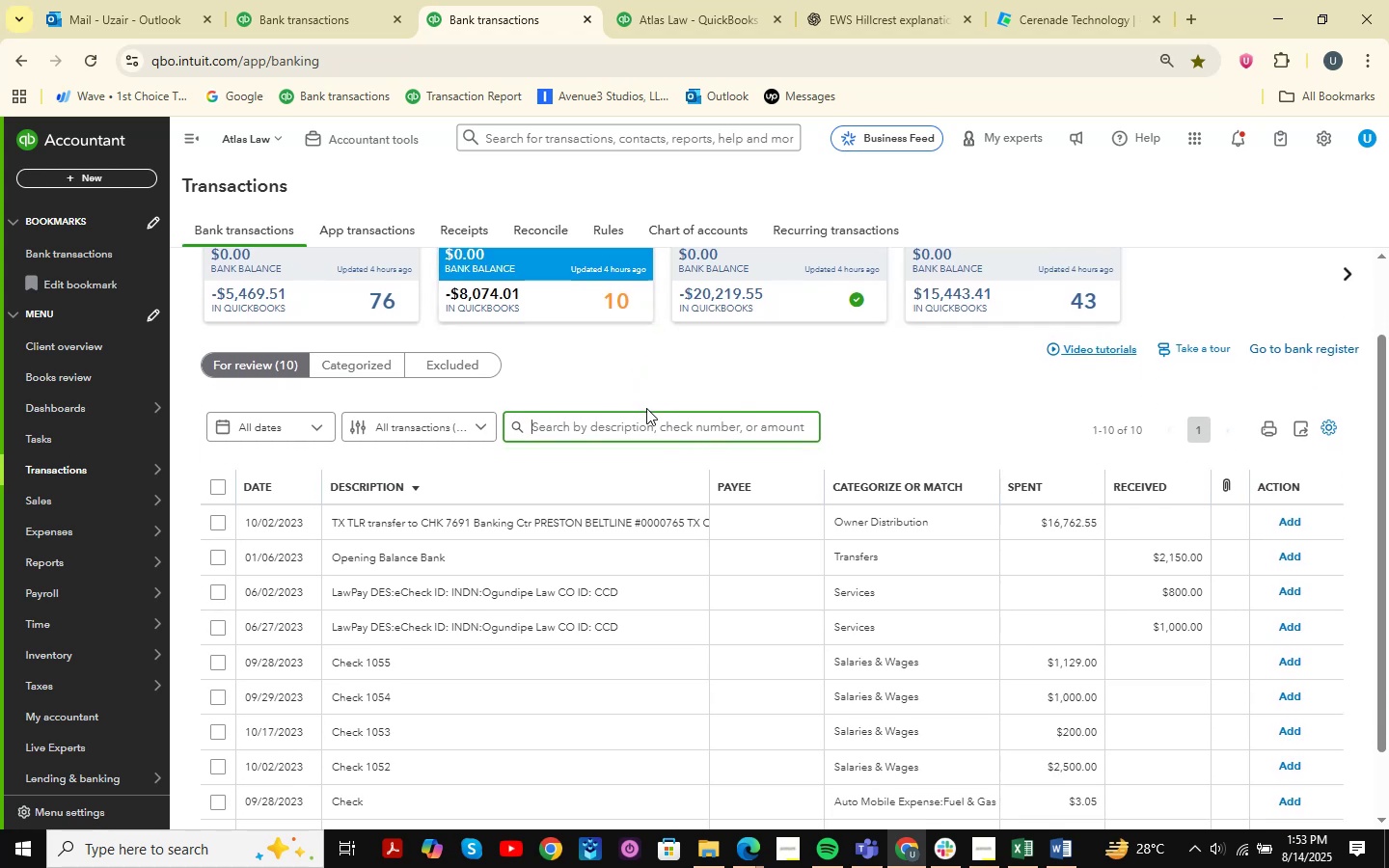 
scroll: coordinate [646, 408], scroll_direction: up, amount: 2.0
 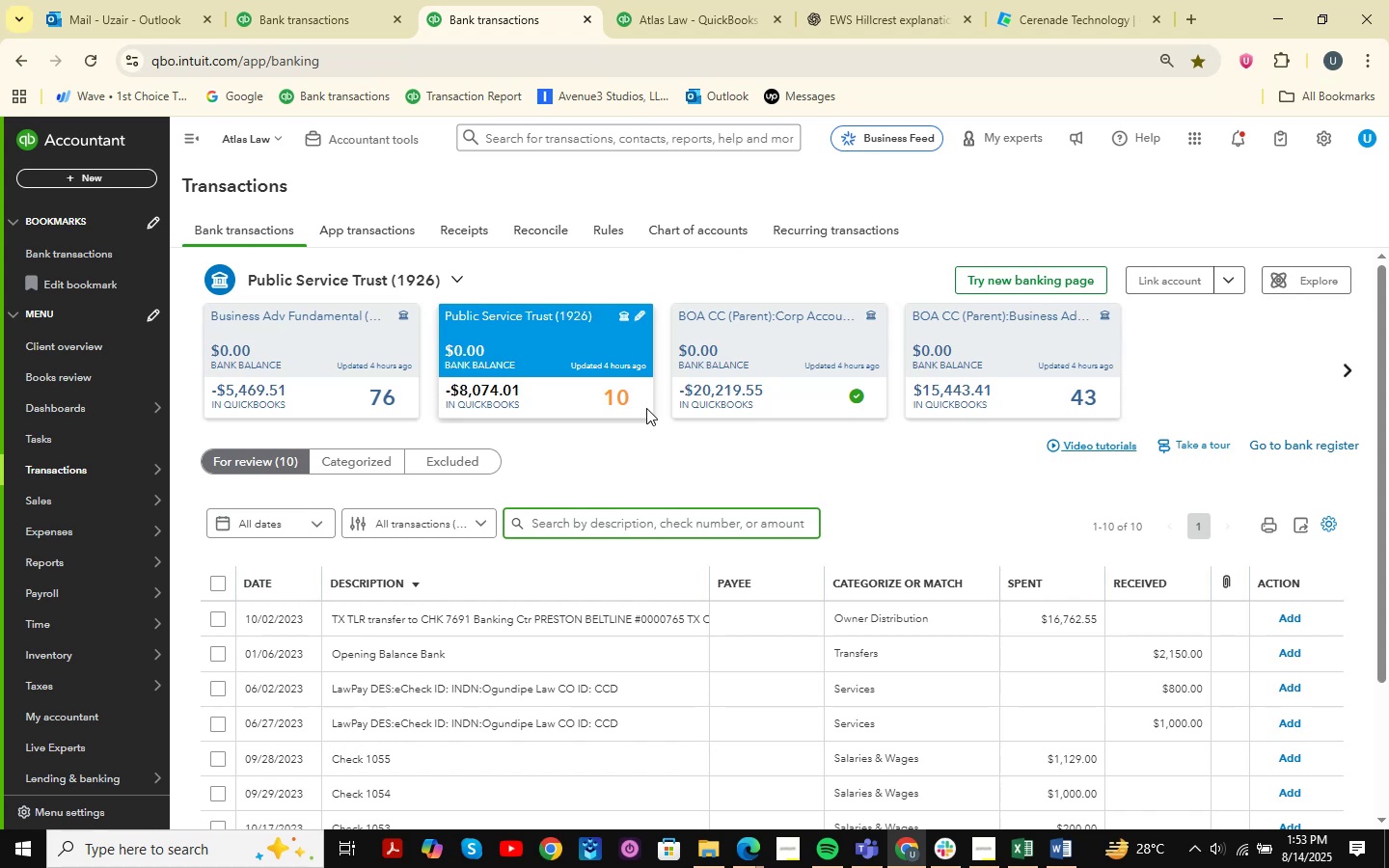 
wait(11.43)
 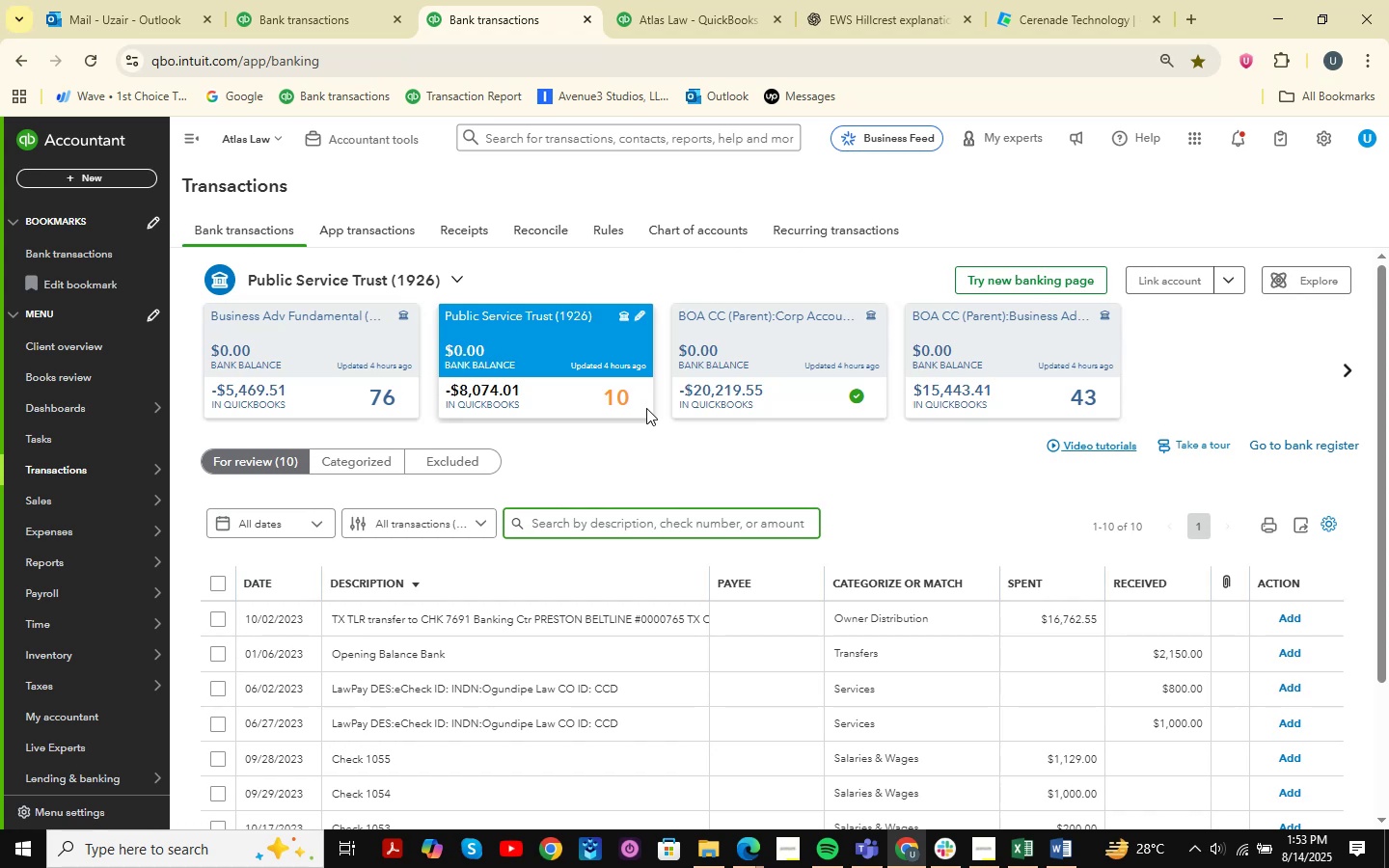 
scroll: coordinate [768, 429], scroll_direction: down, amount: 2.0
 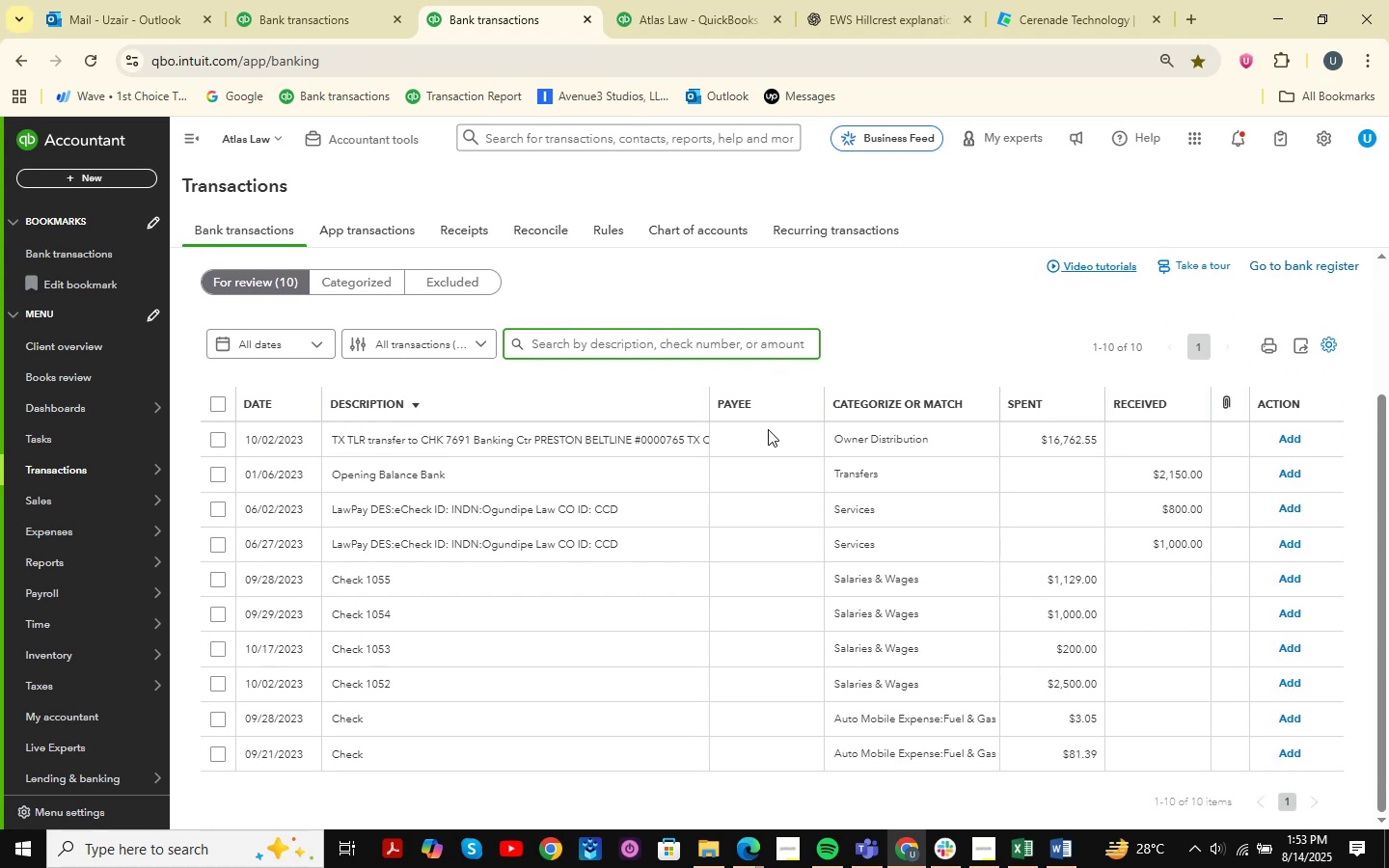 
scroll: coordinate [768, 429], scroll_direction: up, amount: 2.0
 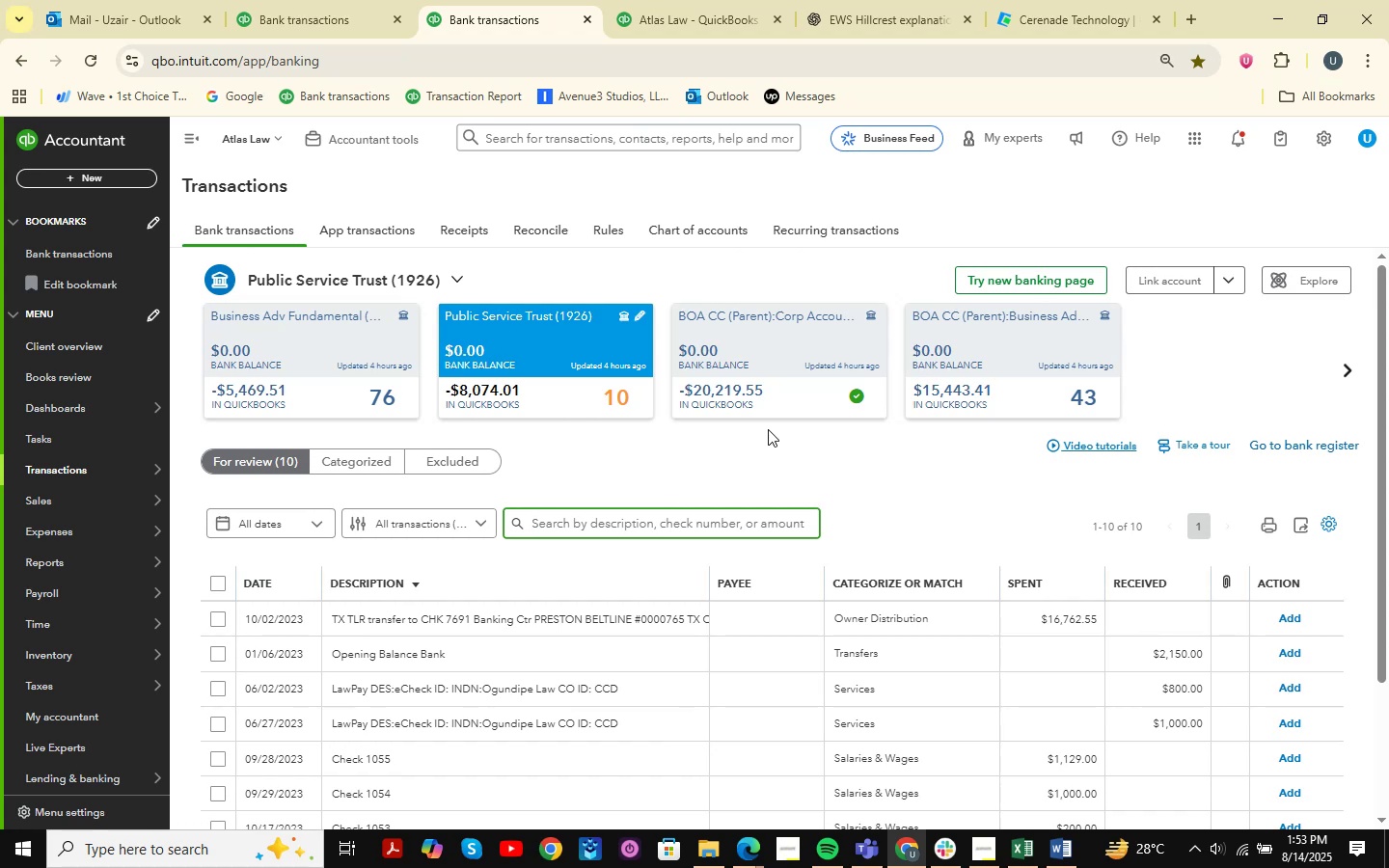 
wait(6.54)
 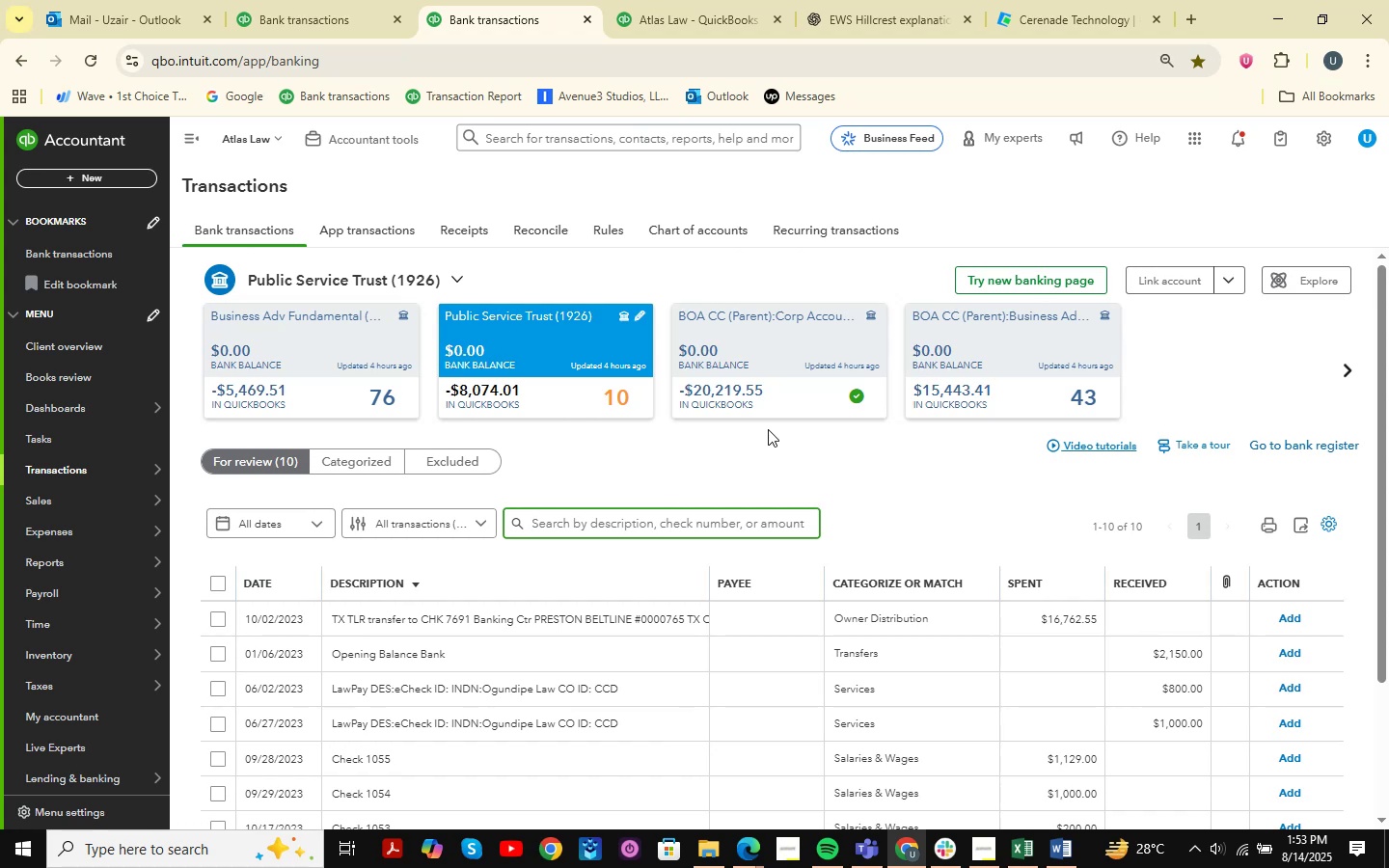 
scroll: coordinate [723, 461], scroll_direction: up, amount: 1.0
 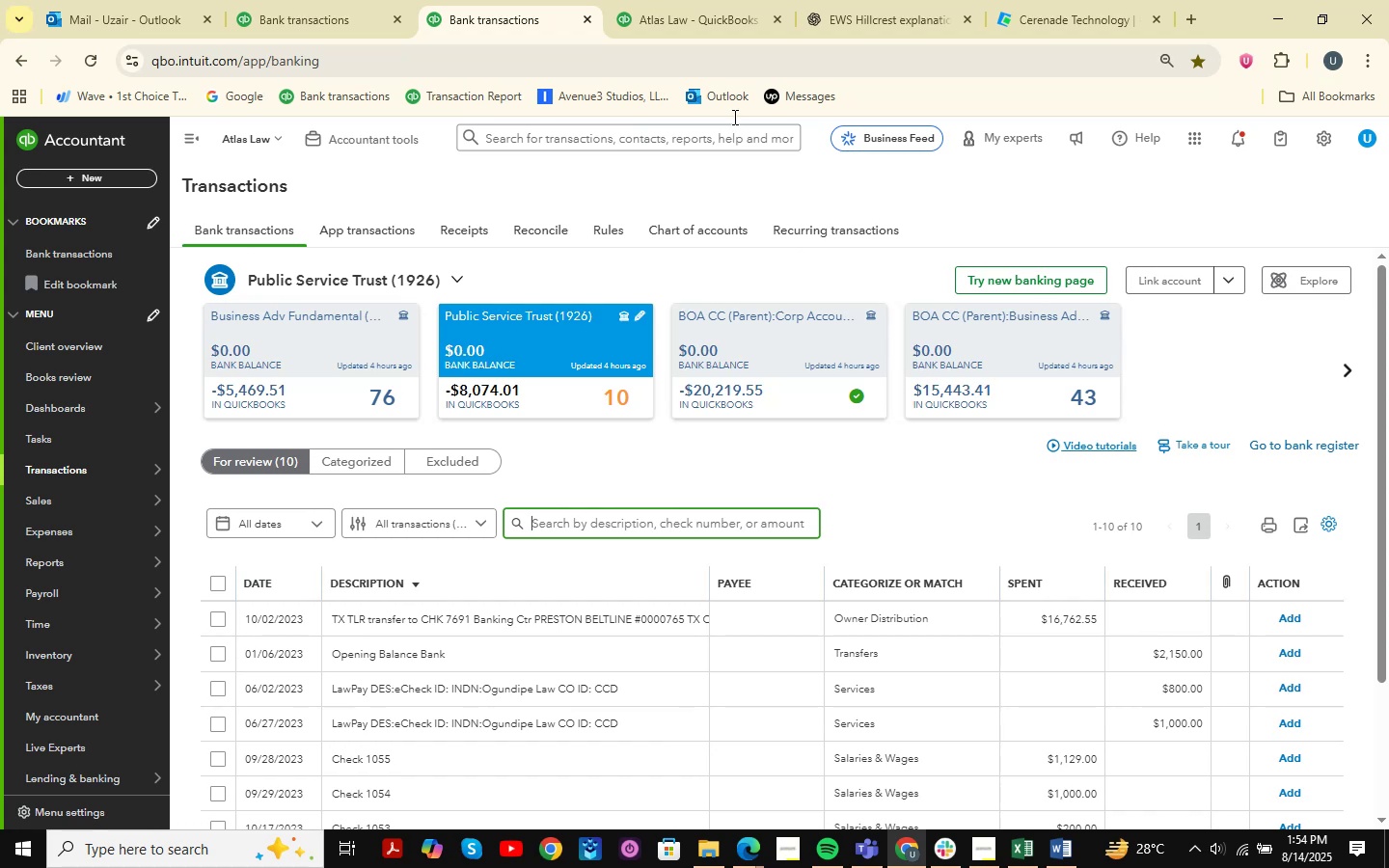 
wait(17.51)
 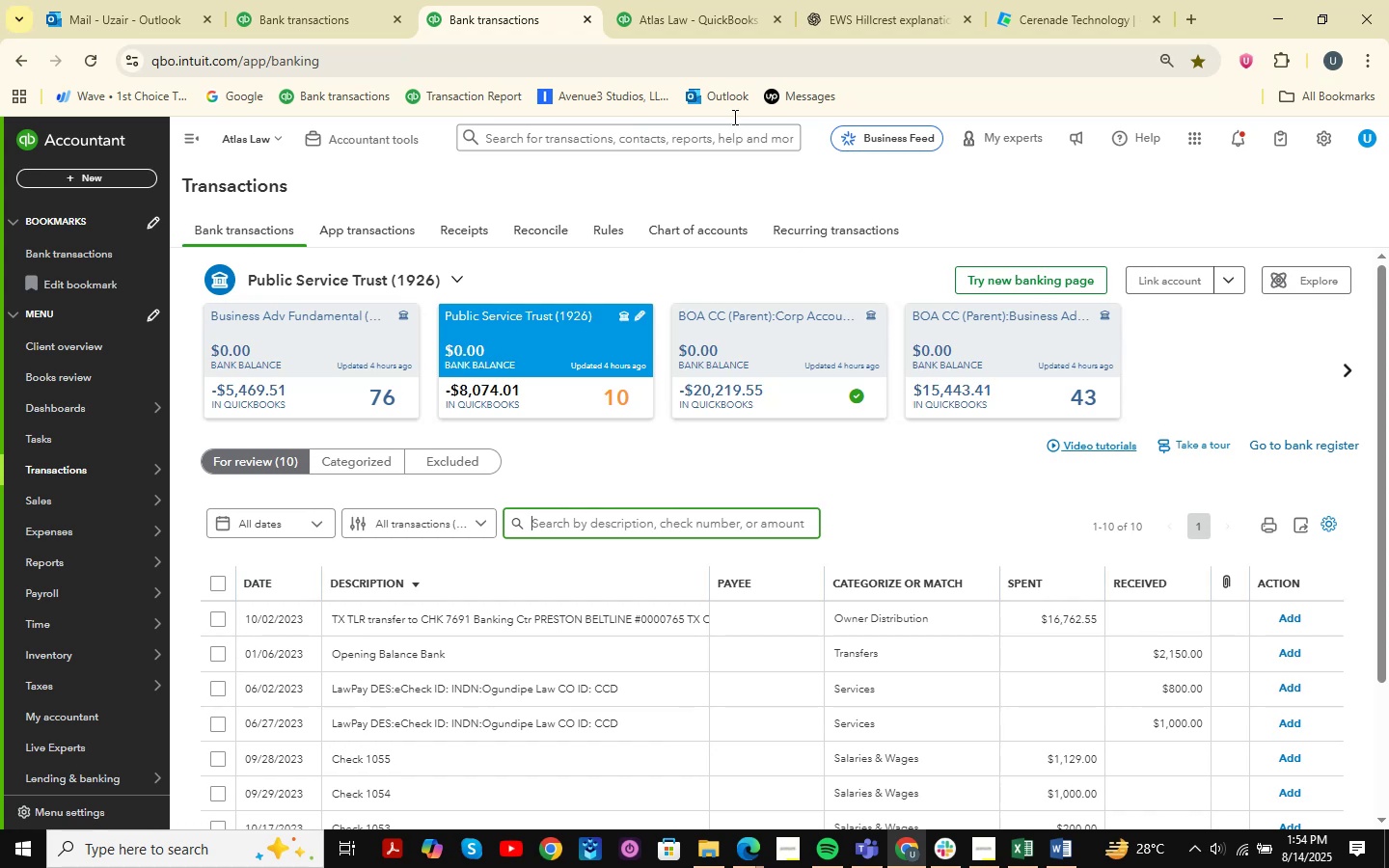 
scroll: coordinate [602, 431], scroll_direction: none, amount: 0.0
 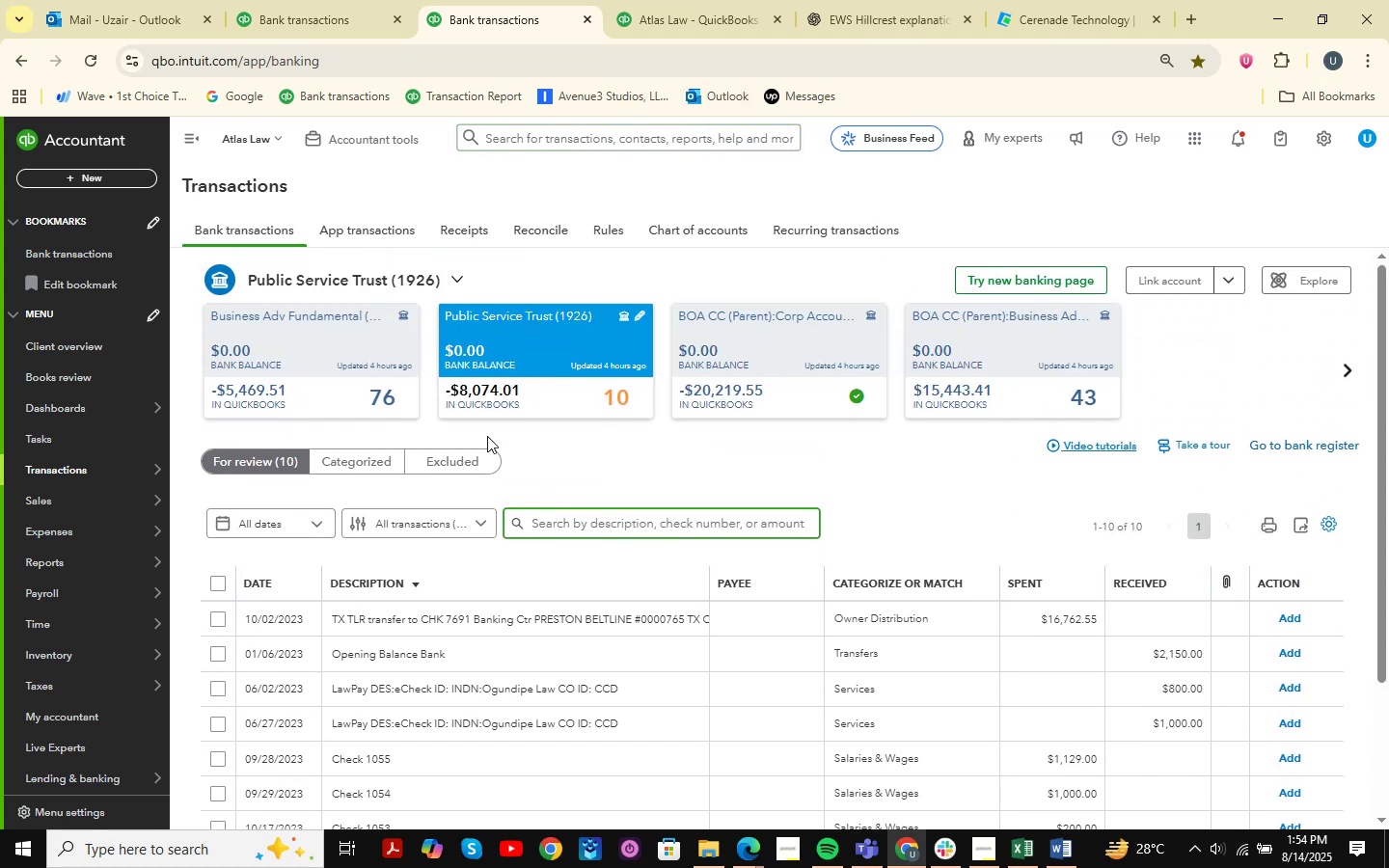 
left_click([376, 389])
 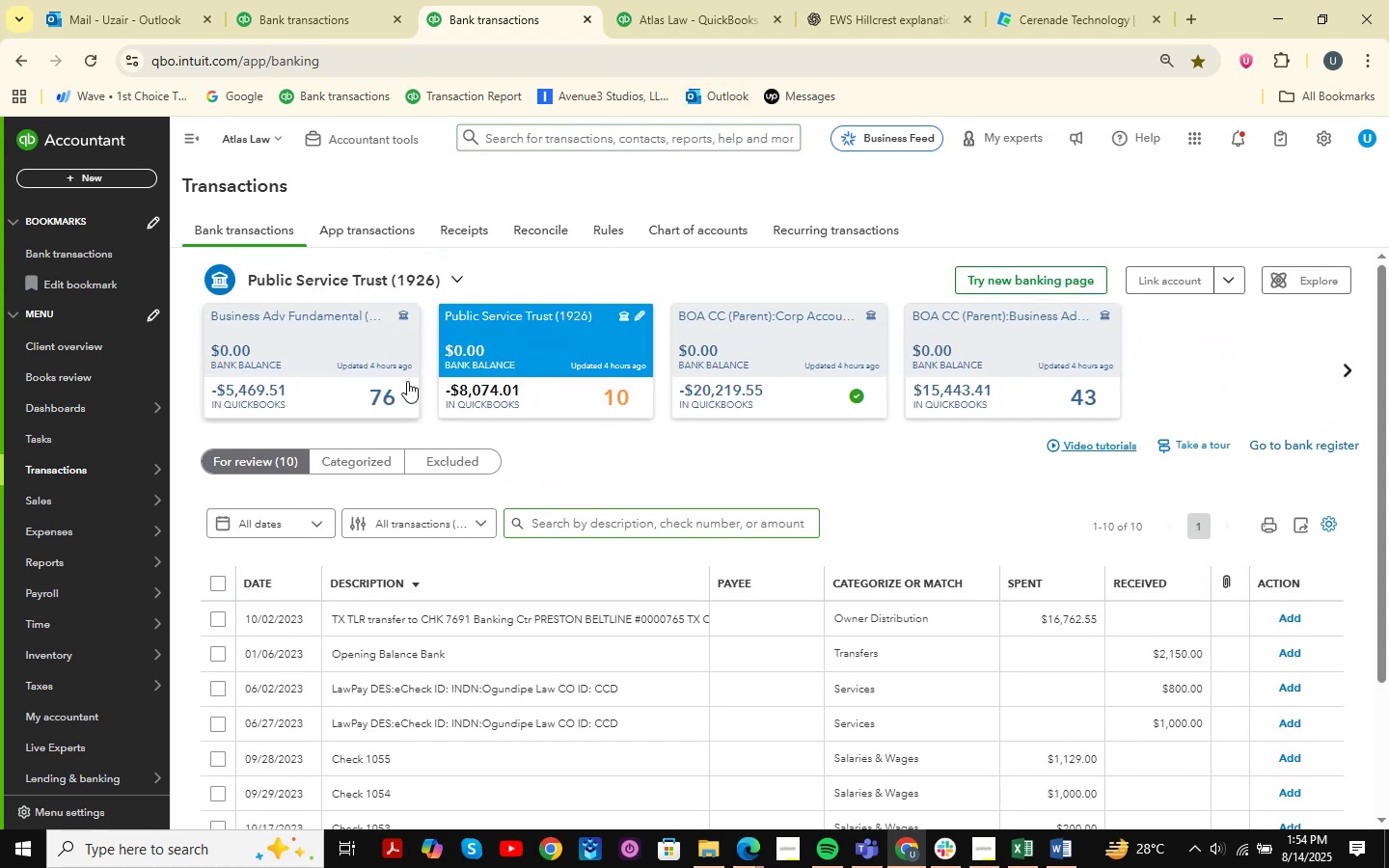 
left_click_drag(start_coordinate=[513, 373], to_coordinate=[518, 373])
 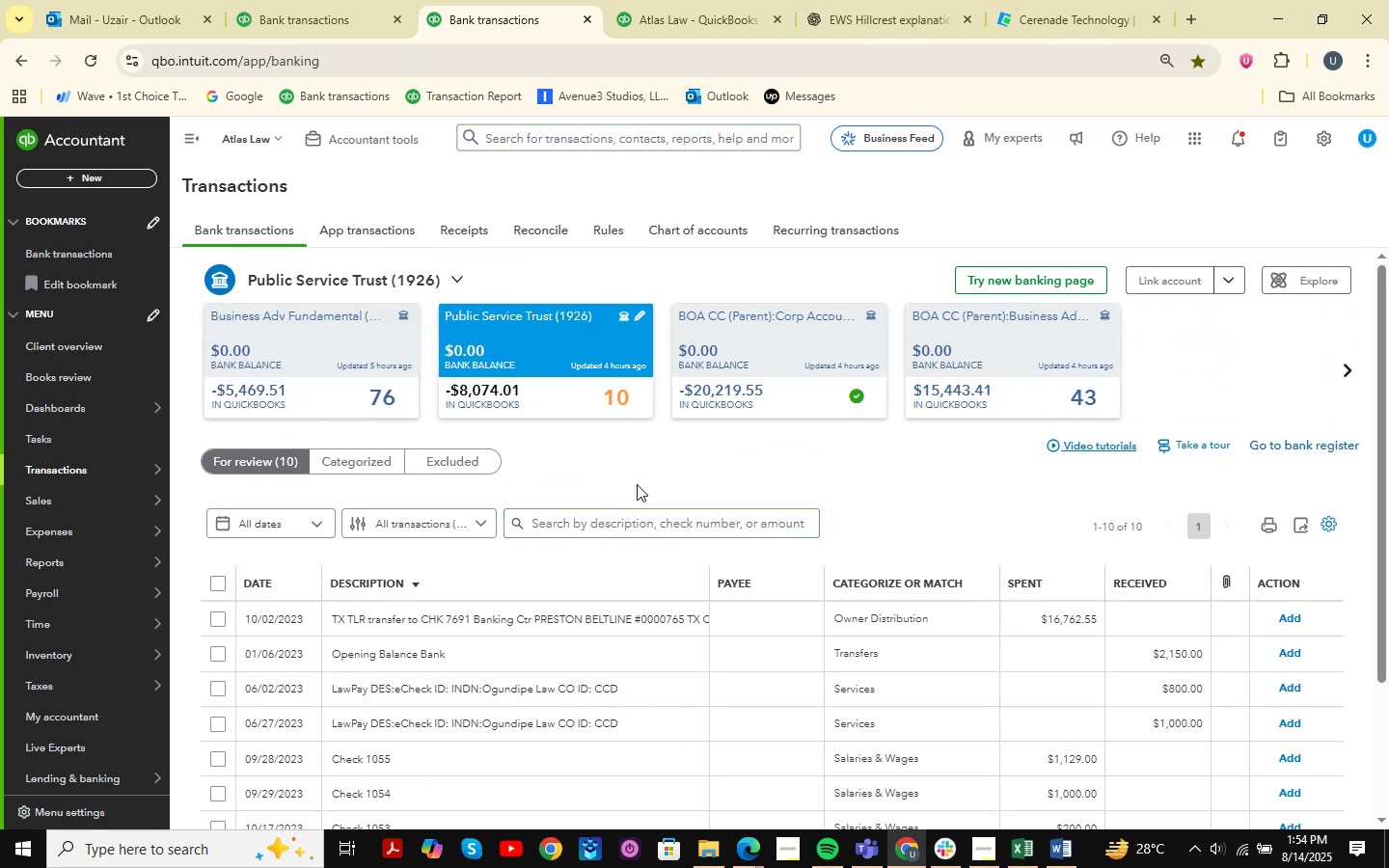 
wait(8.04)
 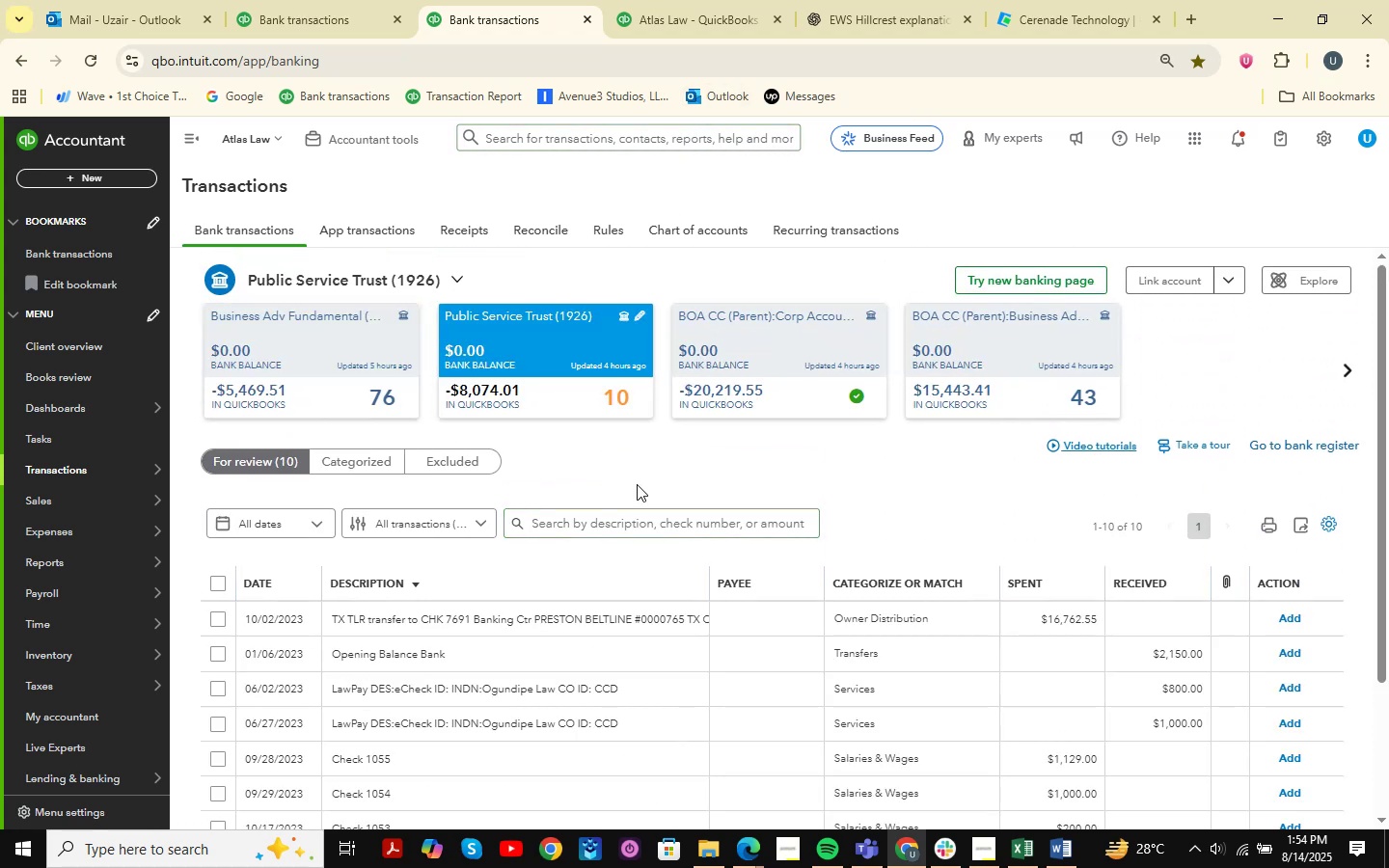 
scroll: coordinate [637, 484], scroll_direction: down, amount: 2.0
 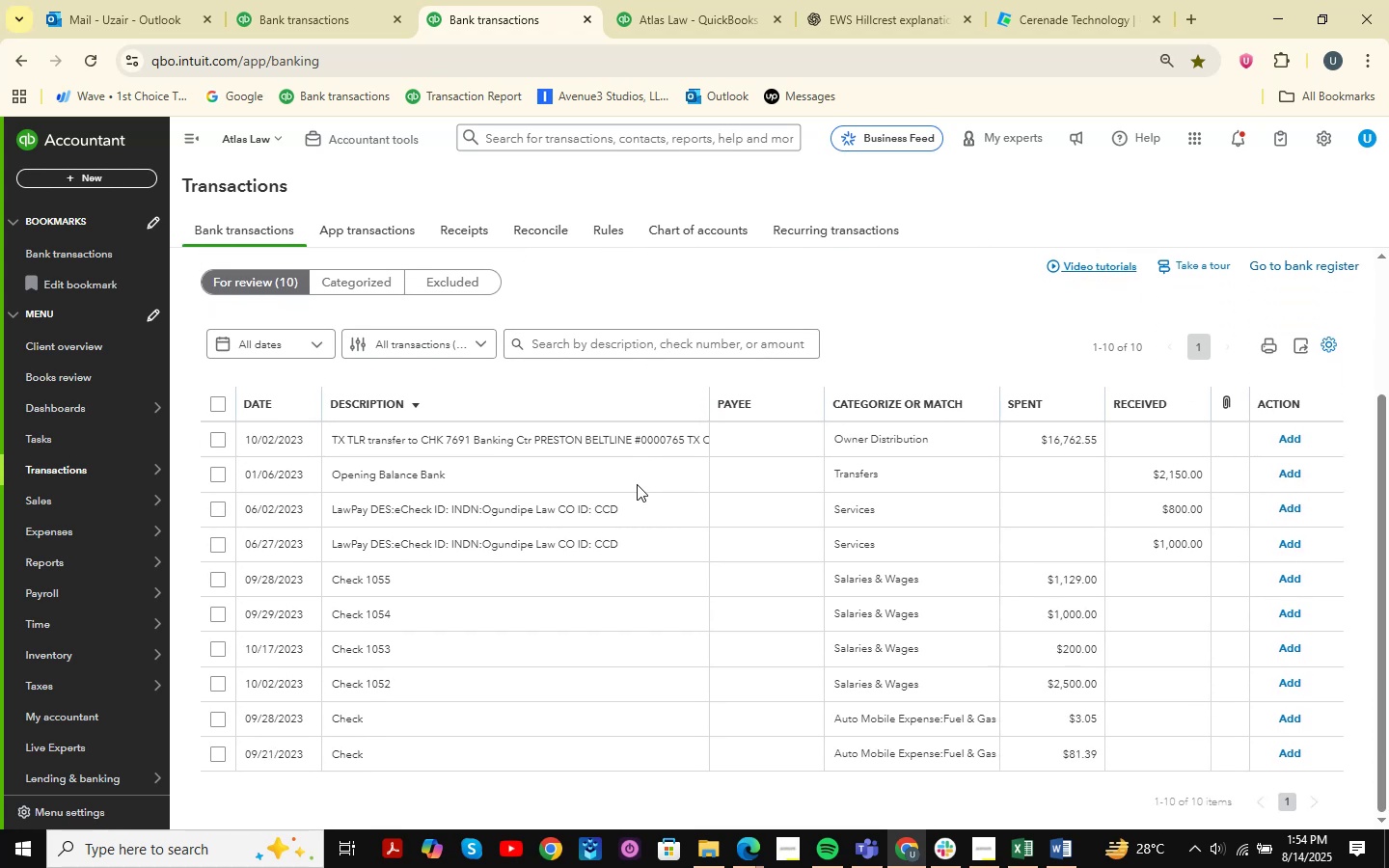 
scroll: coordinate [637, 484], scroll_direction: up, amount: 2.0
 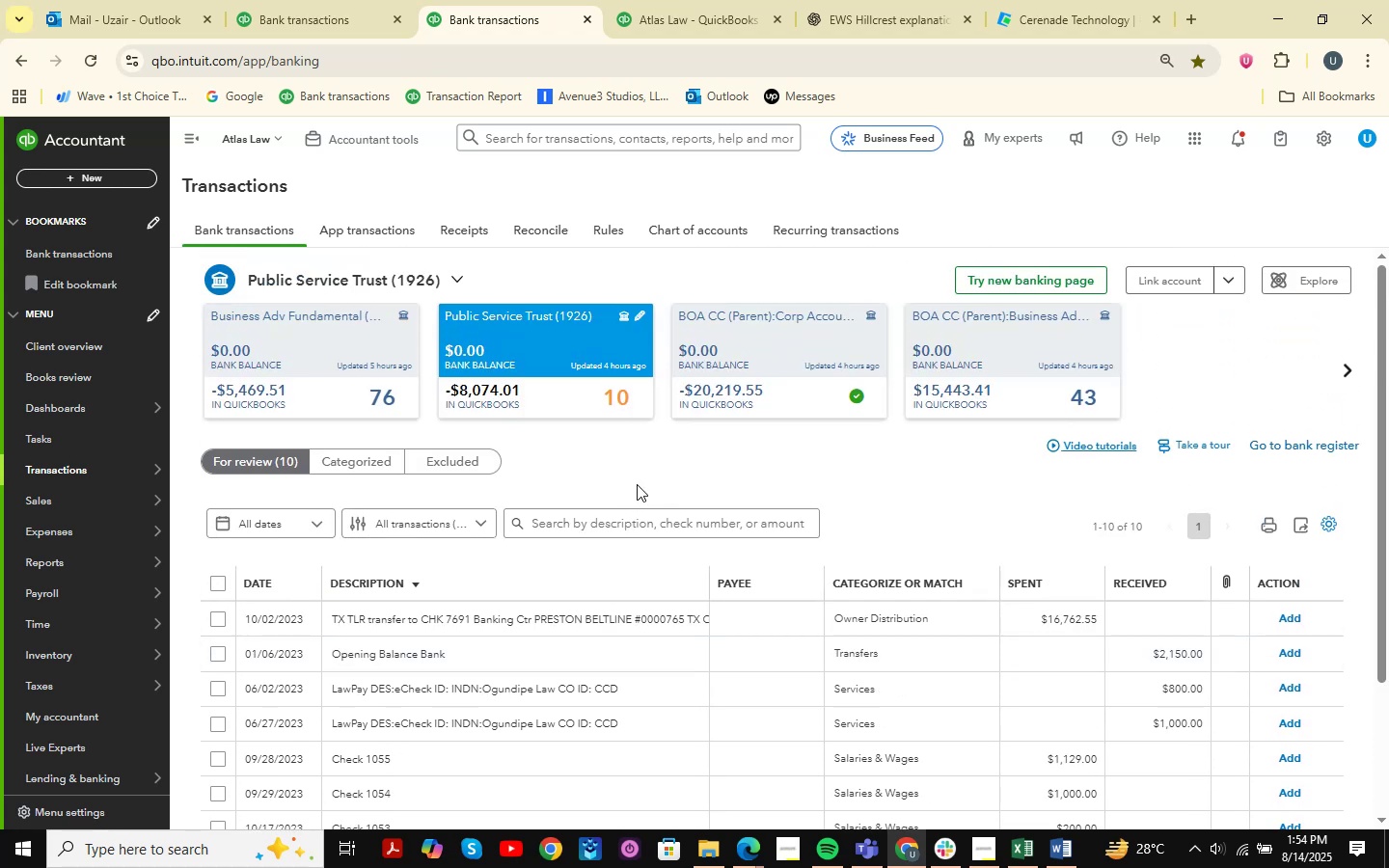 
wait(6.01)
 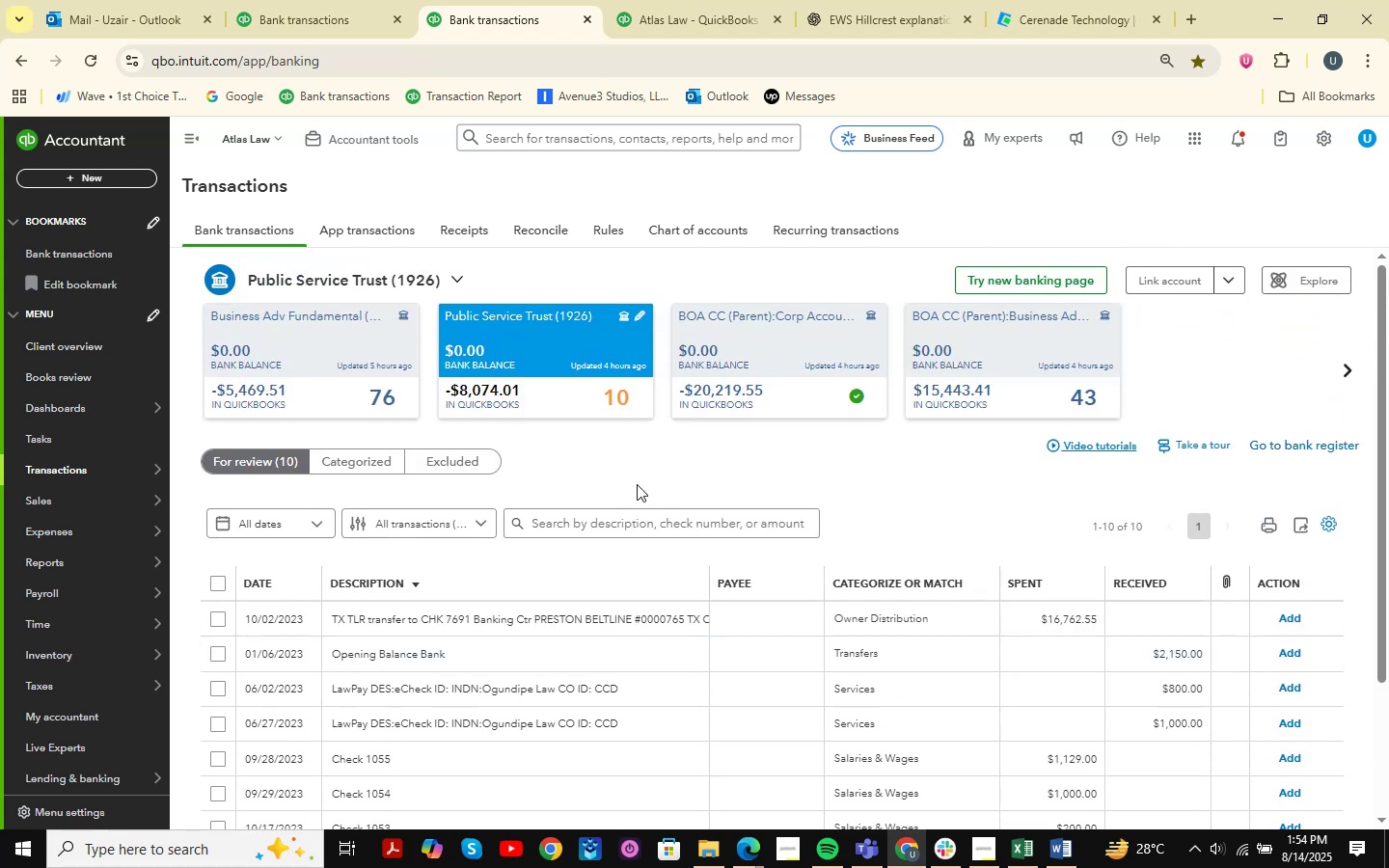 
scroll: coordinate [637, 484], scroll_direction: down, amount: 2.0
 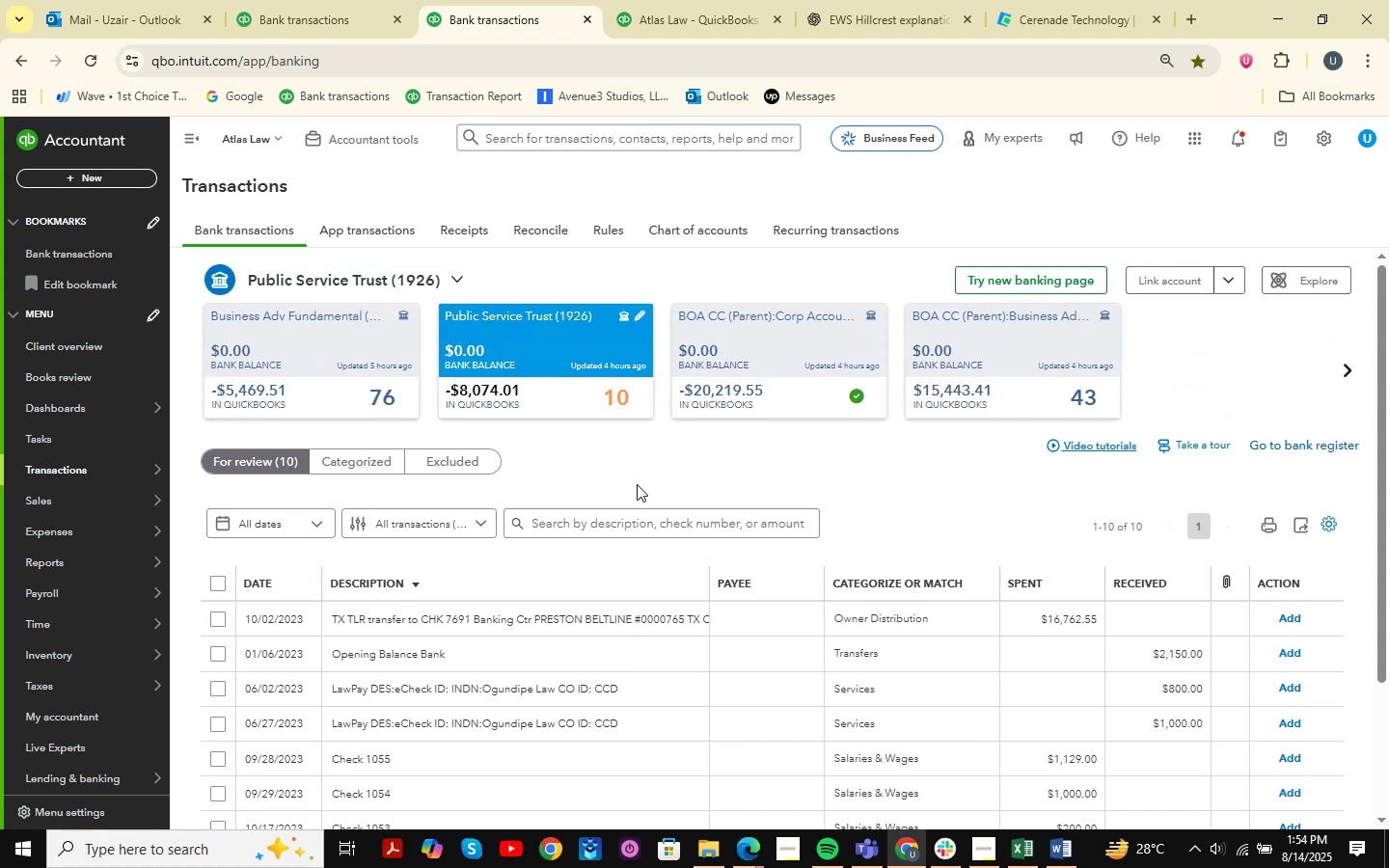 
scroll: coordinate [645, 475], scroll_direction: up, amount: 1.0
 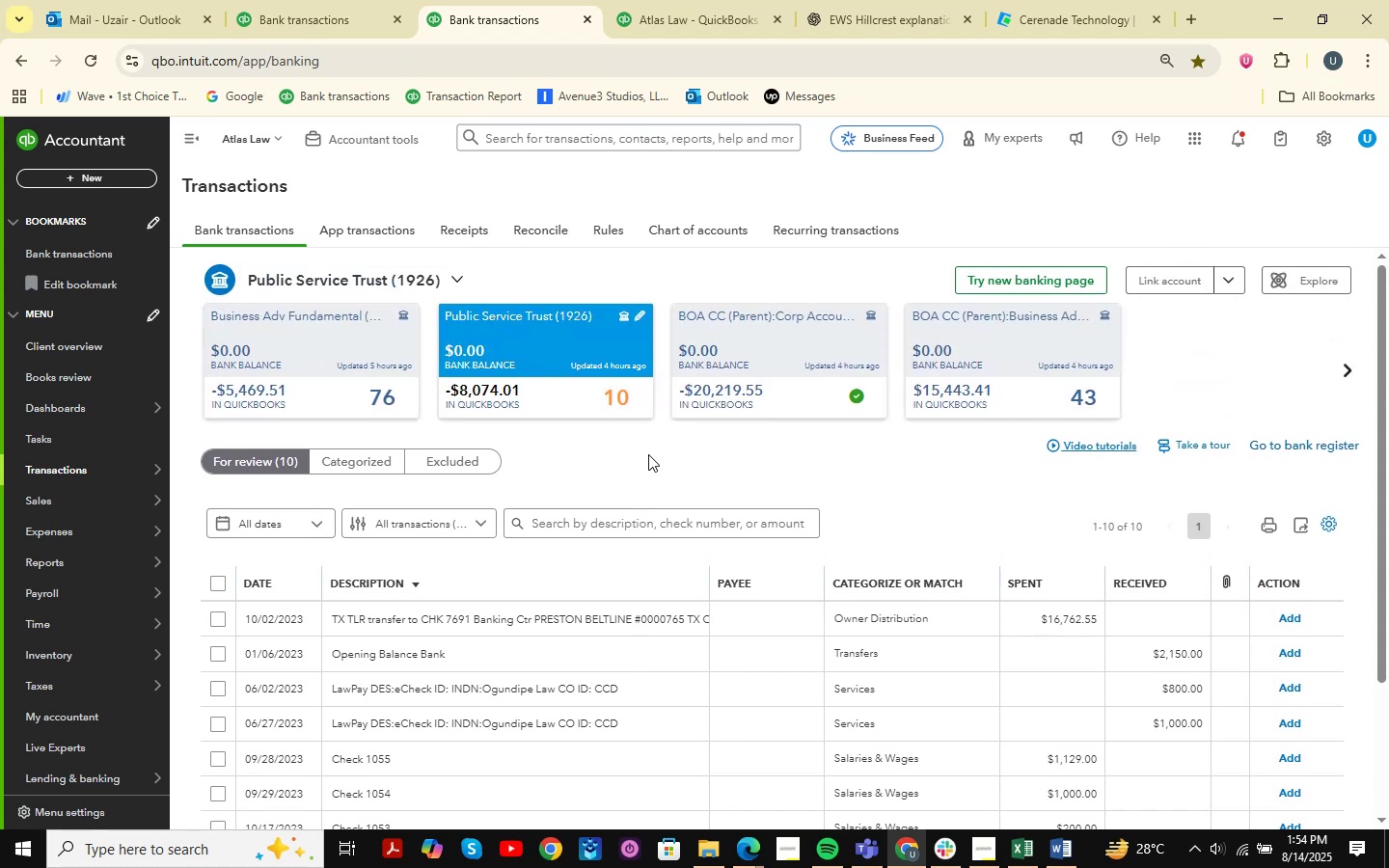 
wait(10.91)
 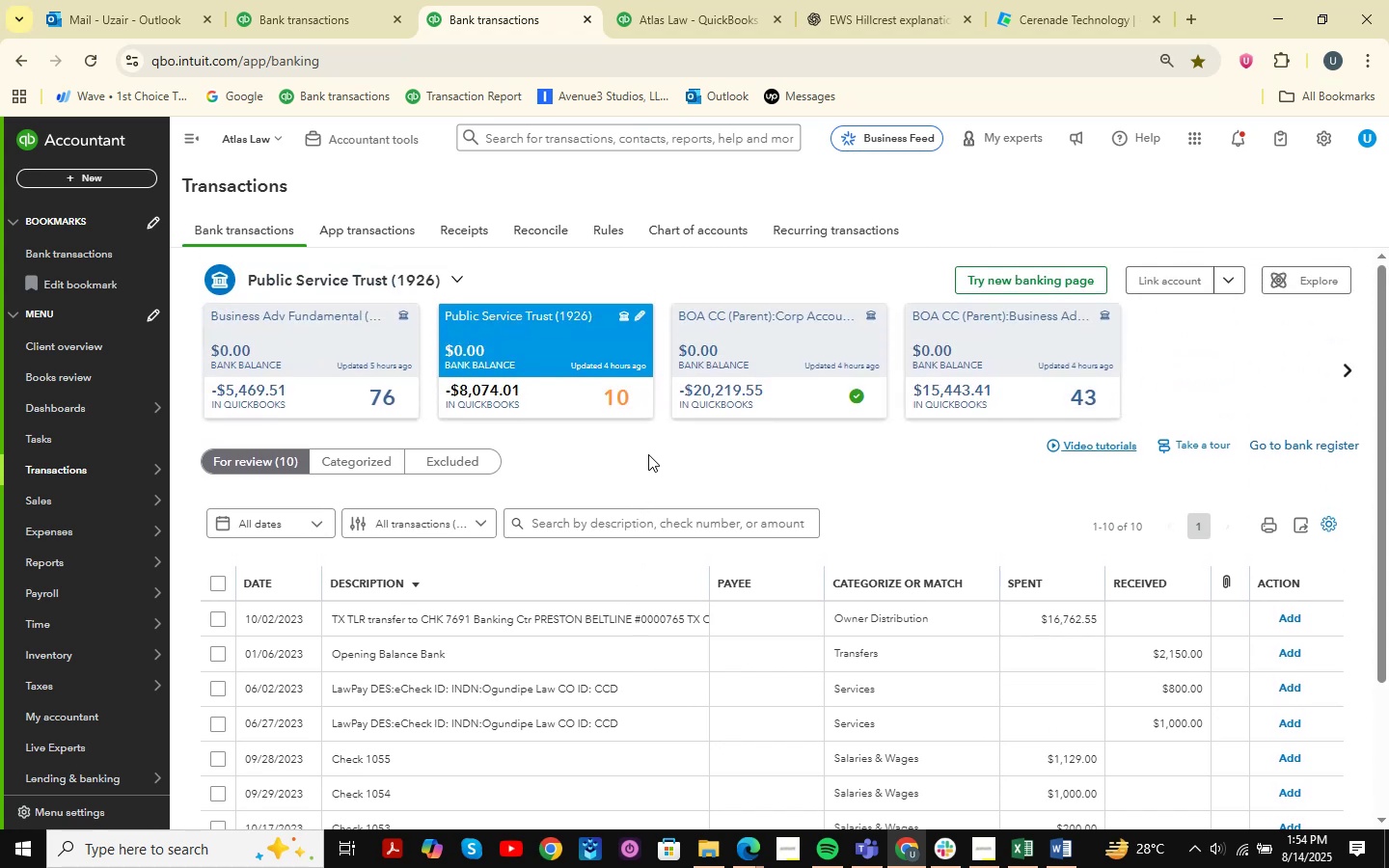 
scroll: coordinate [620, 441], scroll_direction: down, amount: 5.0
 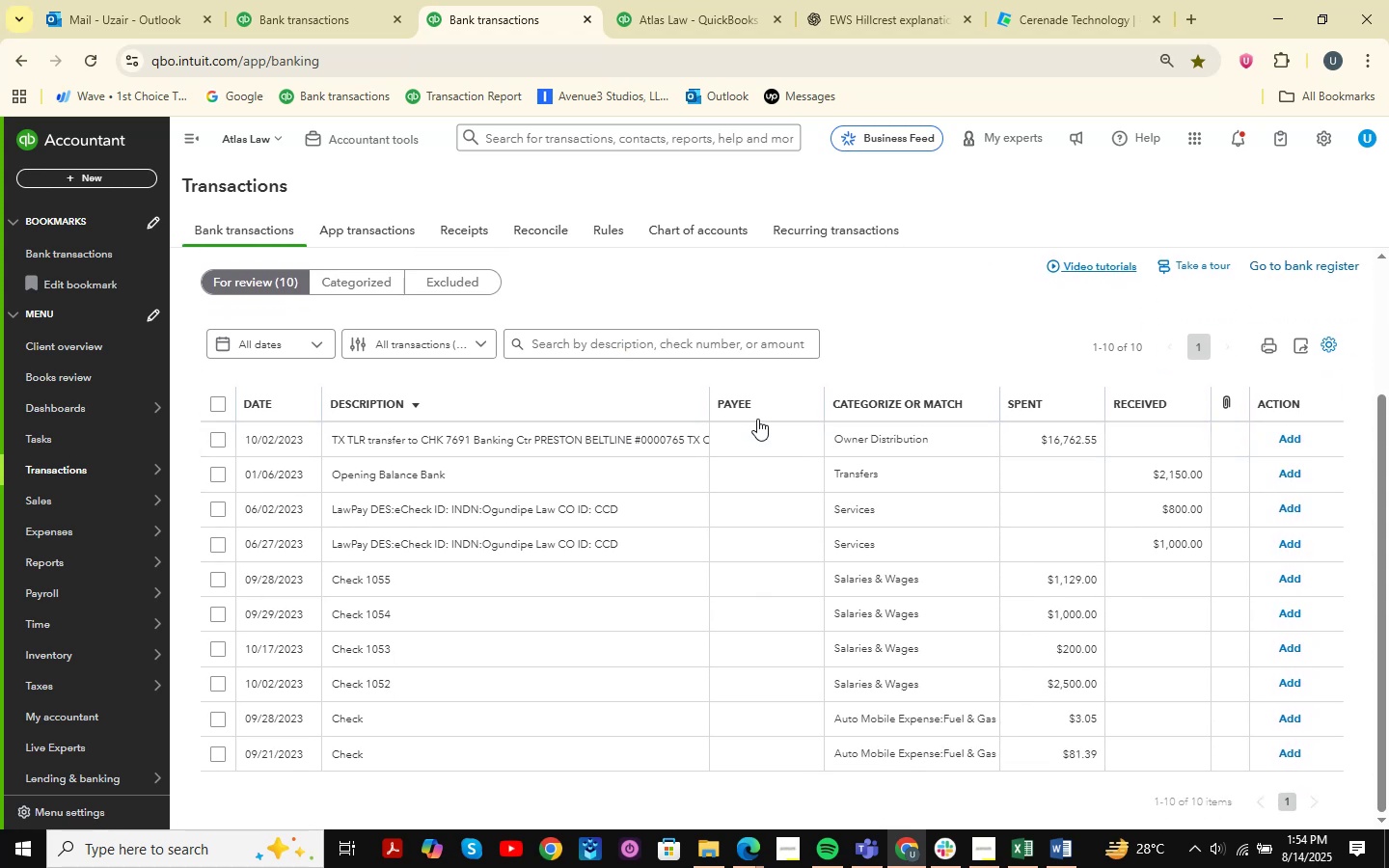 
scroll: coordinate [983, 520], scroll_direction: none, amount: 0.0
 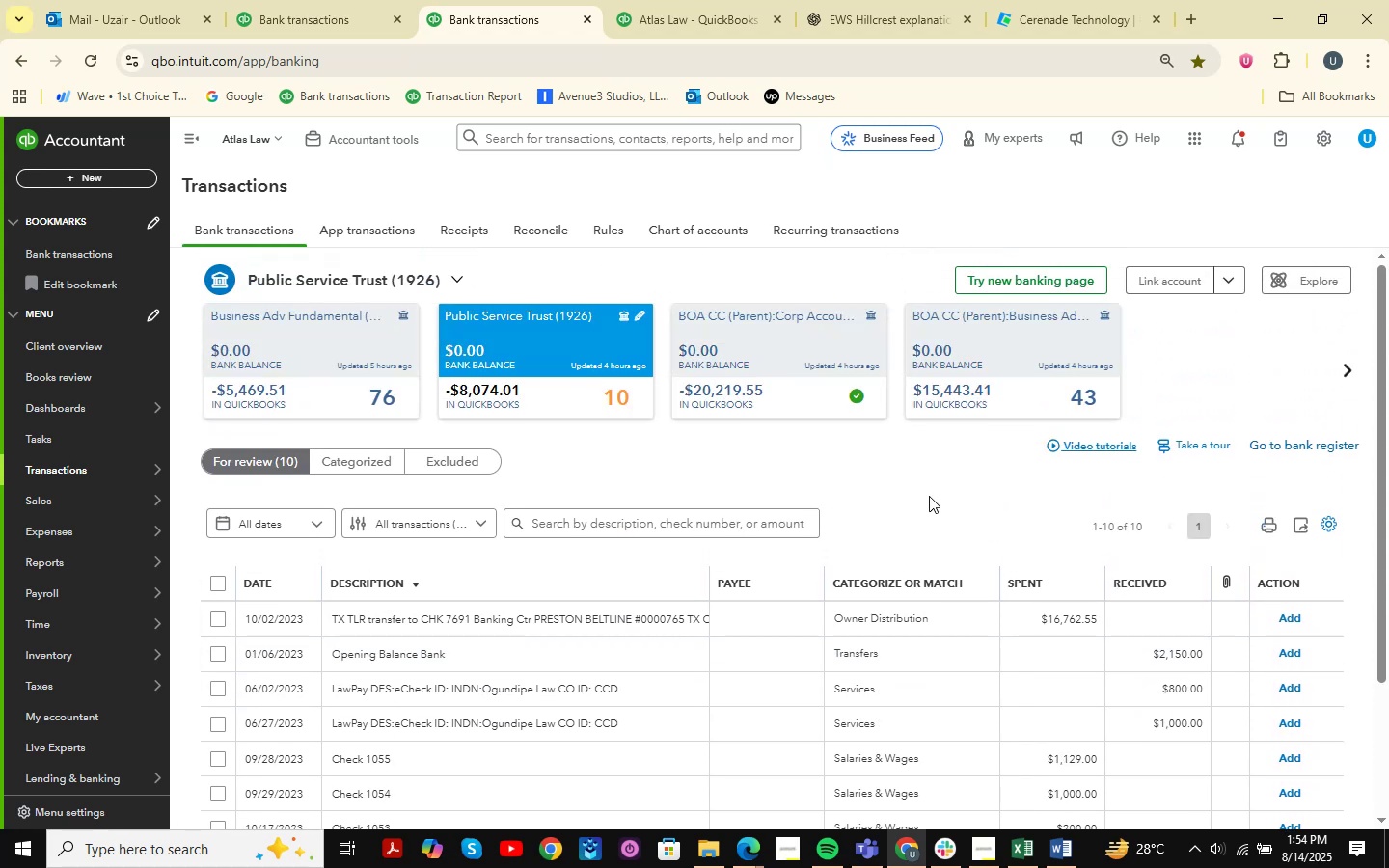 
scroll: coordinate [774, 369], scroll_direction: down, amount: 6.0
 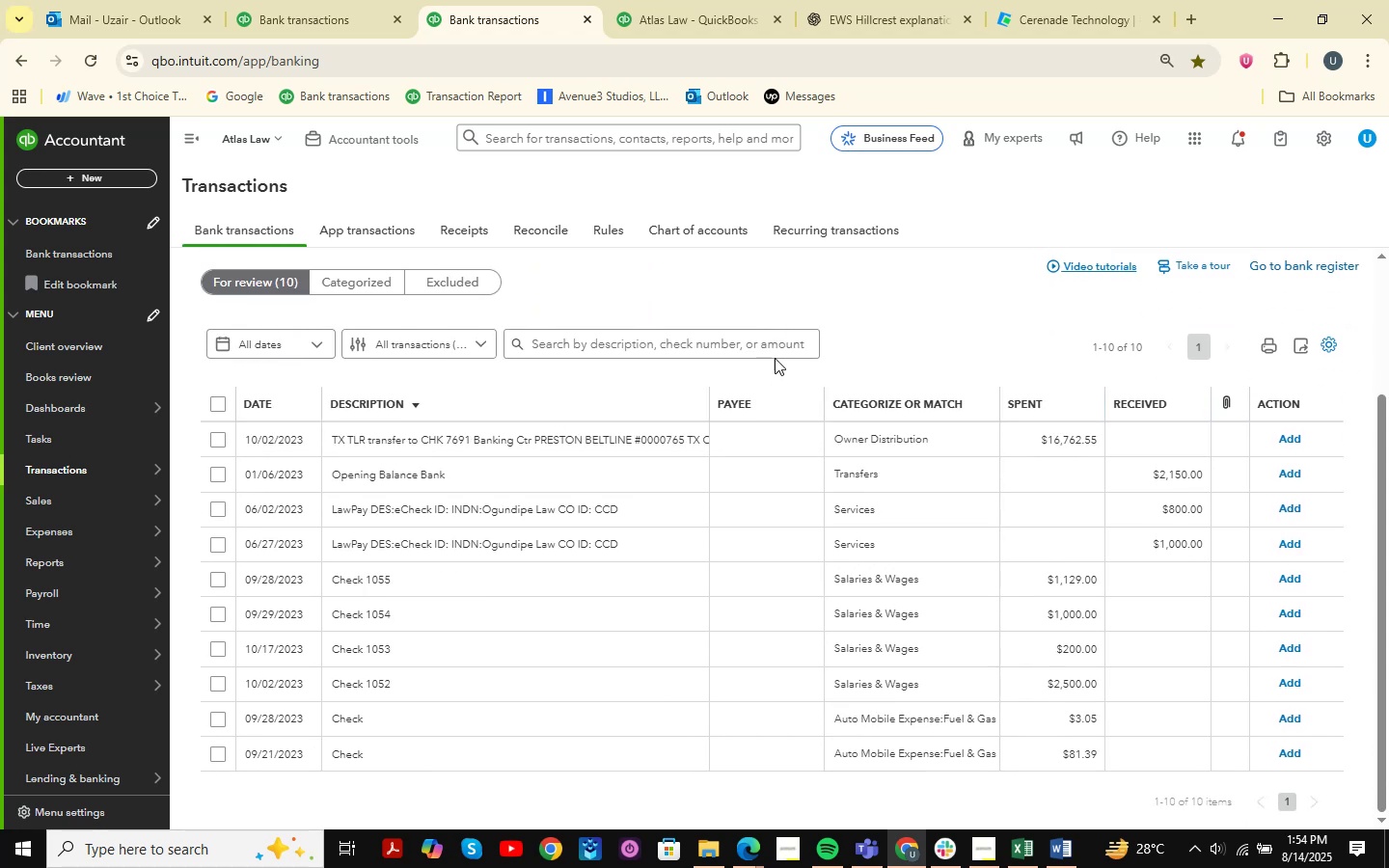 
scroll: coordinate [601, 335], scroll_direction: up, amount: 5.0
 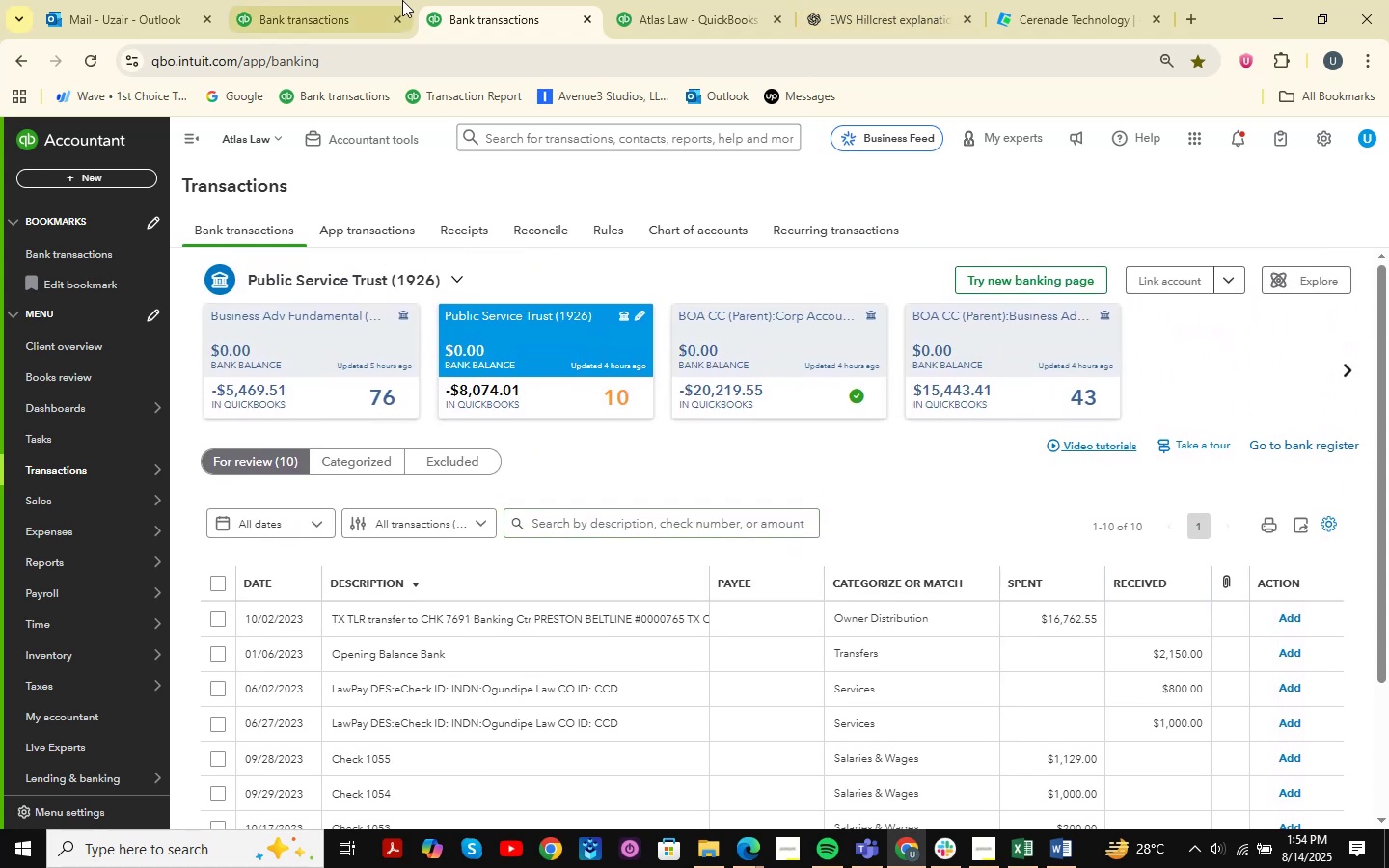 
left_click([332, 0])
 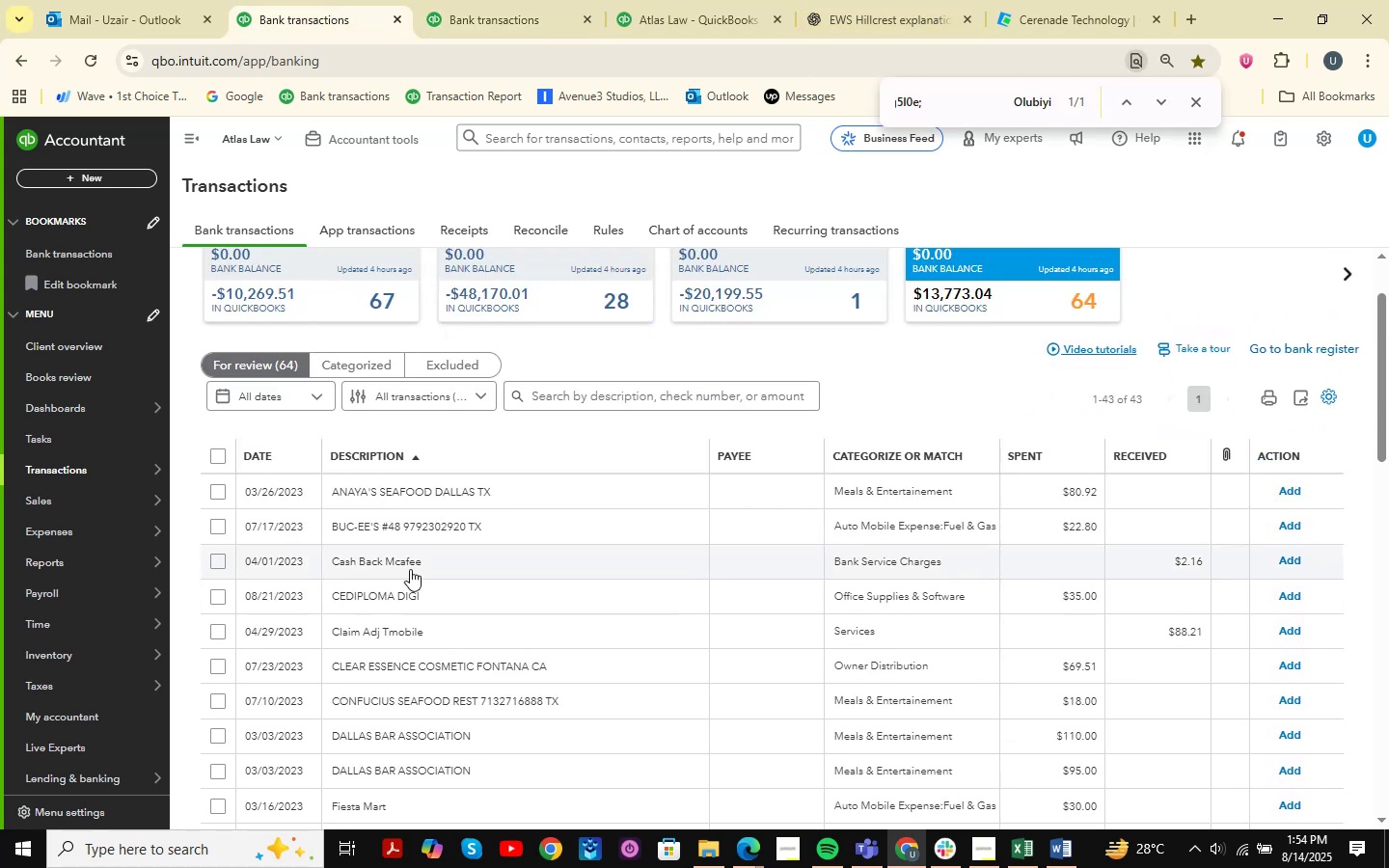 
scroll: coordinate [598, 478], scroll_direction: down, amount: 2.0
 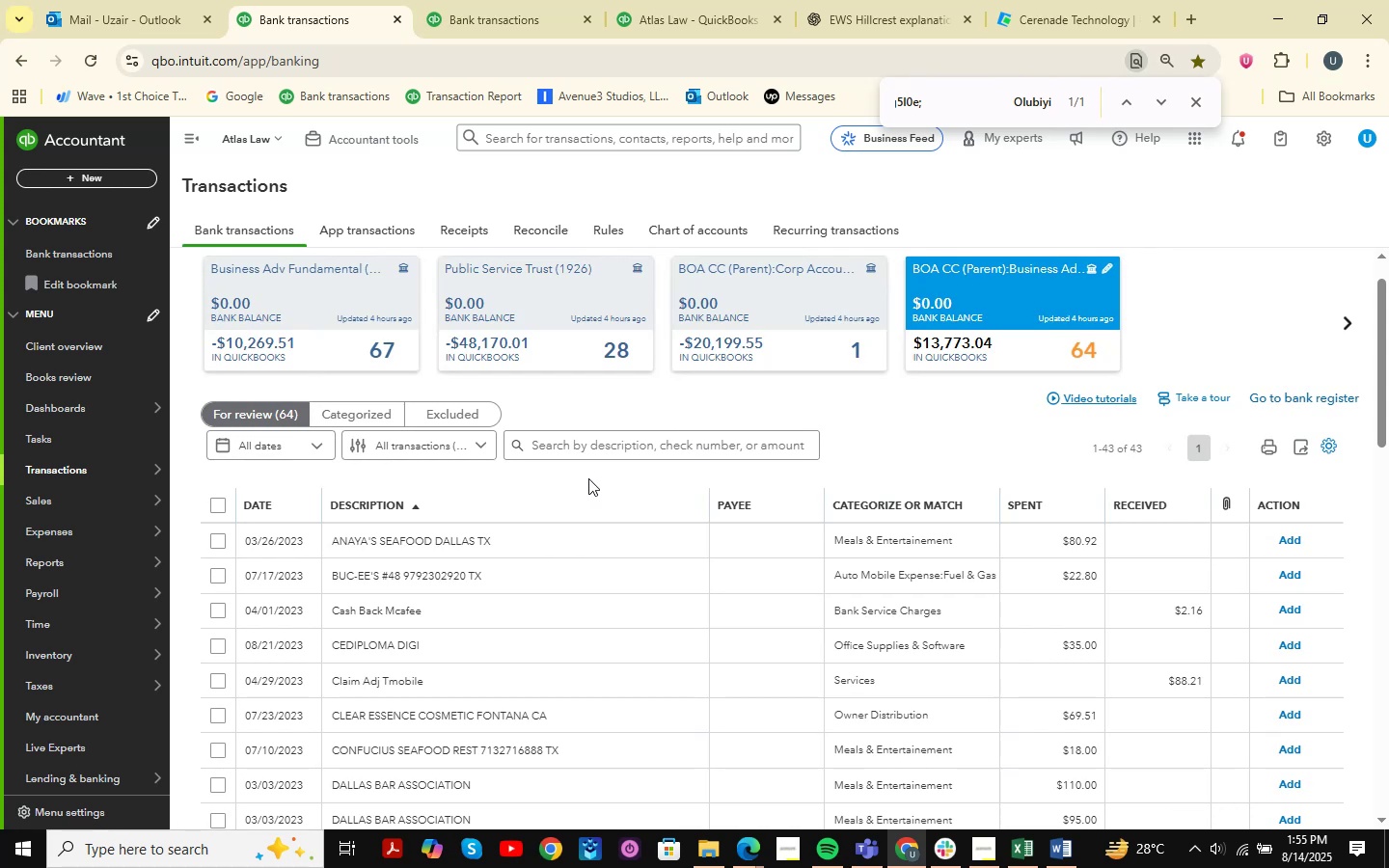 
wait(8.37)
 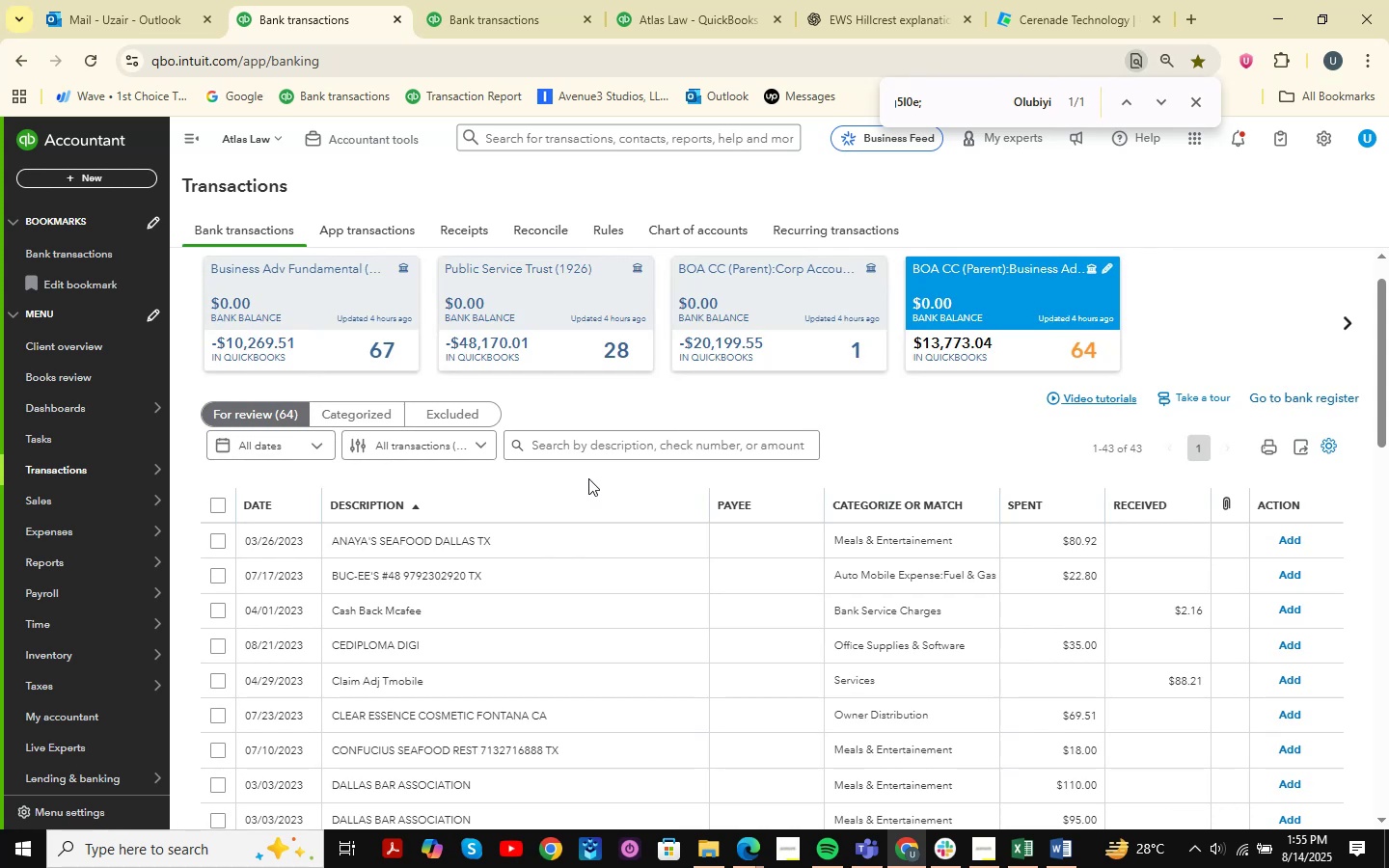 
scroll: coordinate [529, 327], scroll_direction: down, amount: 2.0
 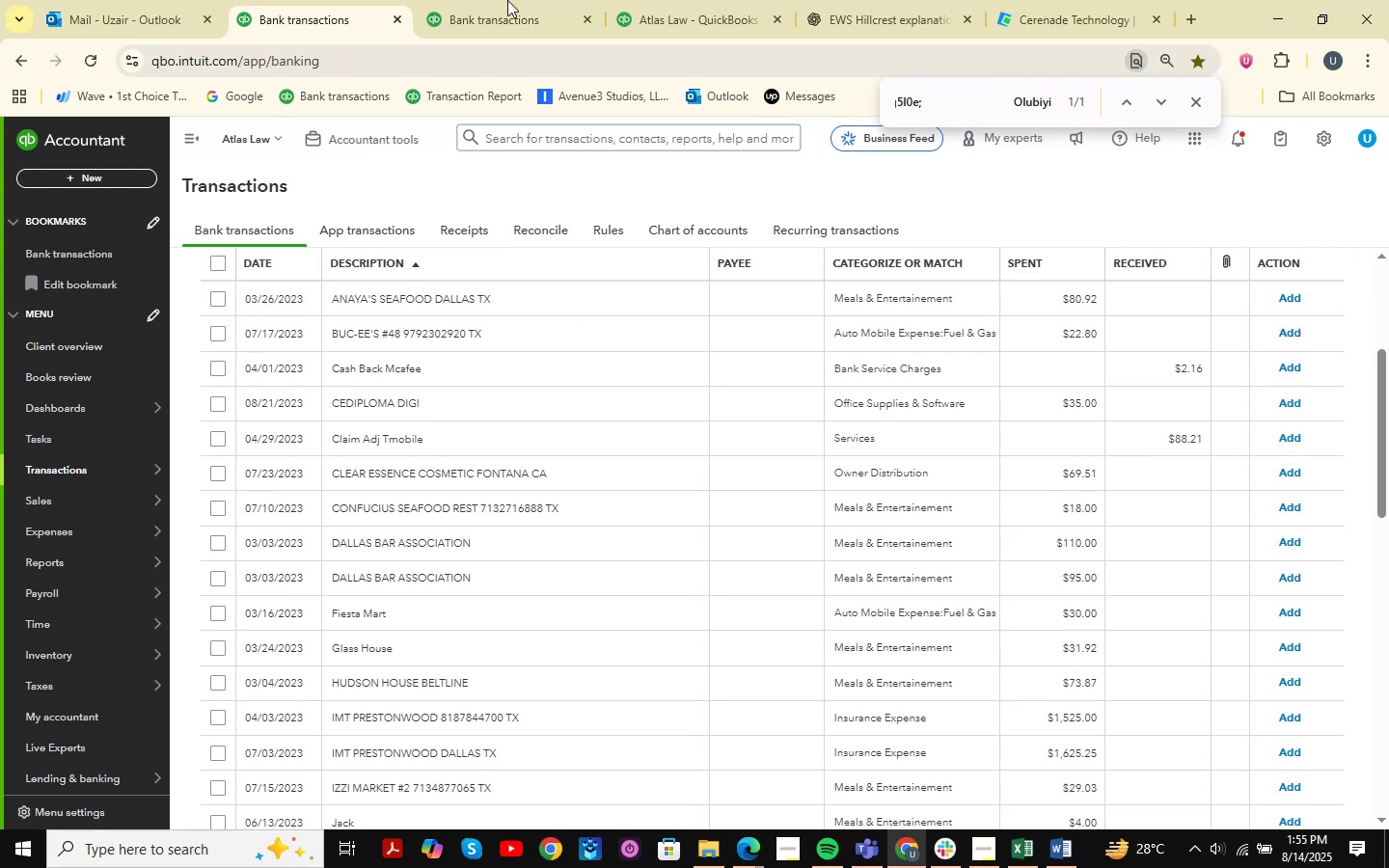 
left_click([513, 0])
 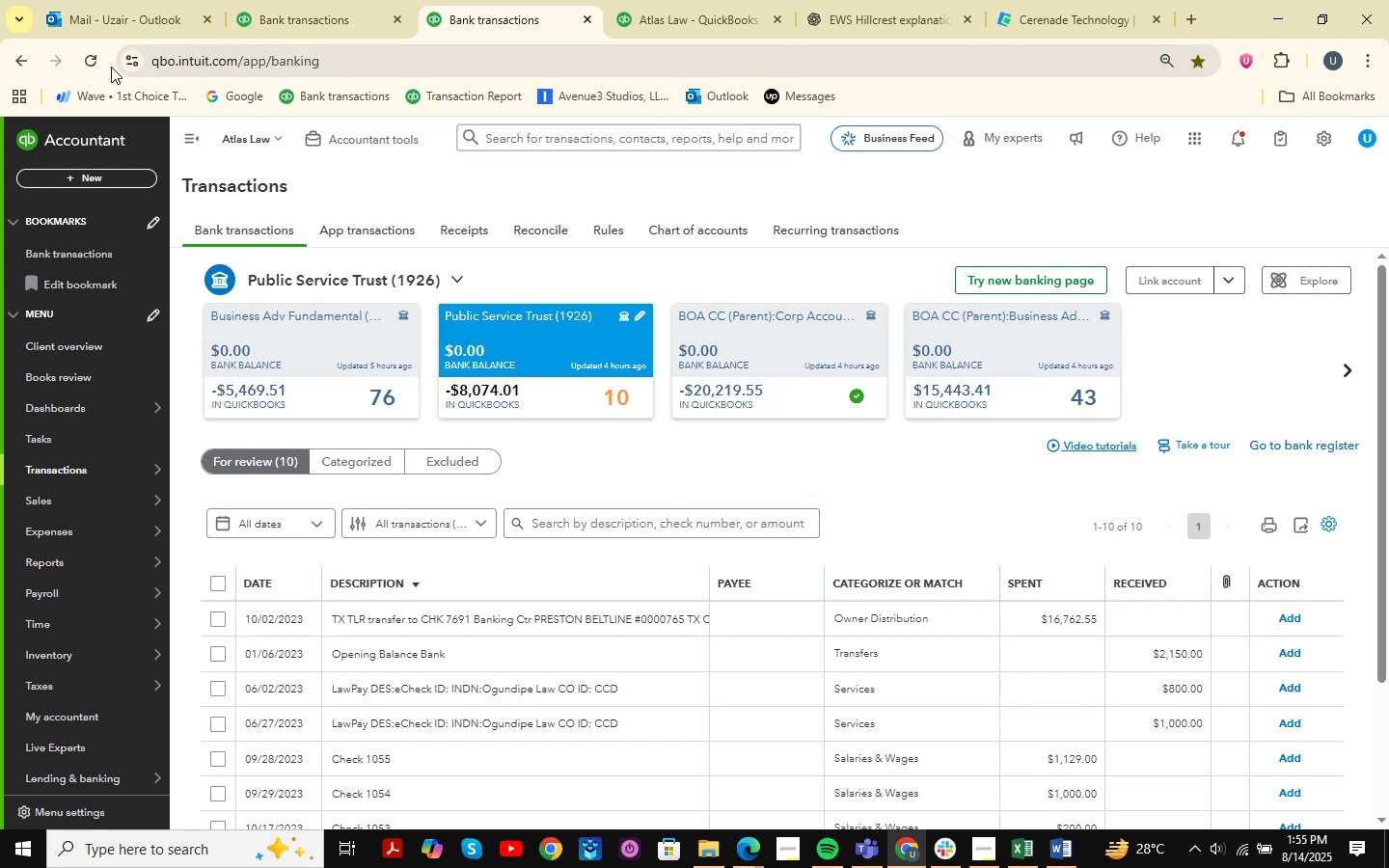 
double_click([266, 0])
 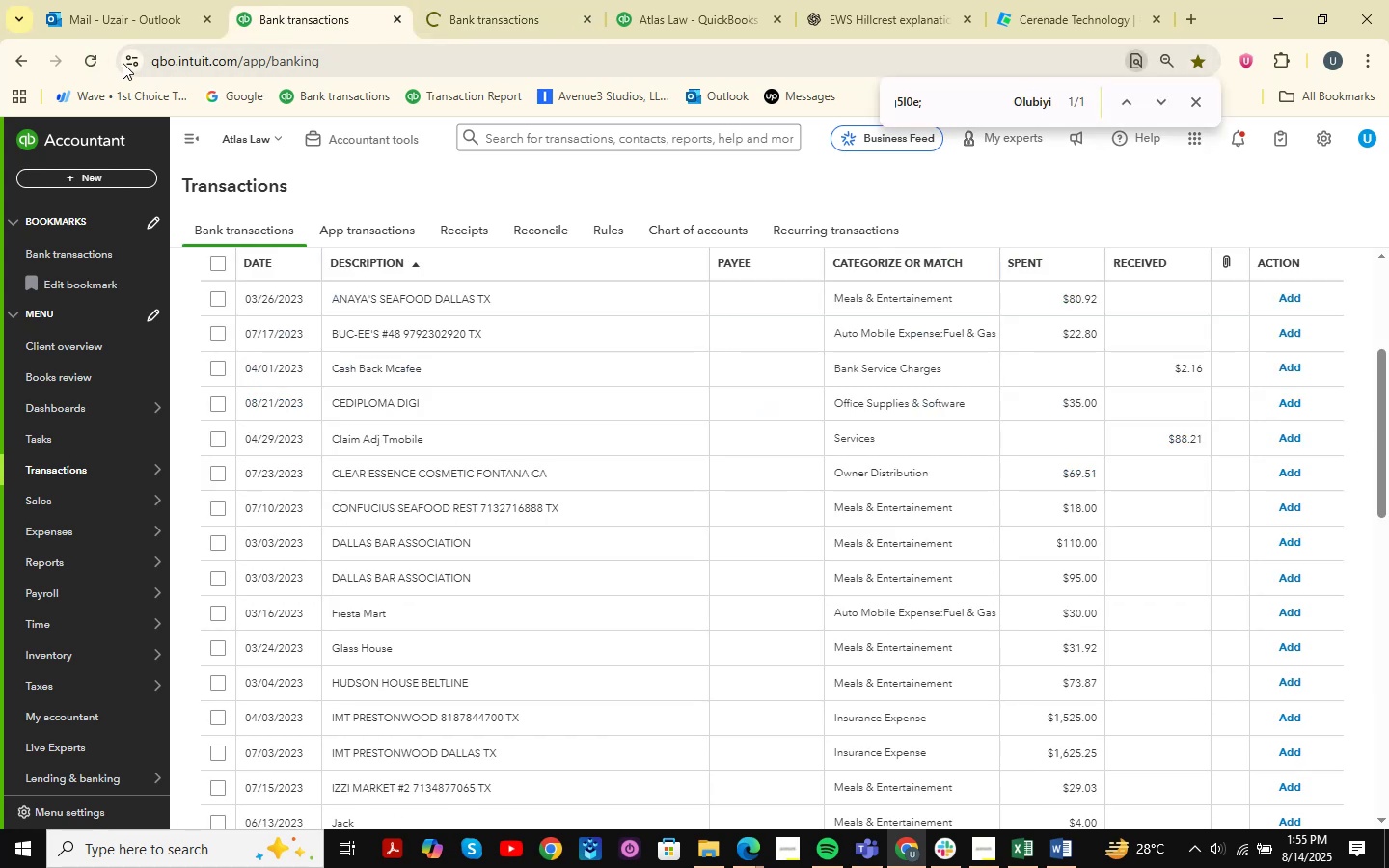 
left_click([83, 59])
 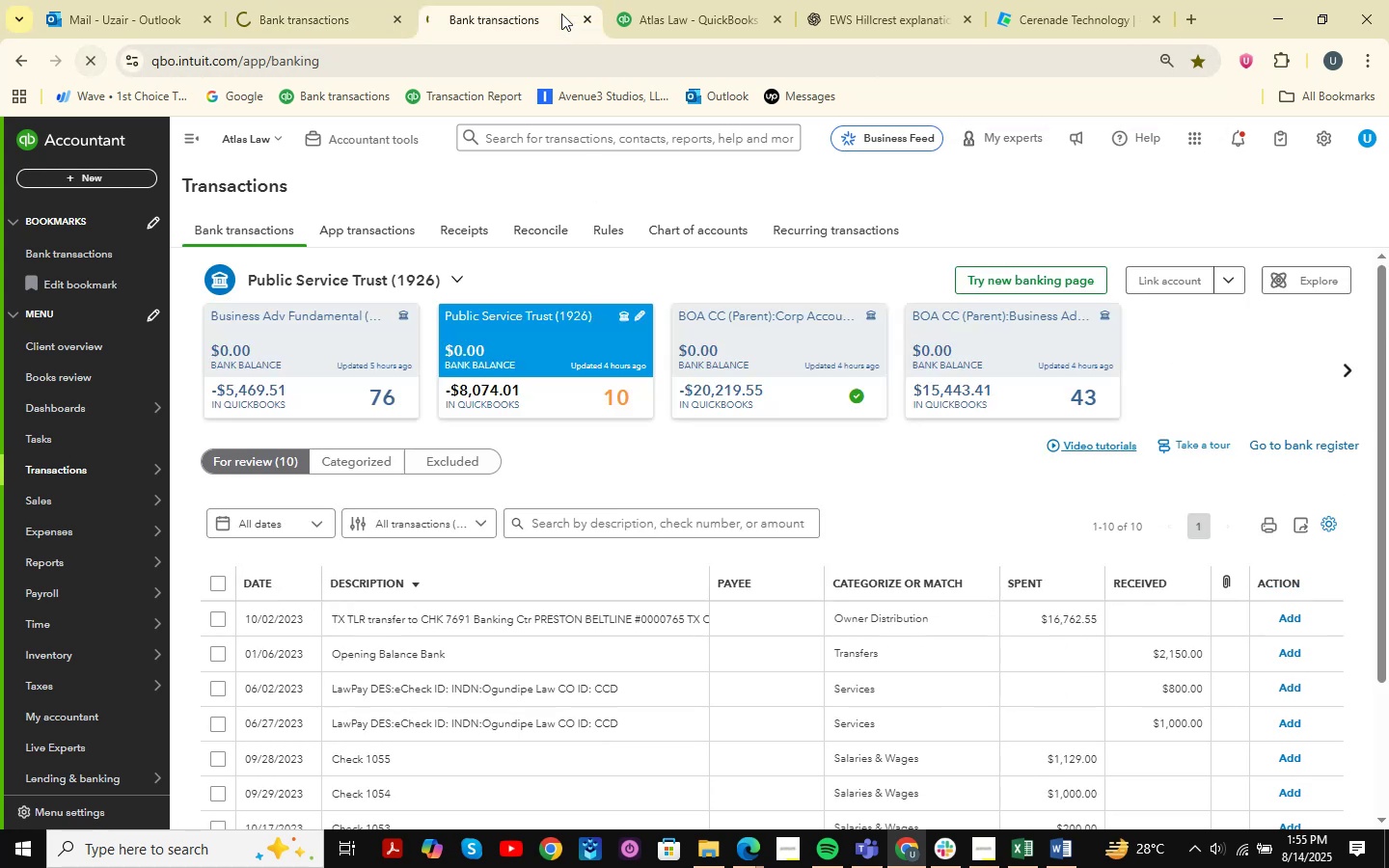 
double_click([694, 19])
 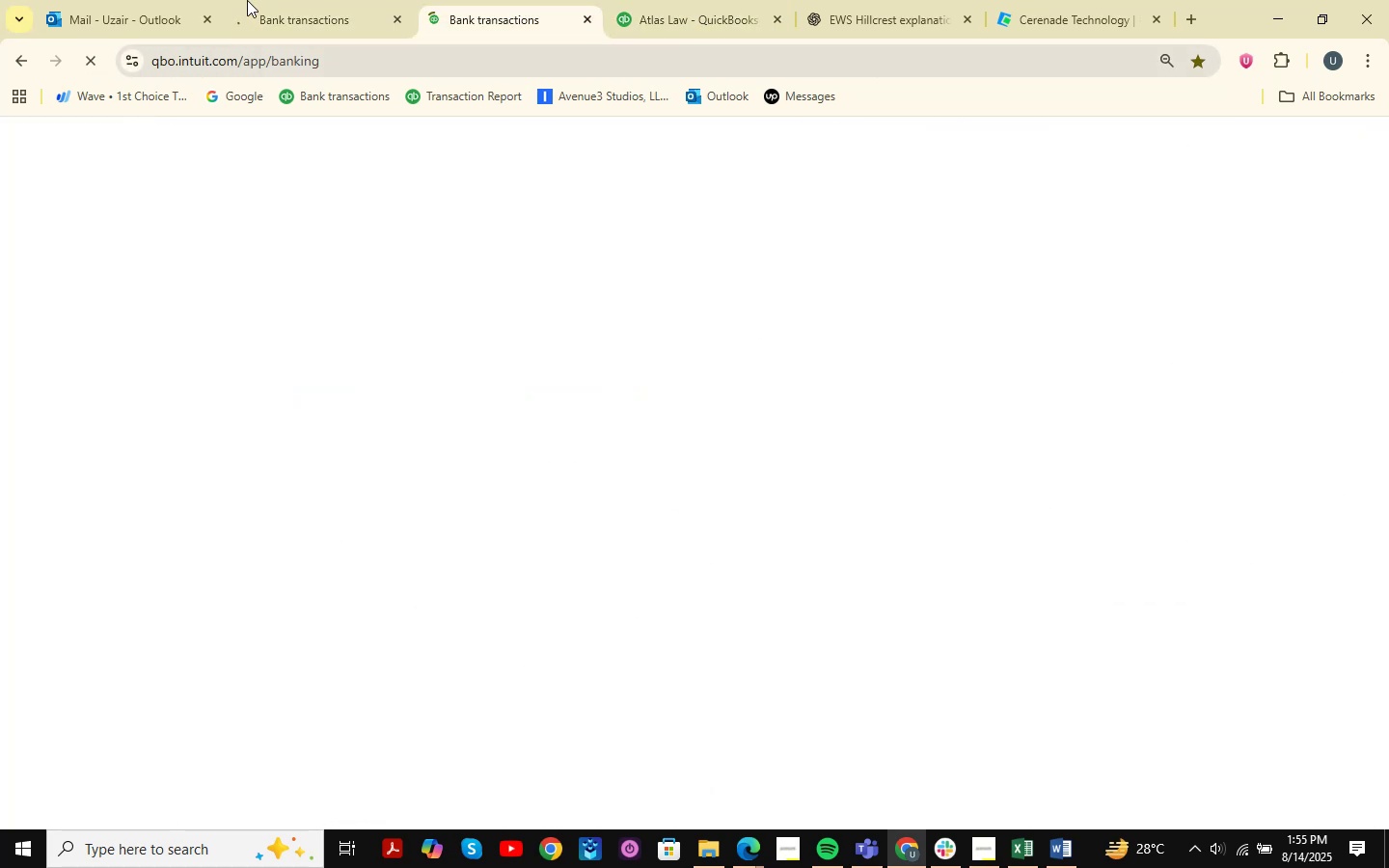 
double_click([291, 0])
 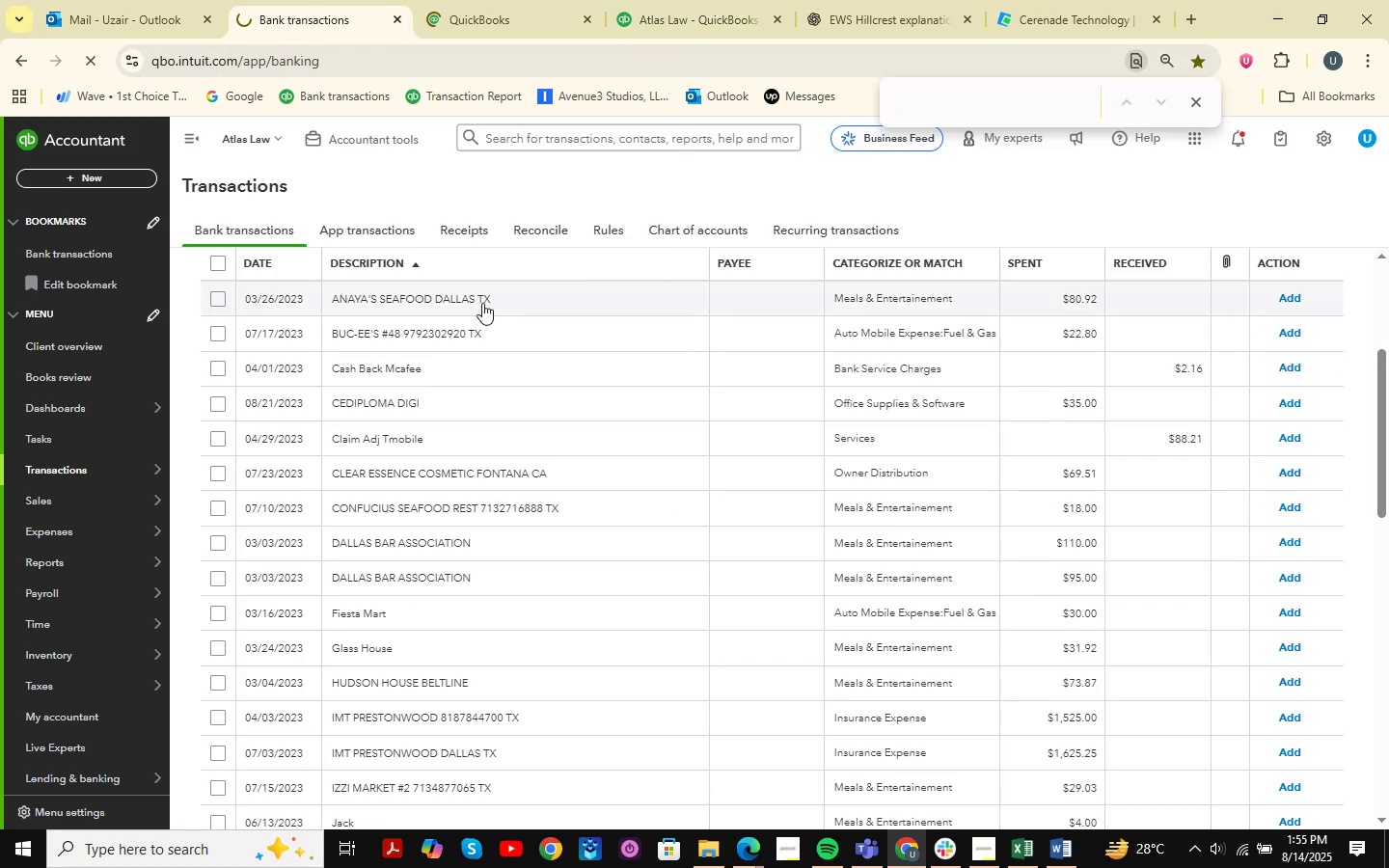 
scroll: coordinate [604, 377], scroll_direction: up, amount: 11.0
 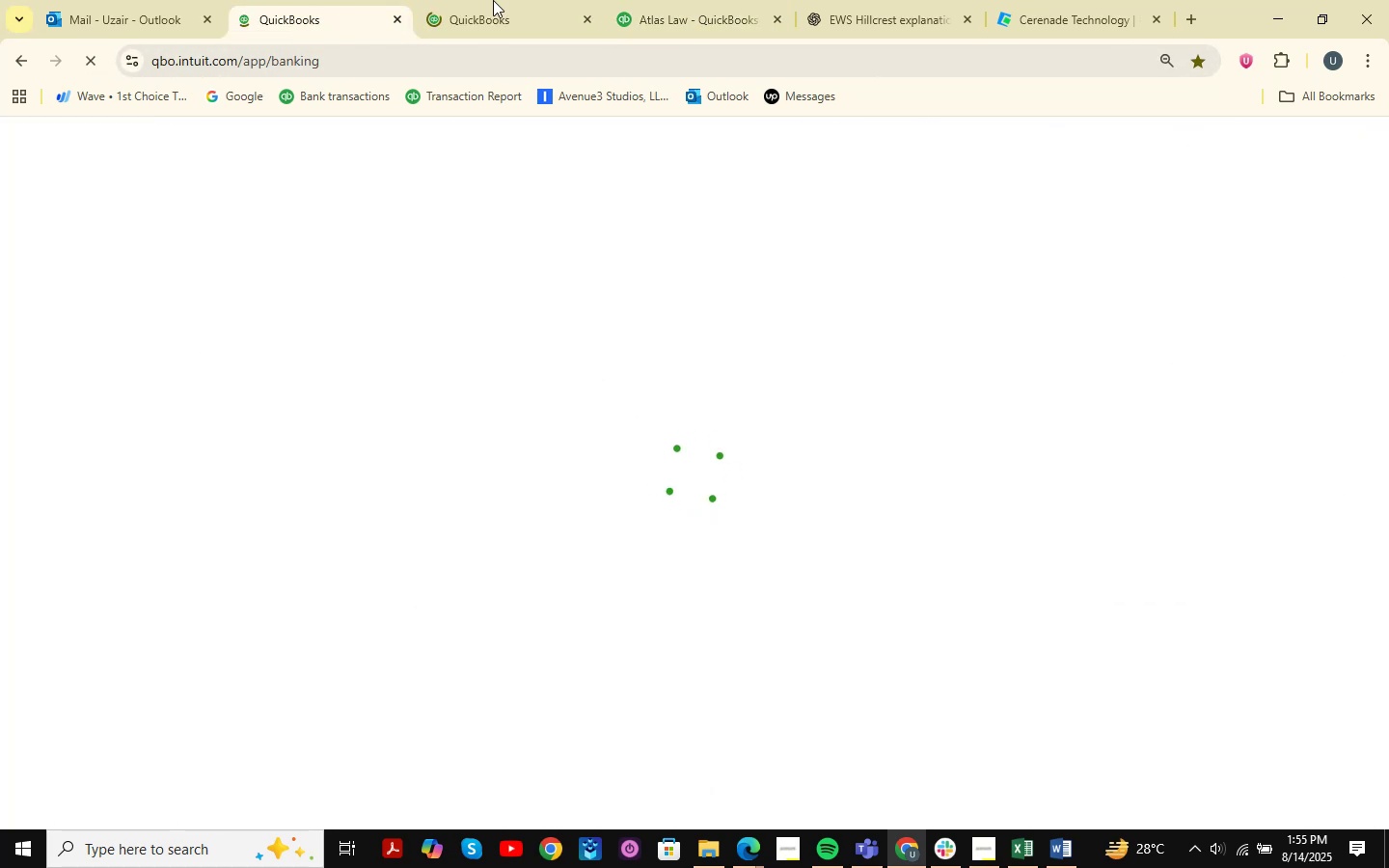 
left_click([527, 0])
 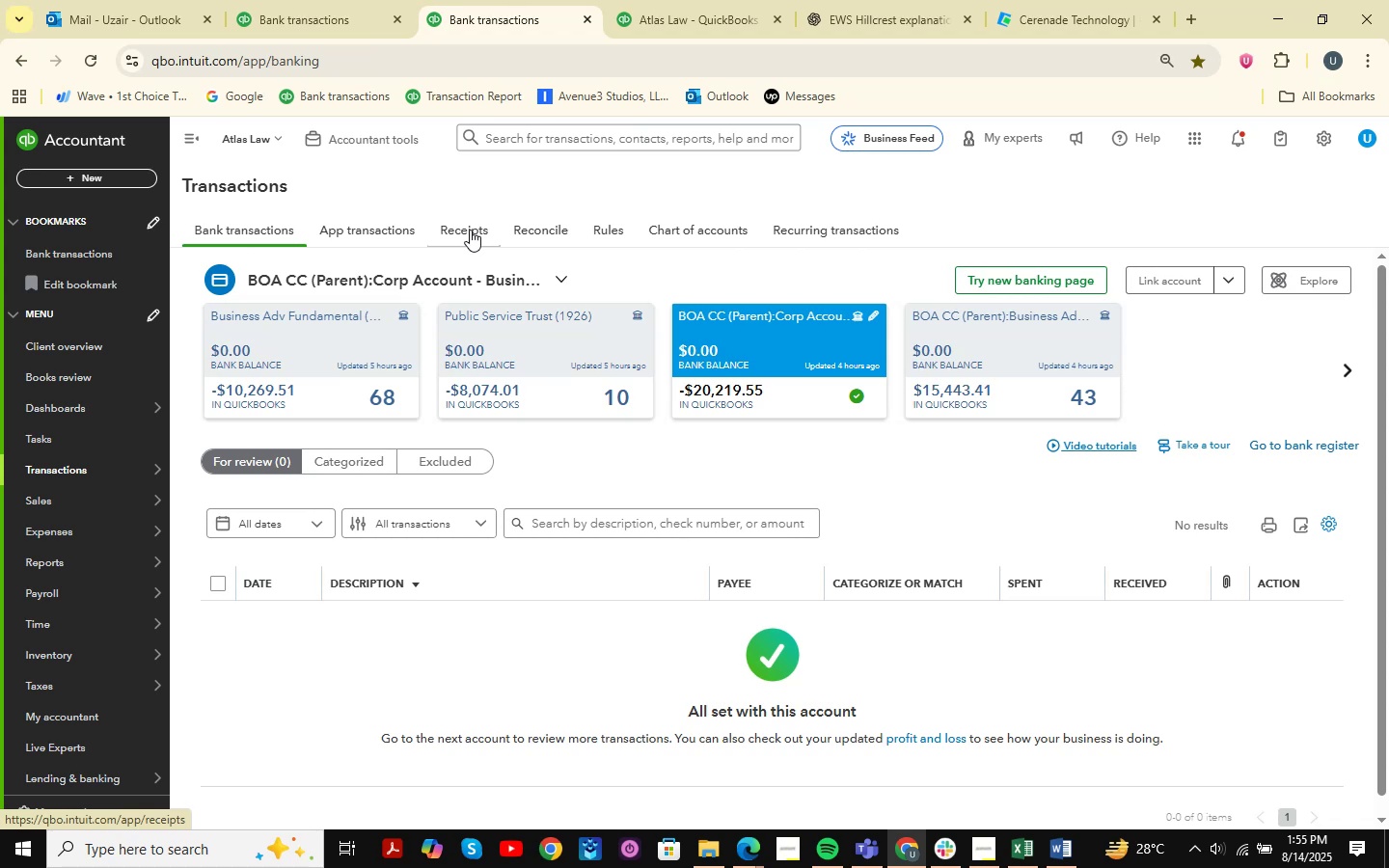 
wait(27.56)
 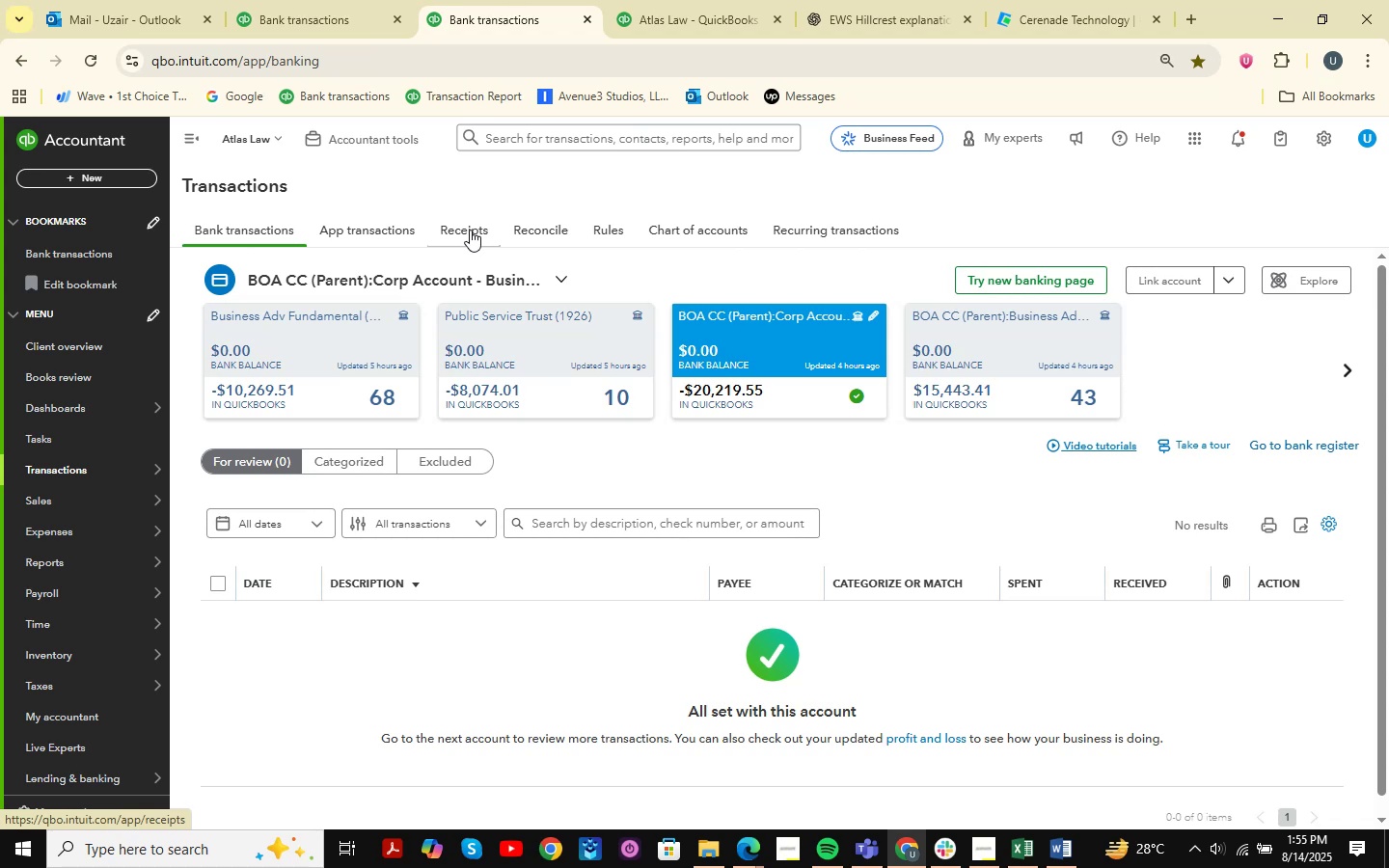 
left_click([341, 402])
 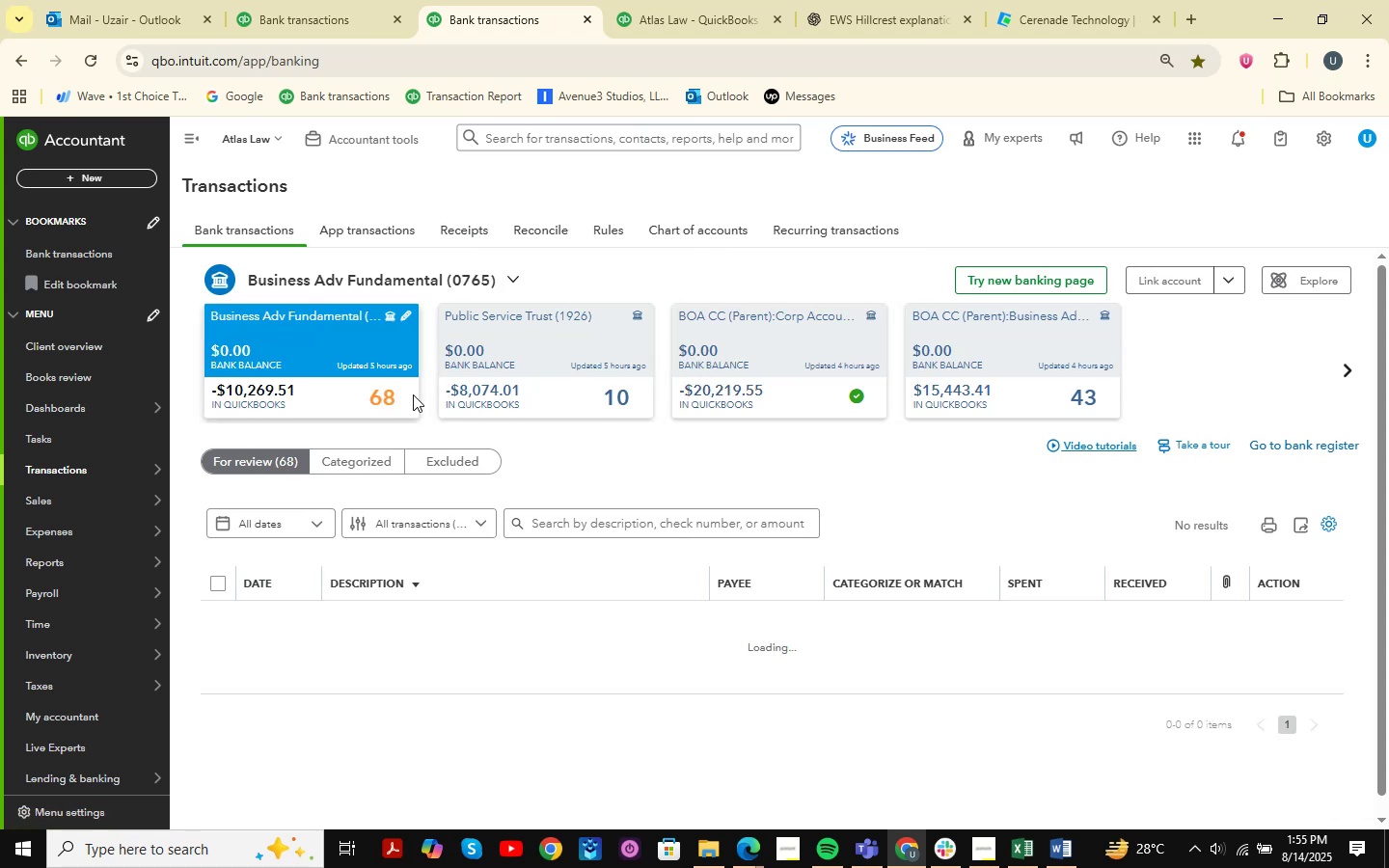 
scroll: coordinate [734, 524], scroll_direction: down, amount: 36.0
 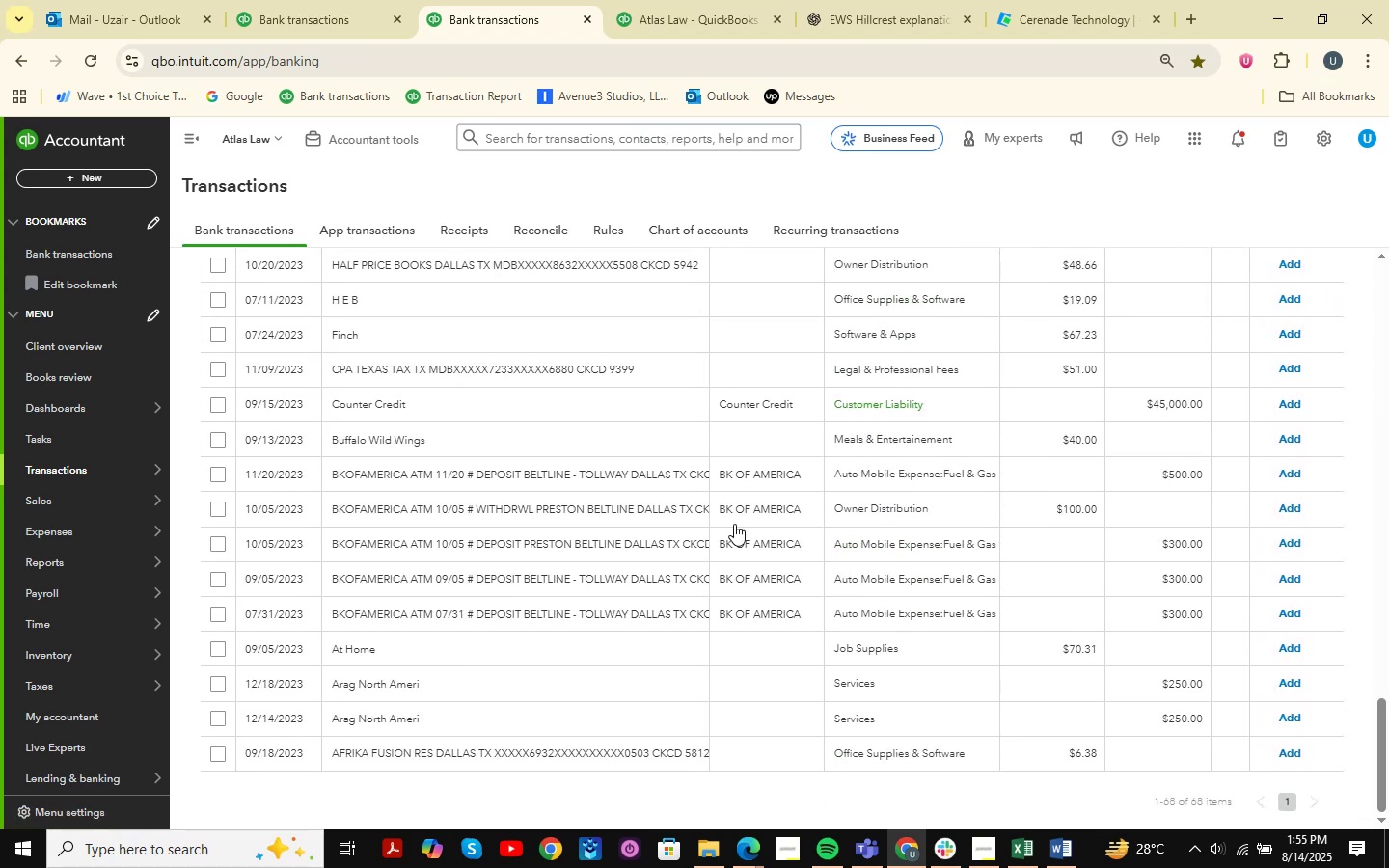 
scroll: coordinate [734, 524], scroll_direction: up, amount: 30.0
 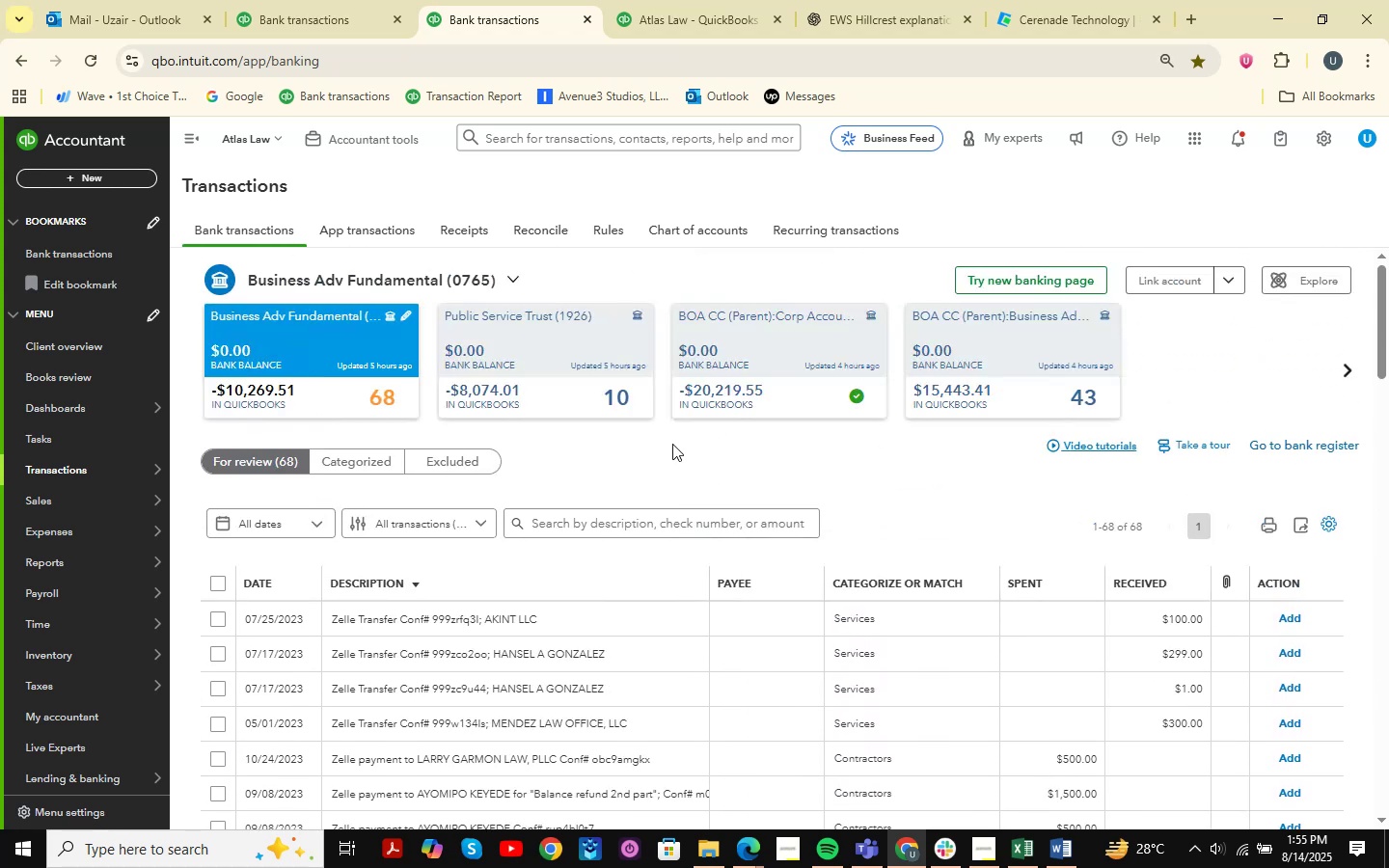 
left_click([496, 372])
 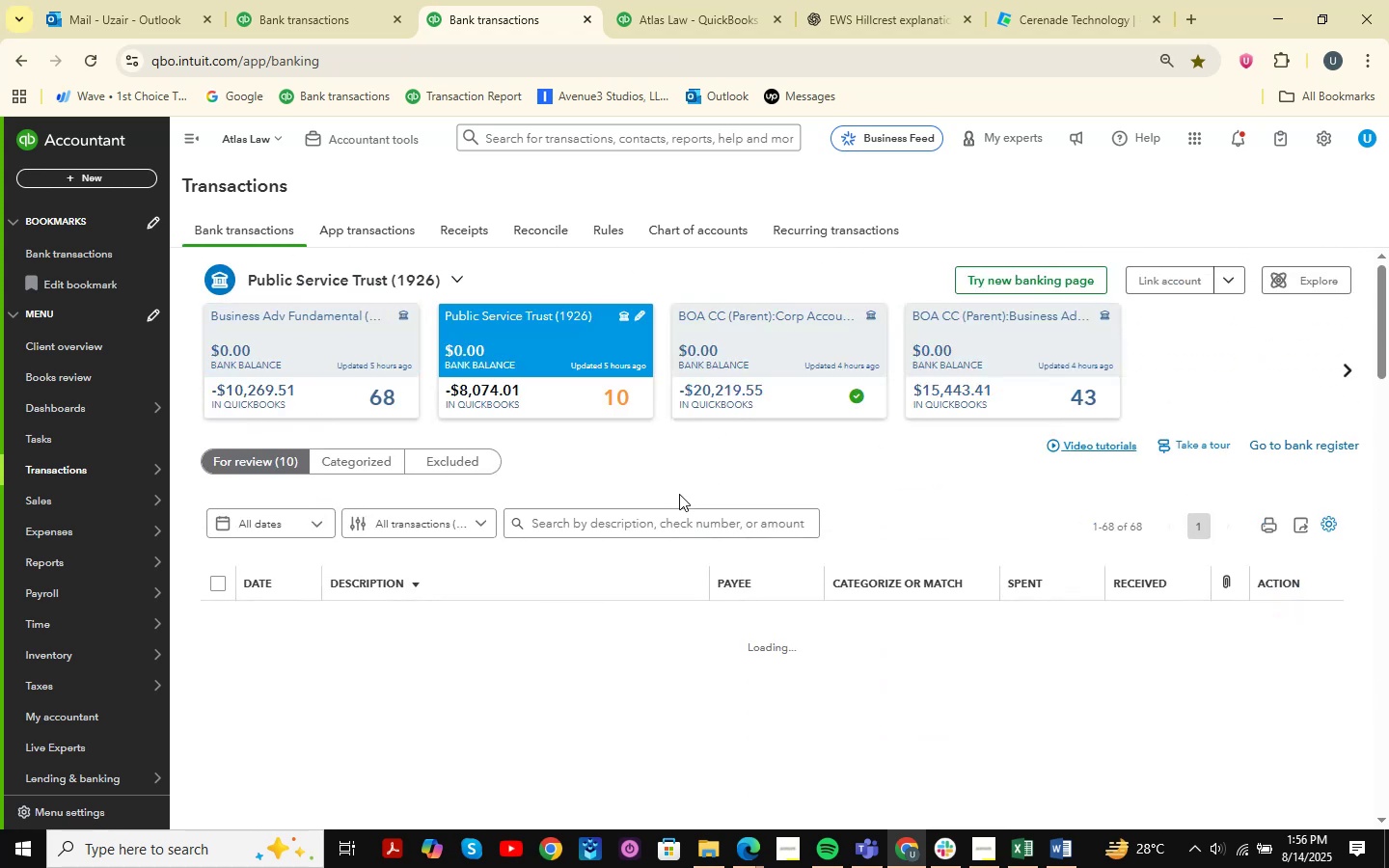 
scroll: coordinate [735, 436], scroll_direction: down, amount: 3.0
 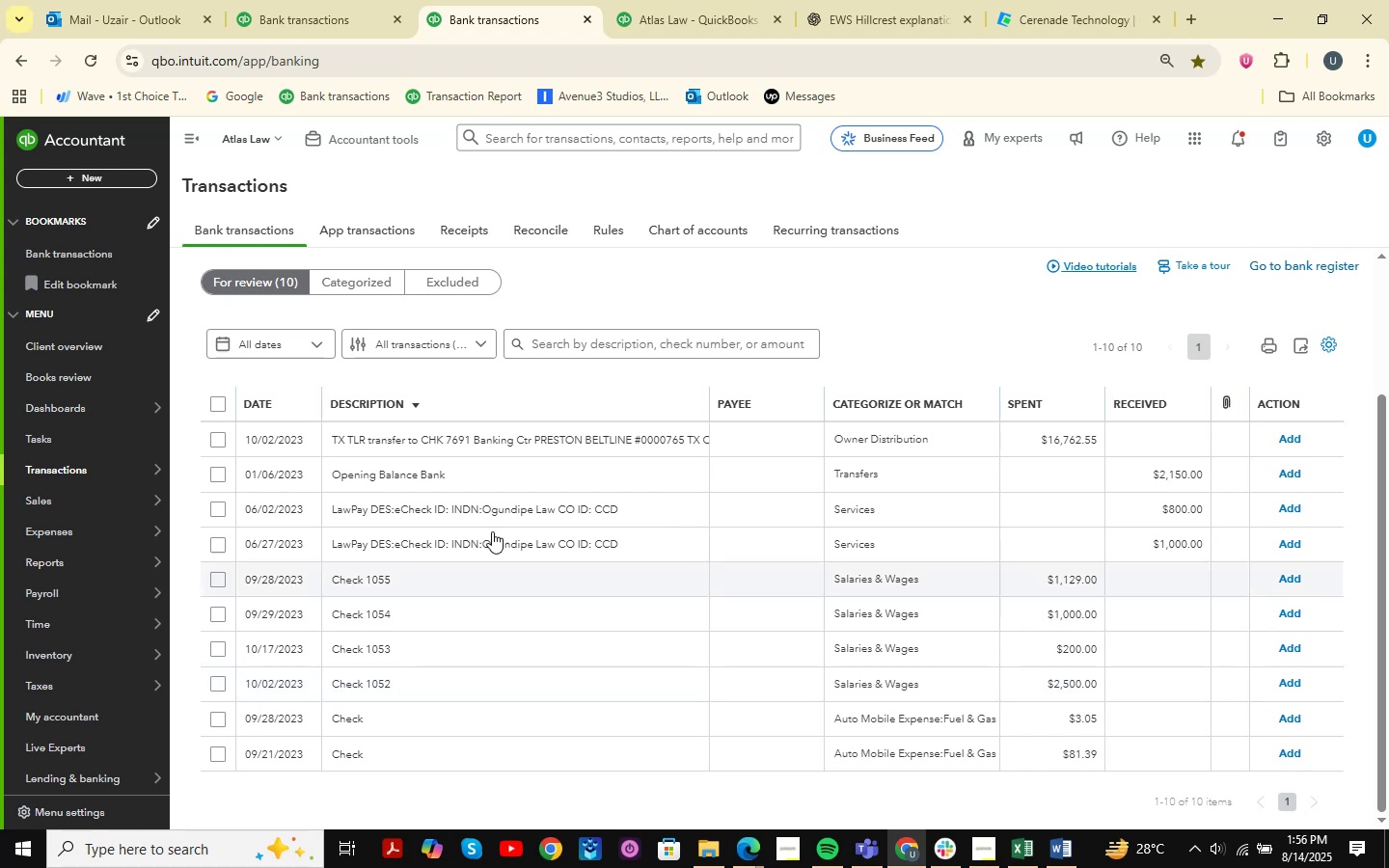 
wait(6.11)
 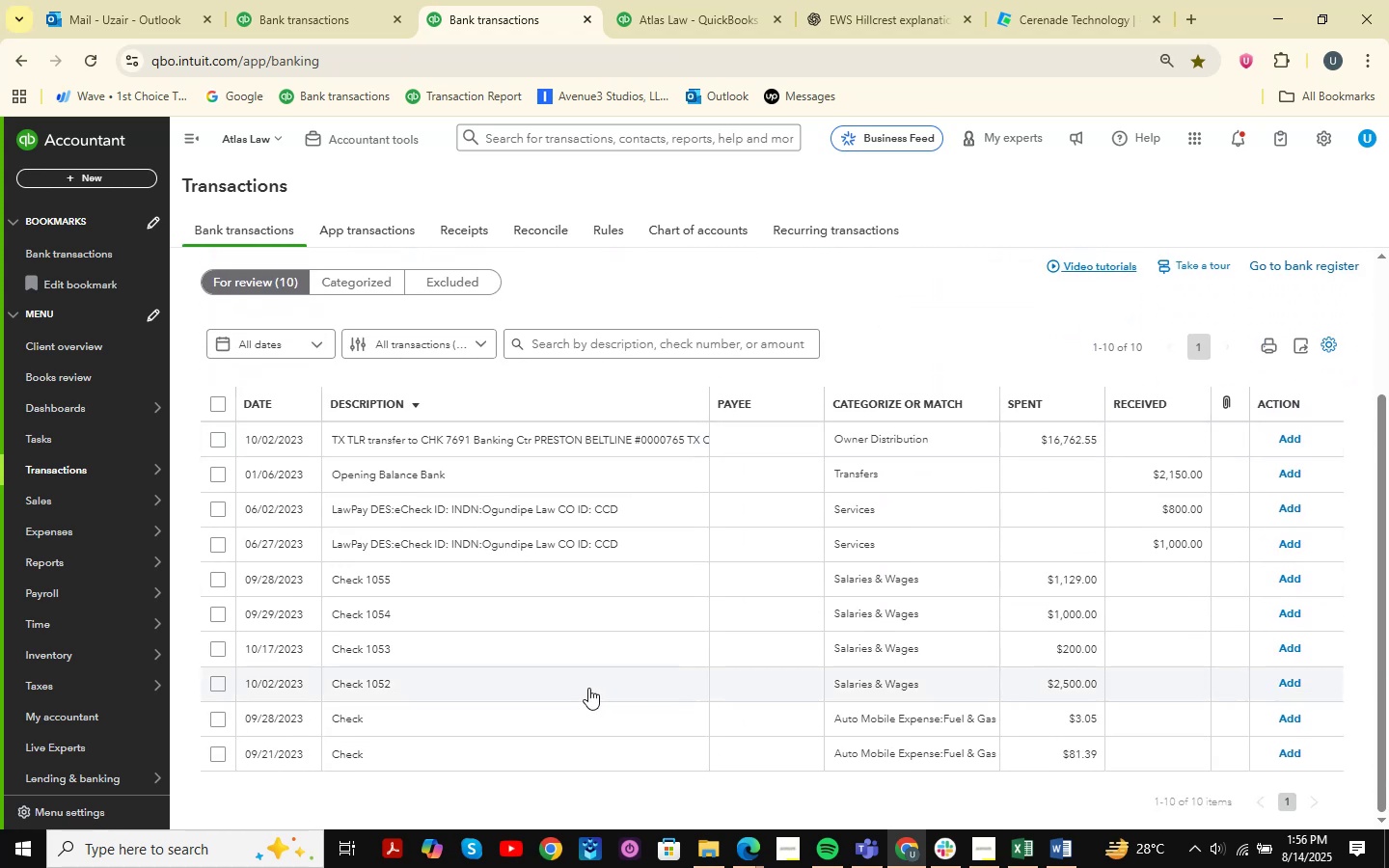 
left_click([438, 477])
 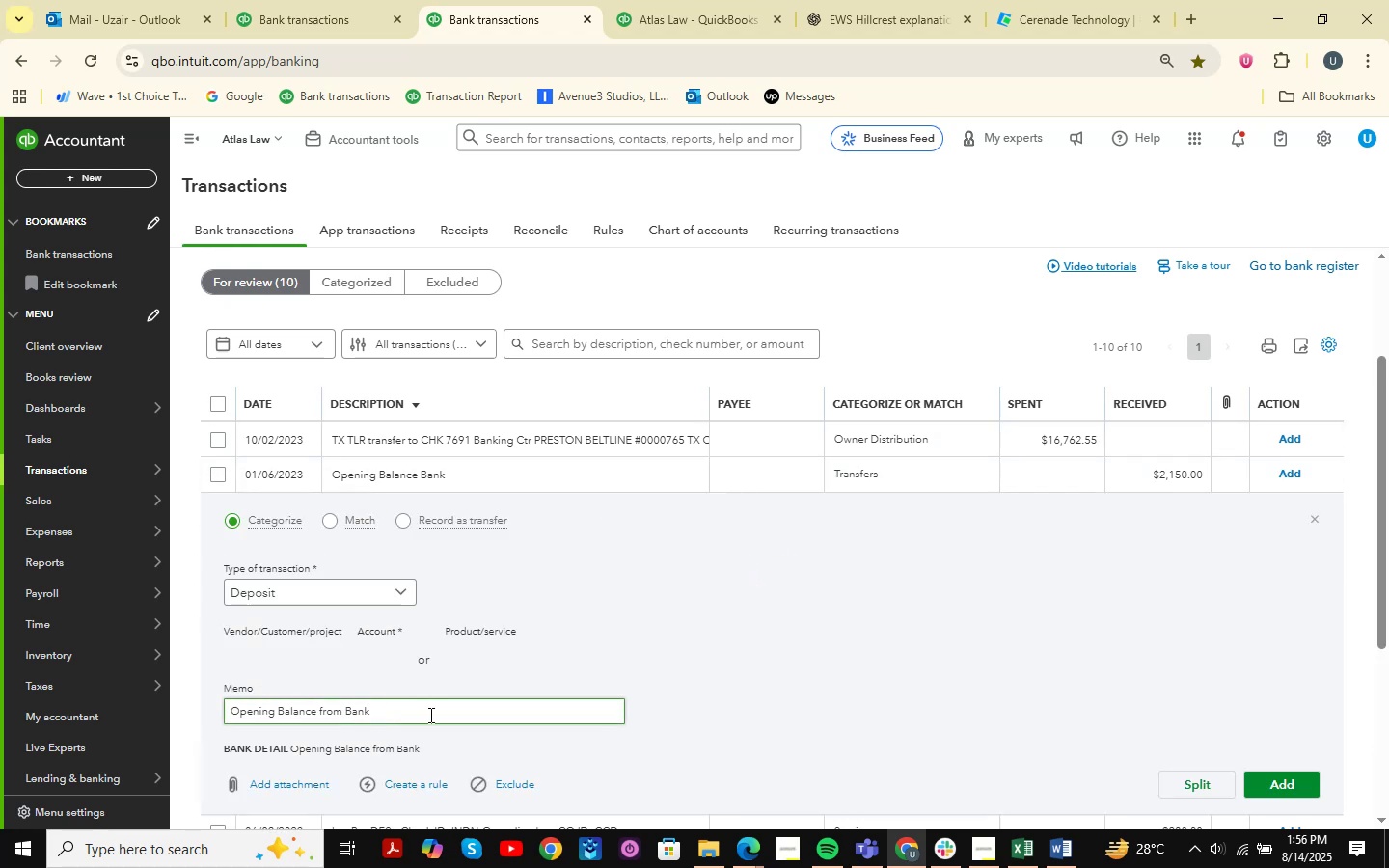 
key(Control+C)
 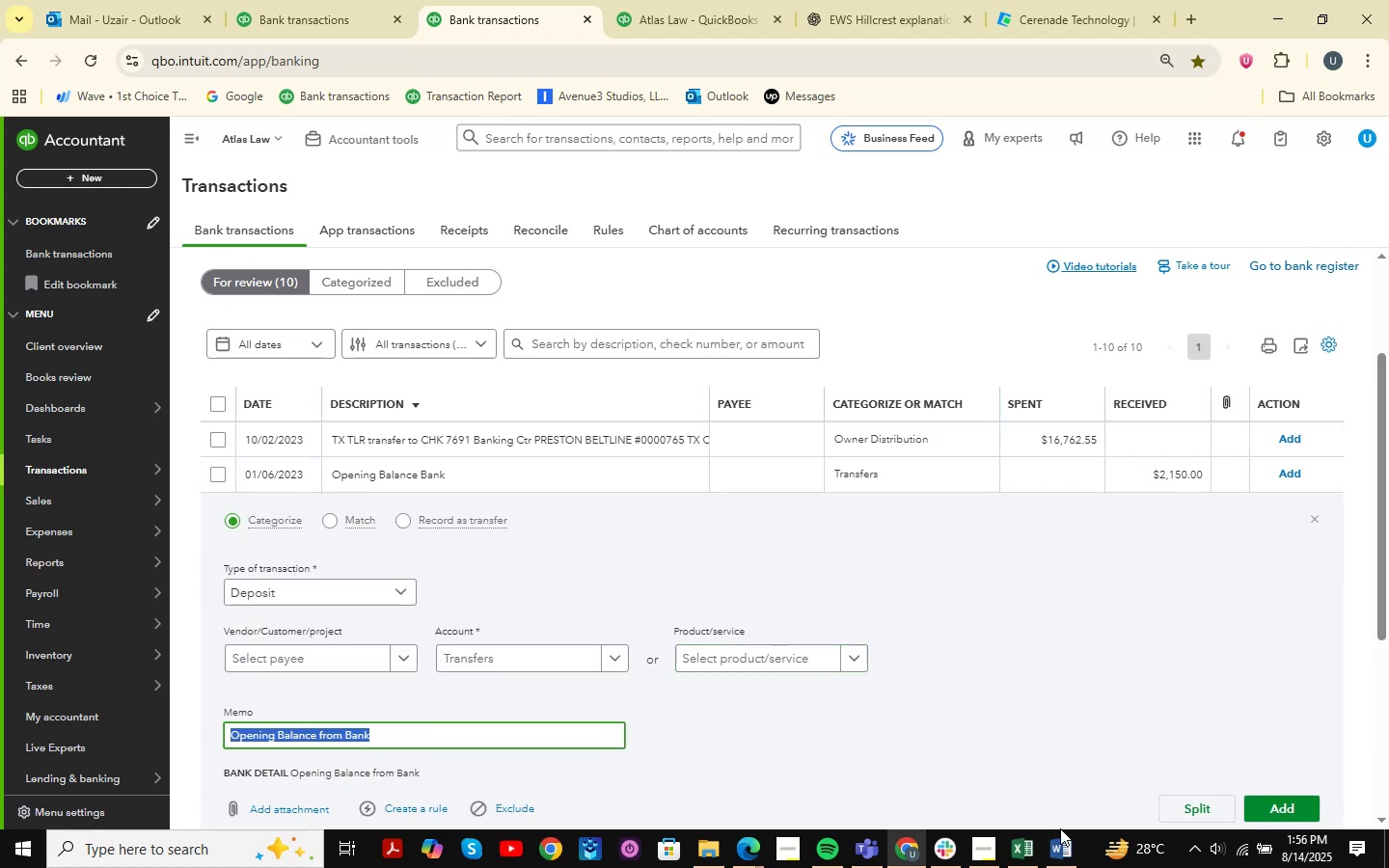 
left_click([1030, 860])
 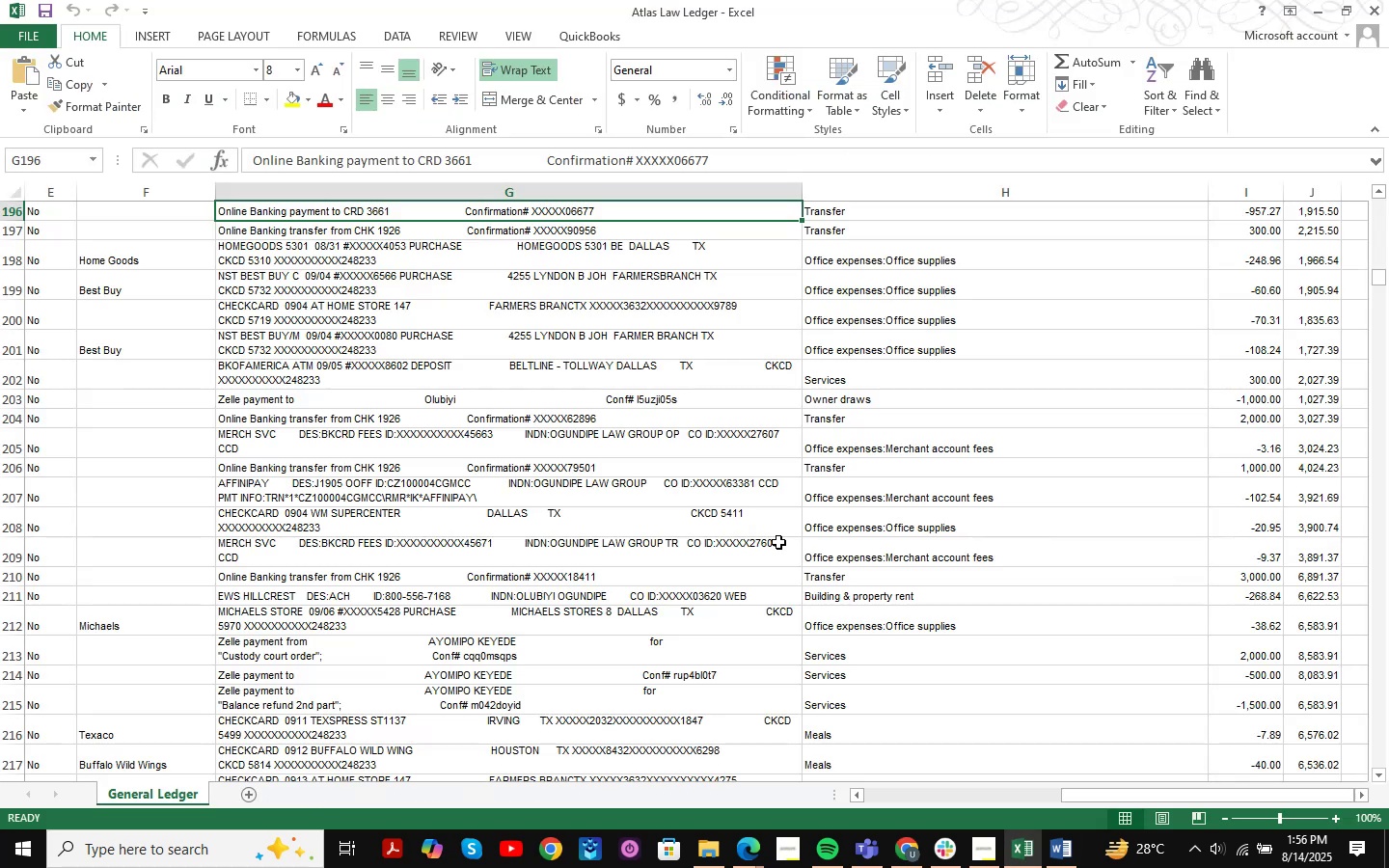 
key(Control+F)
 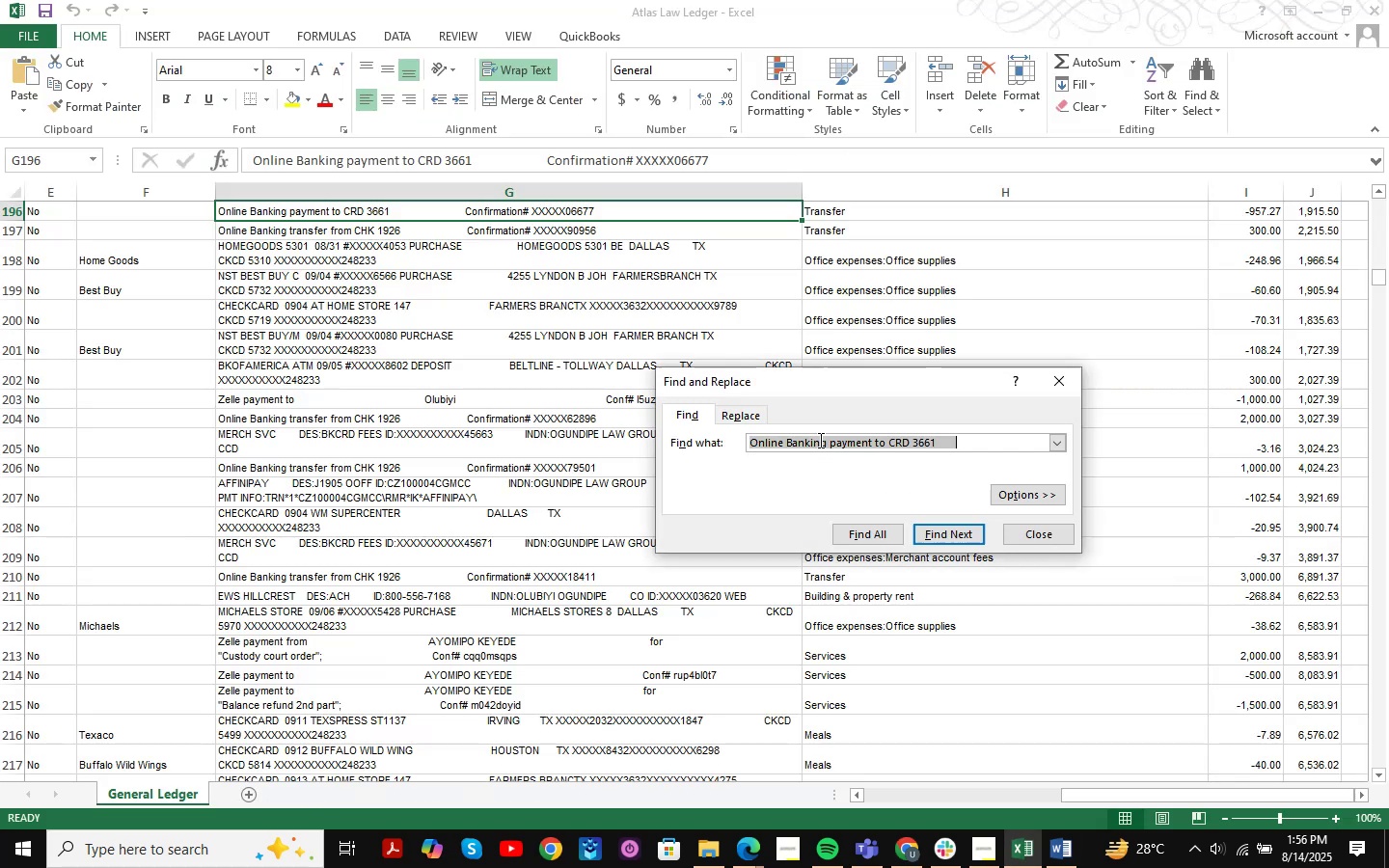 
key(Control+ControlLeft)
 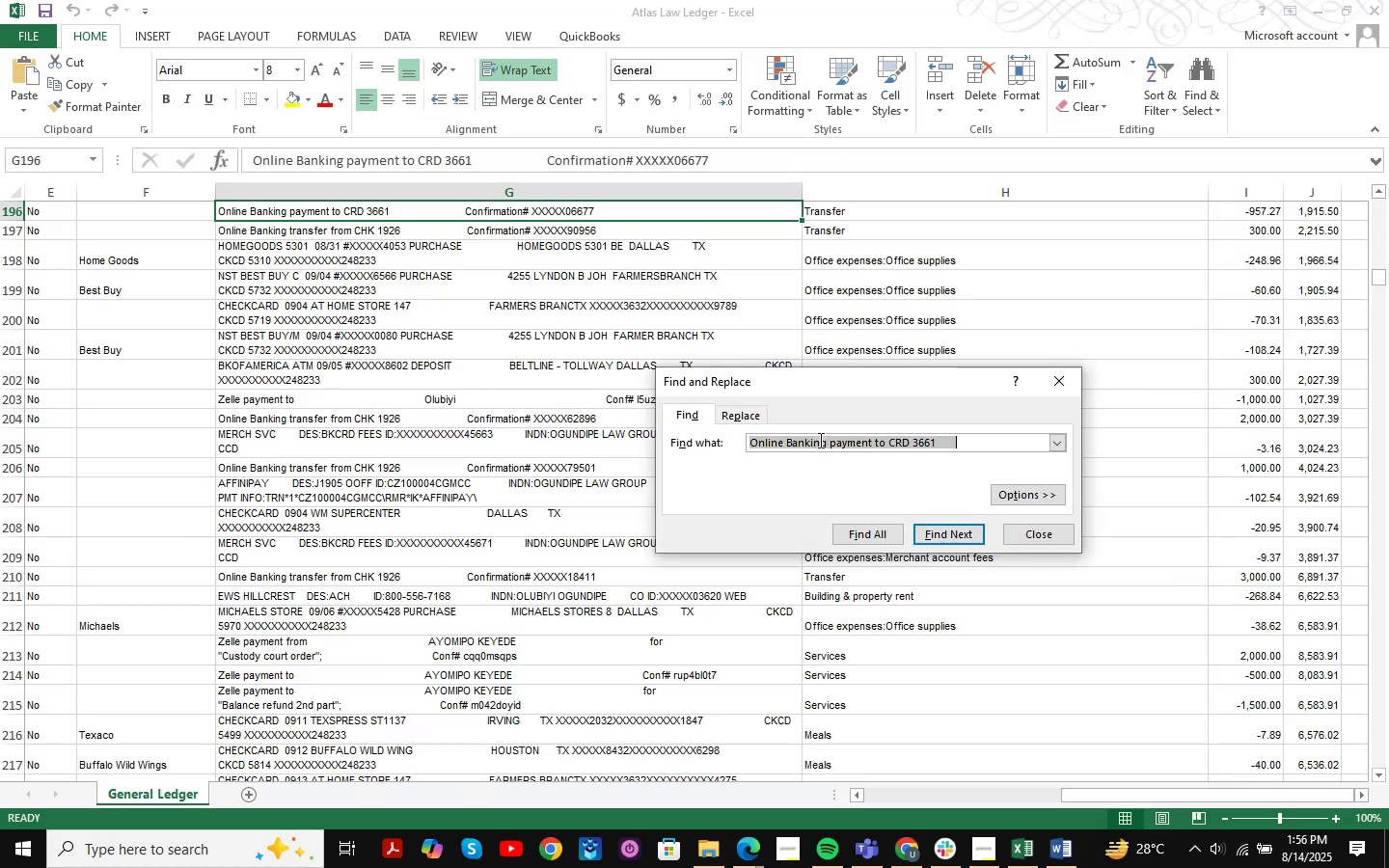 
key(Control+V)
 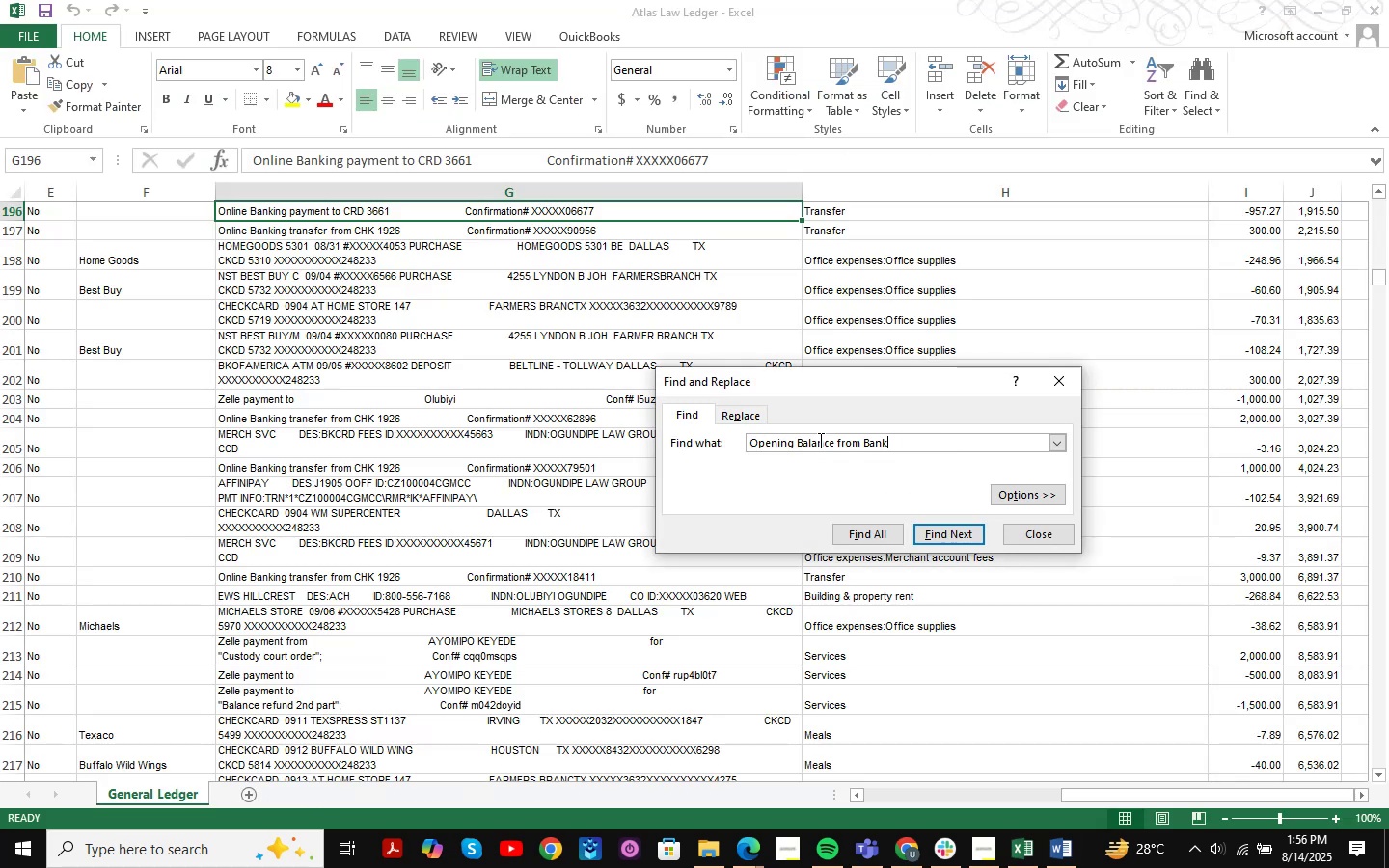 
key(NumpadEnter)
 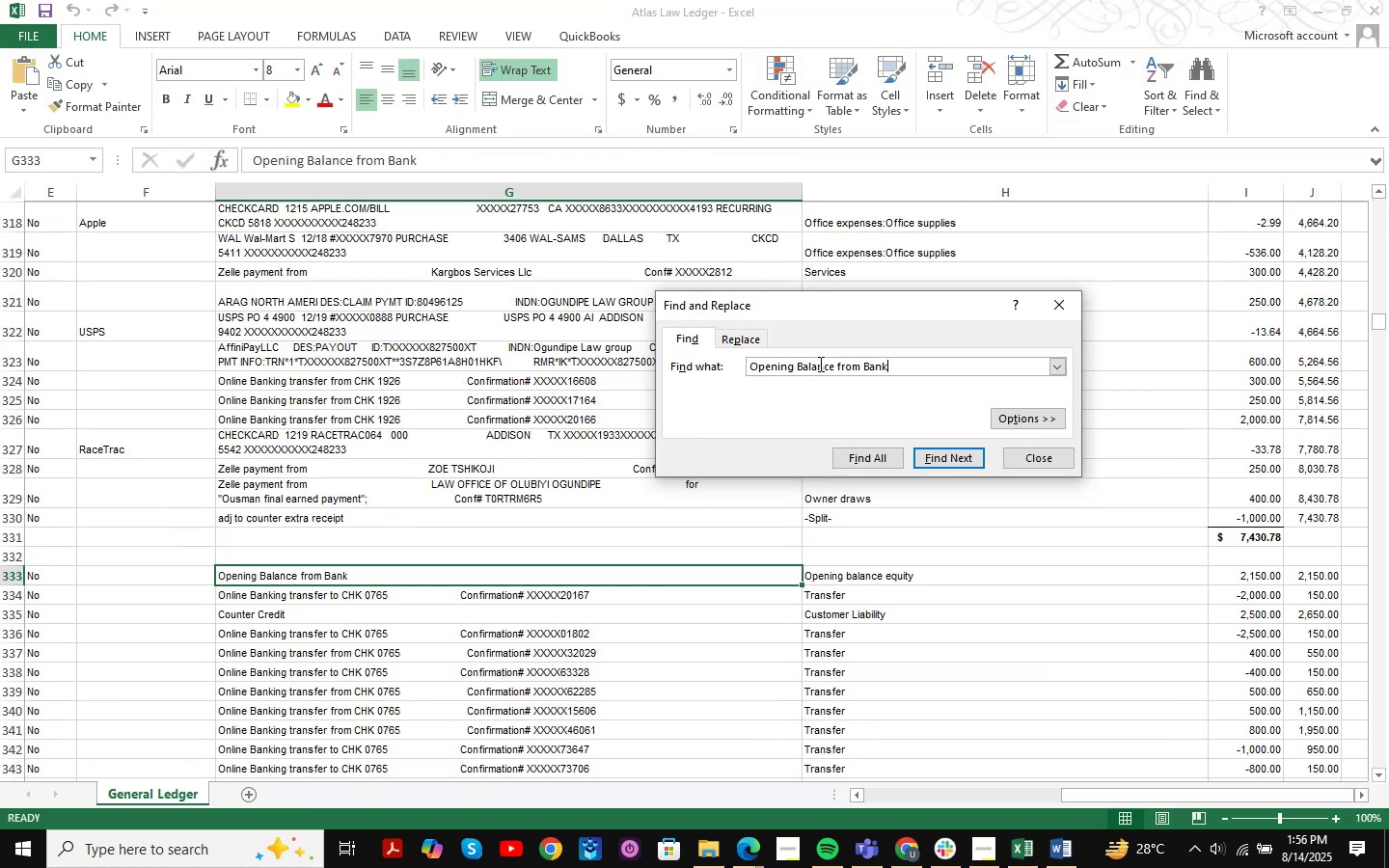 
key(NumpadEnter)
 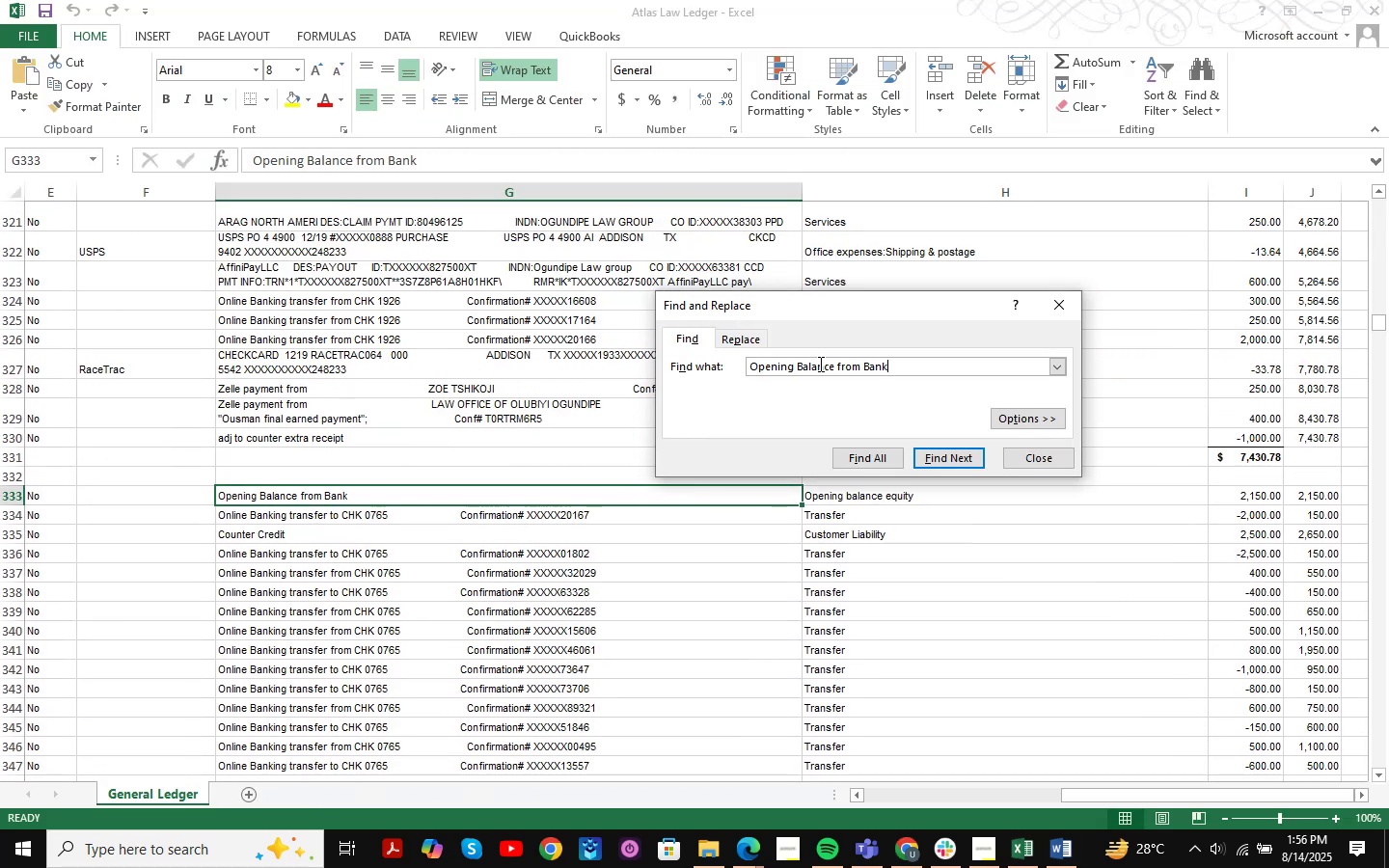 
key(NumpadEnter)
 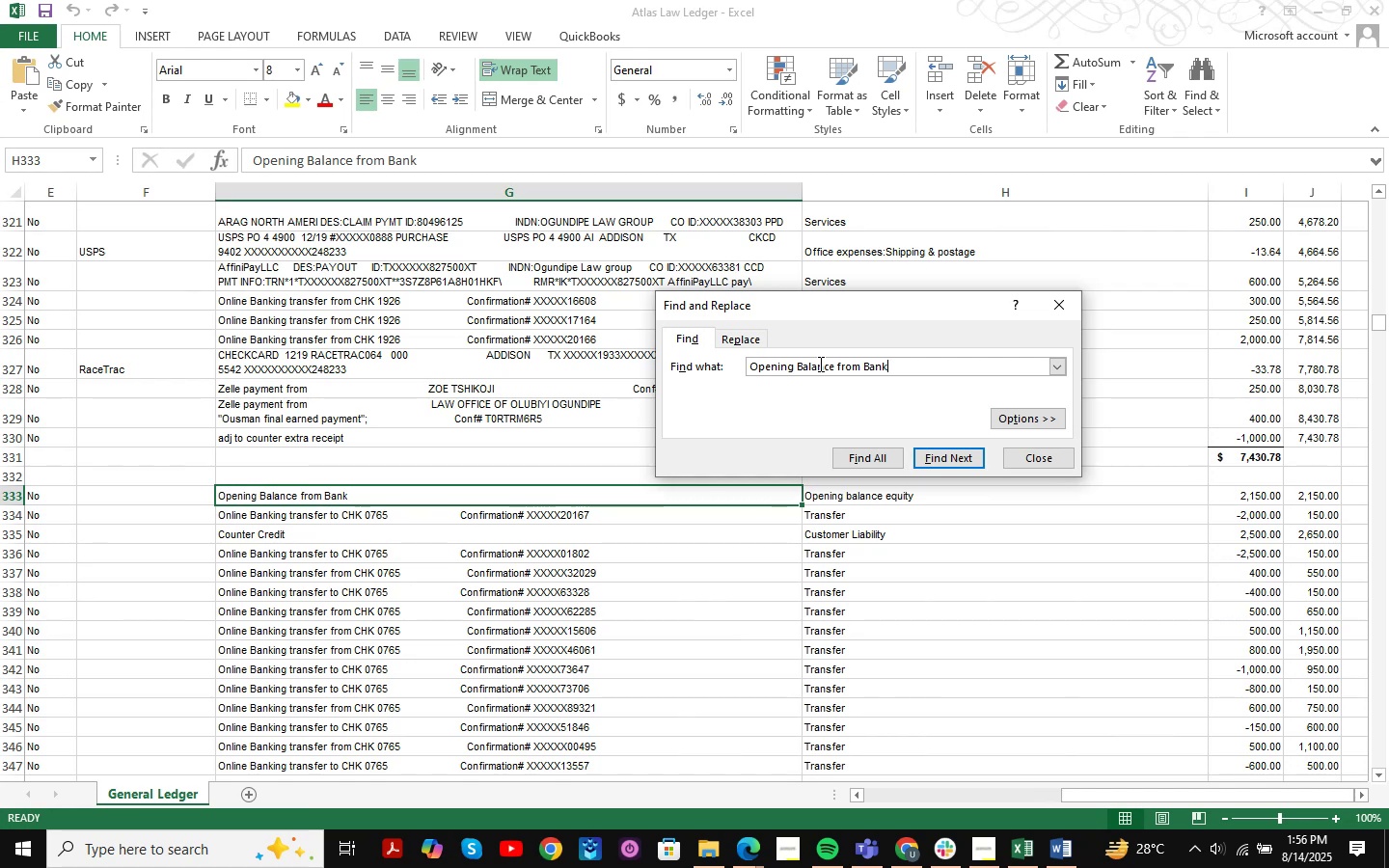 
key(NumpadEnter)
 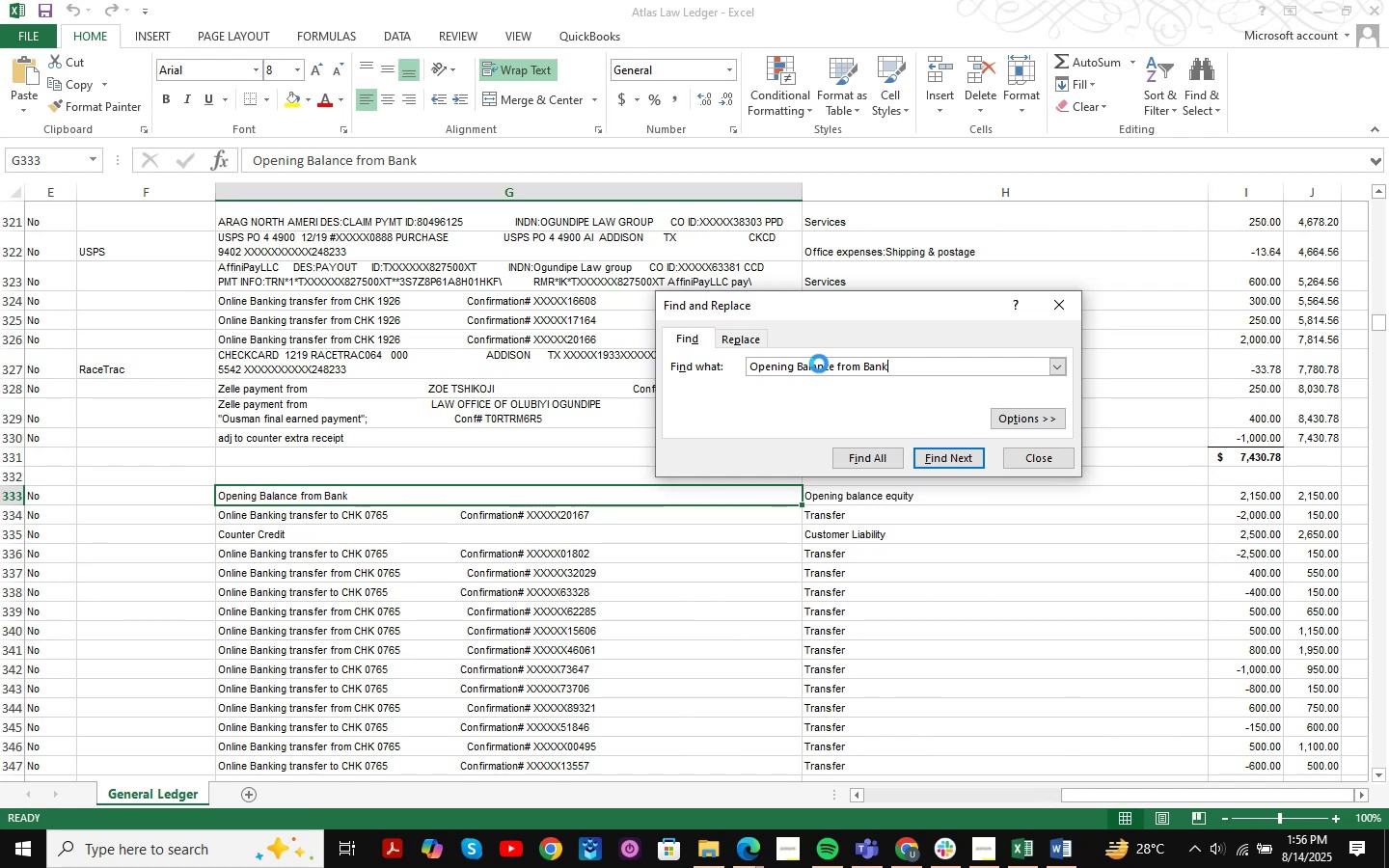 
key(NumpadEnter)
 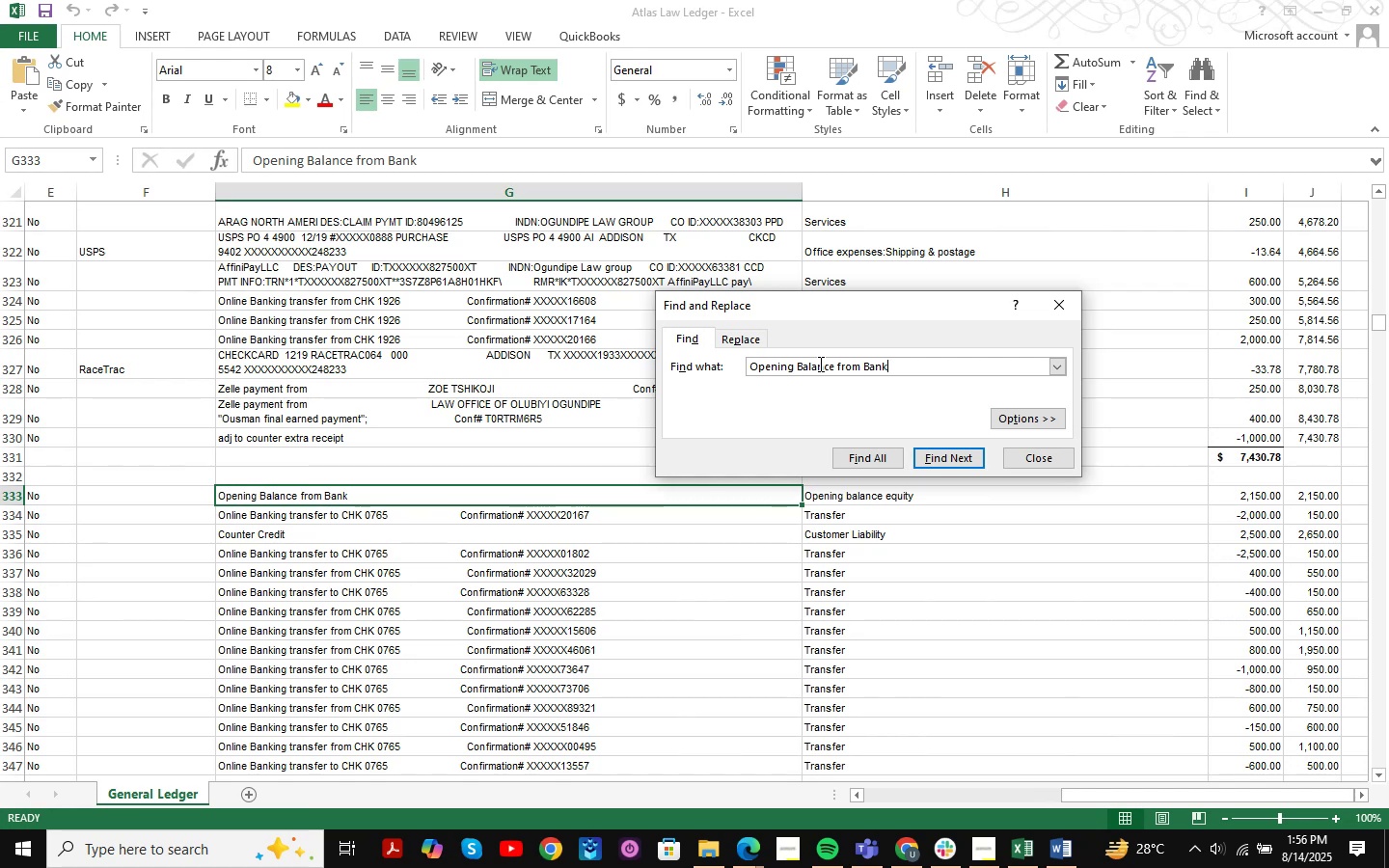 
key(NumpadEnter)
 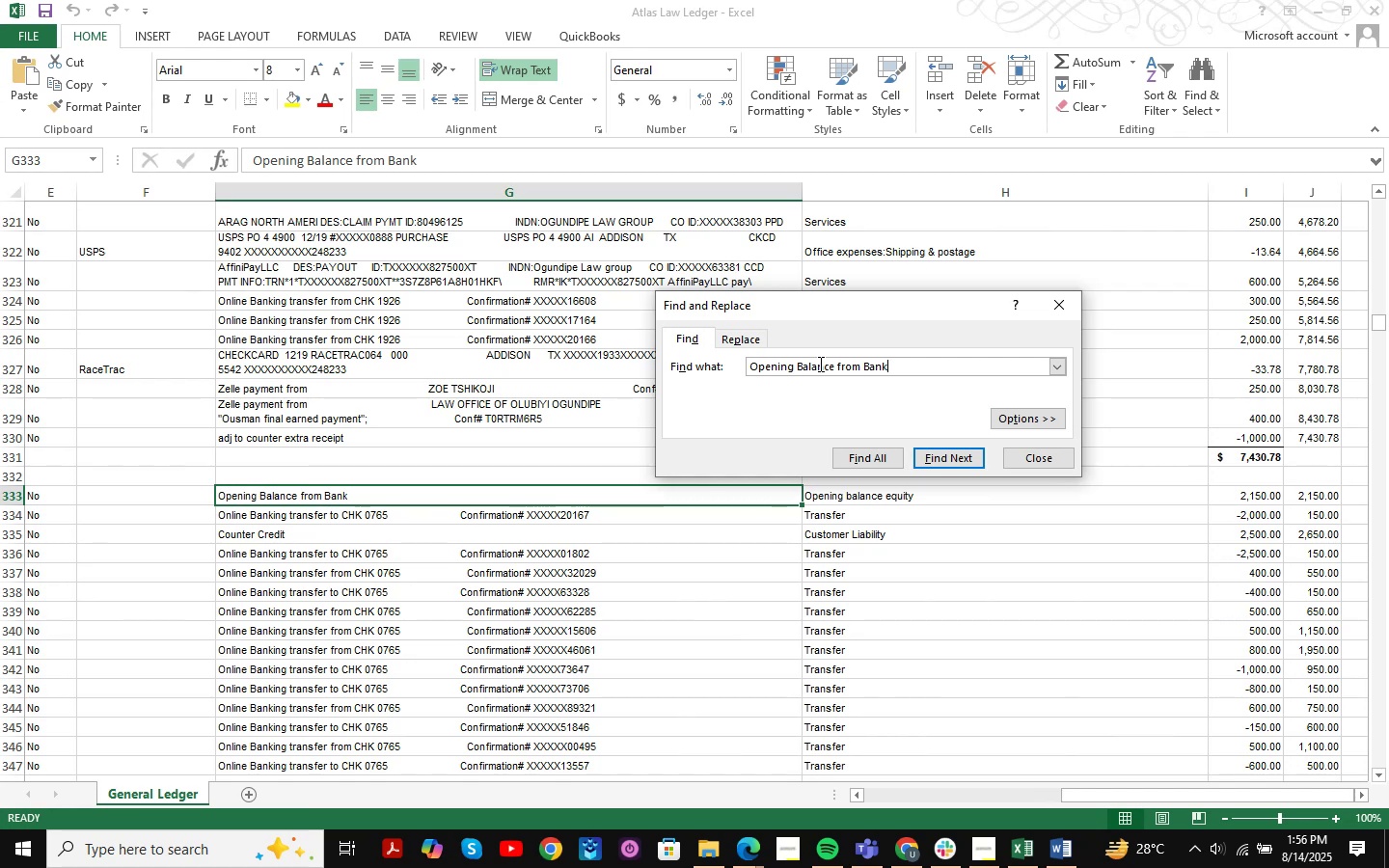 
key(NumpadEnter)
 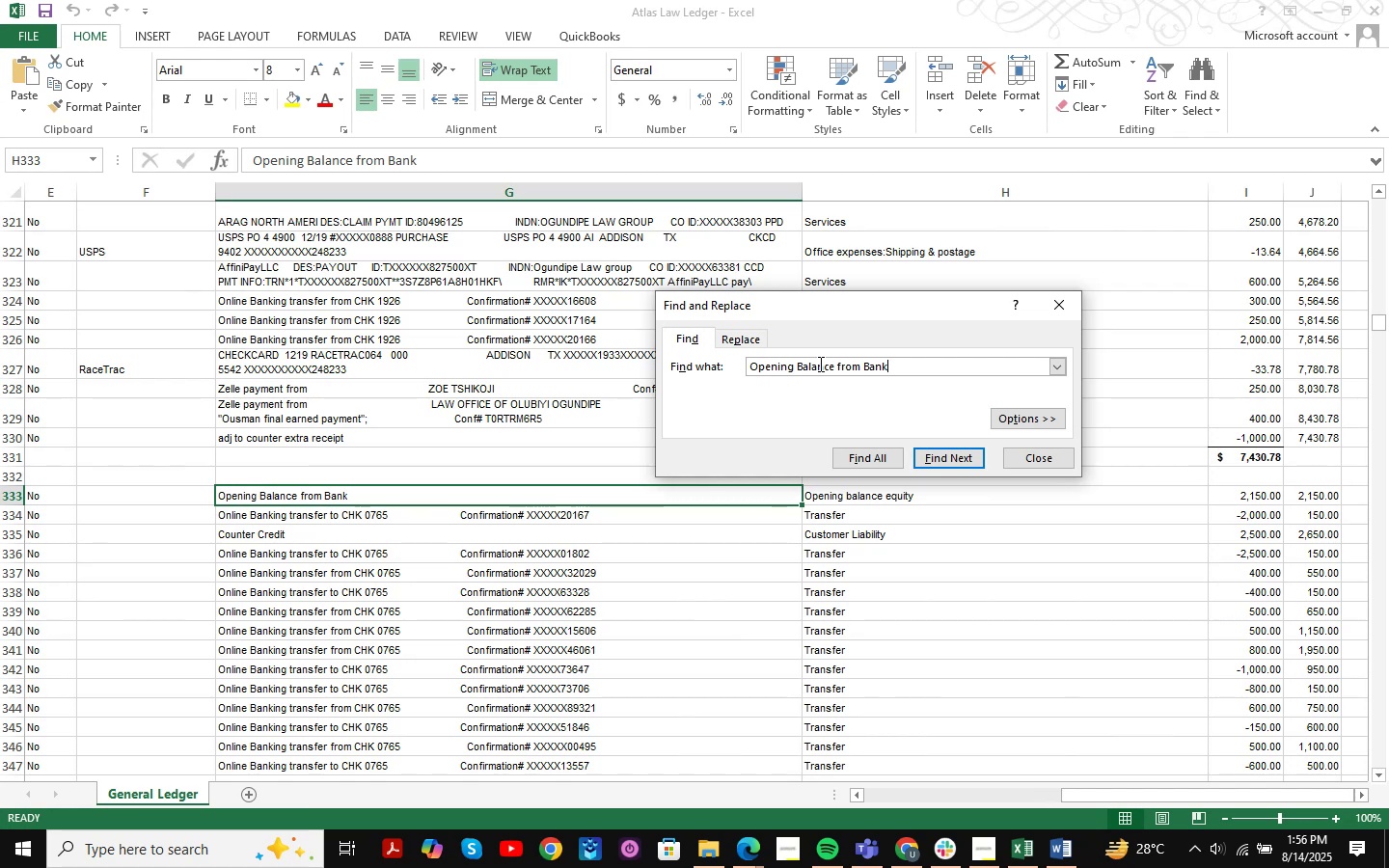 
key(NumpadEnter)
 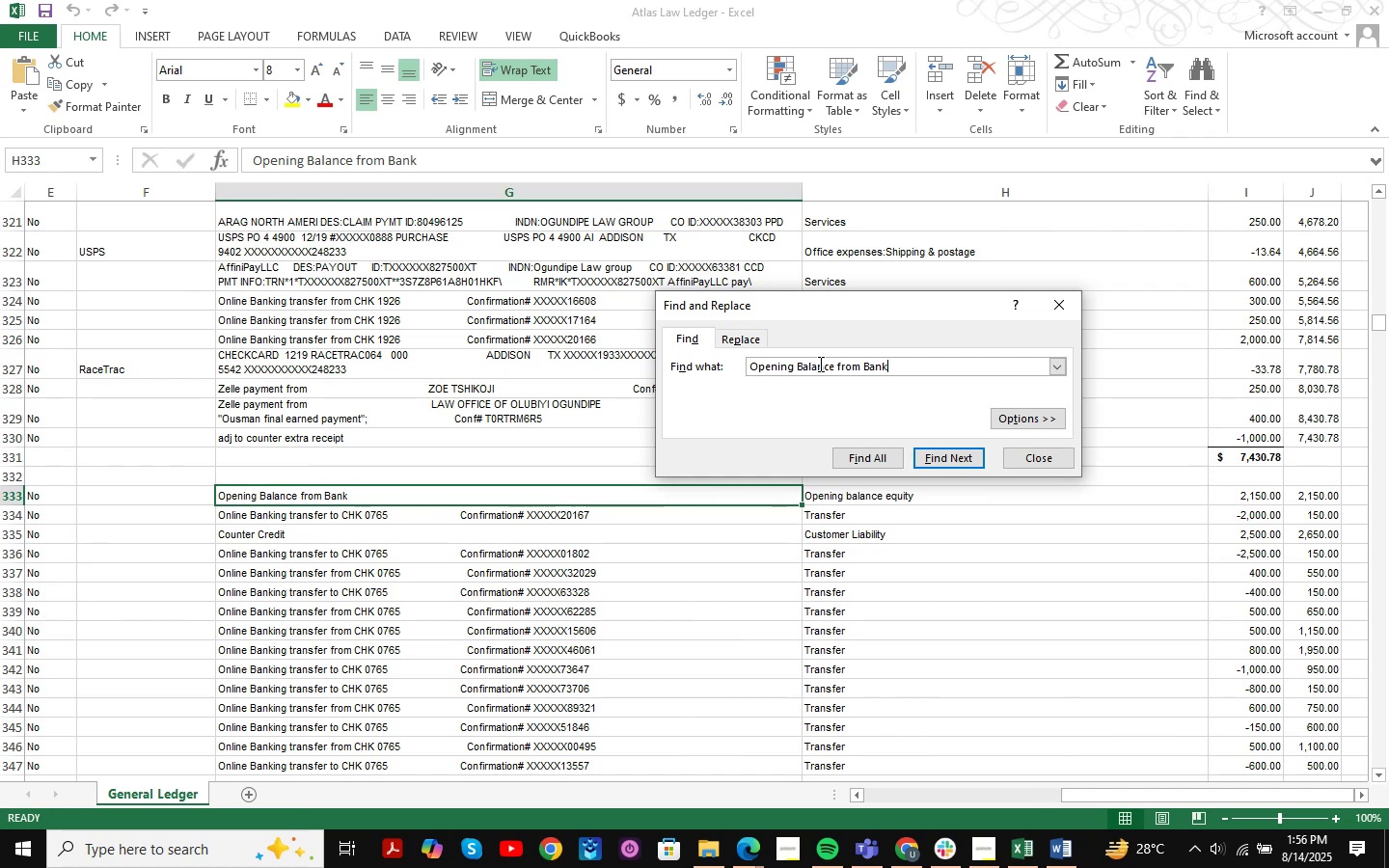 
key(NumpadEnter)
 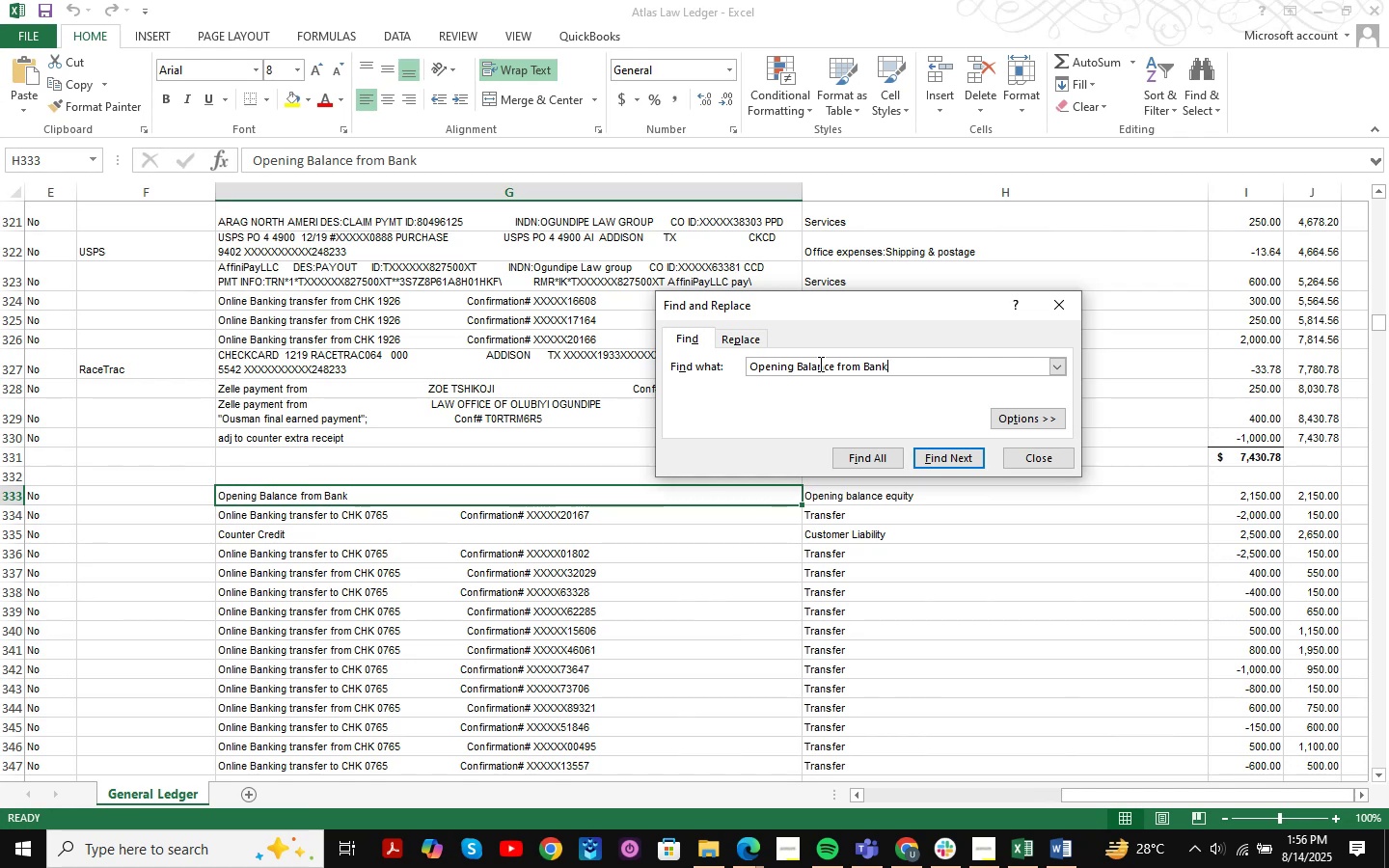 
key(NumpadEnter)
 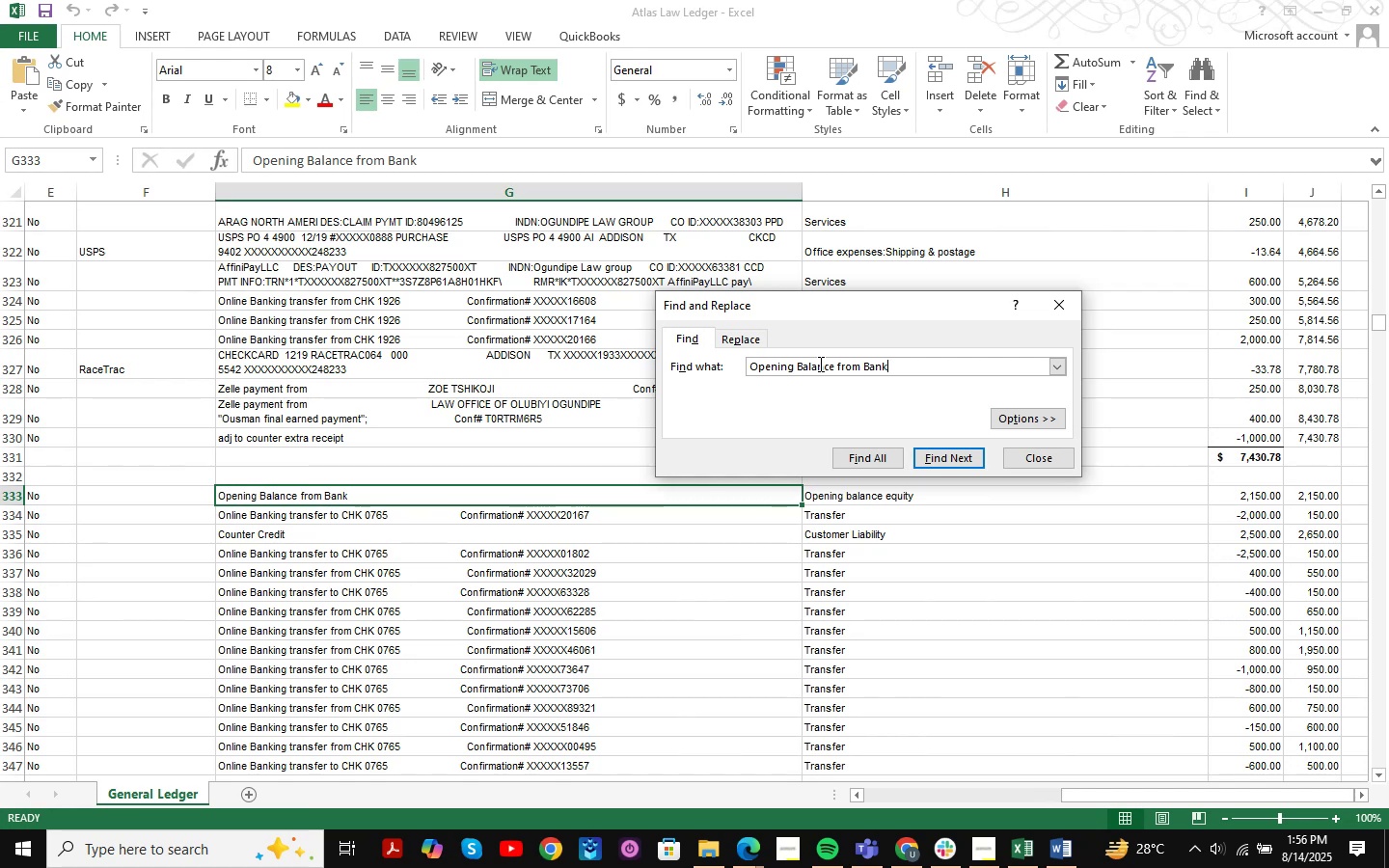 
key(NumpadEnter)
 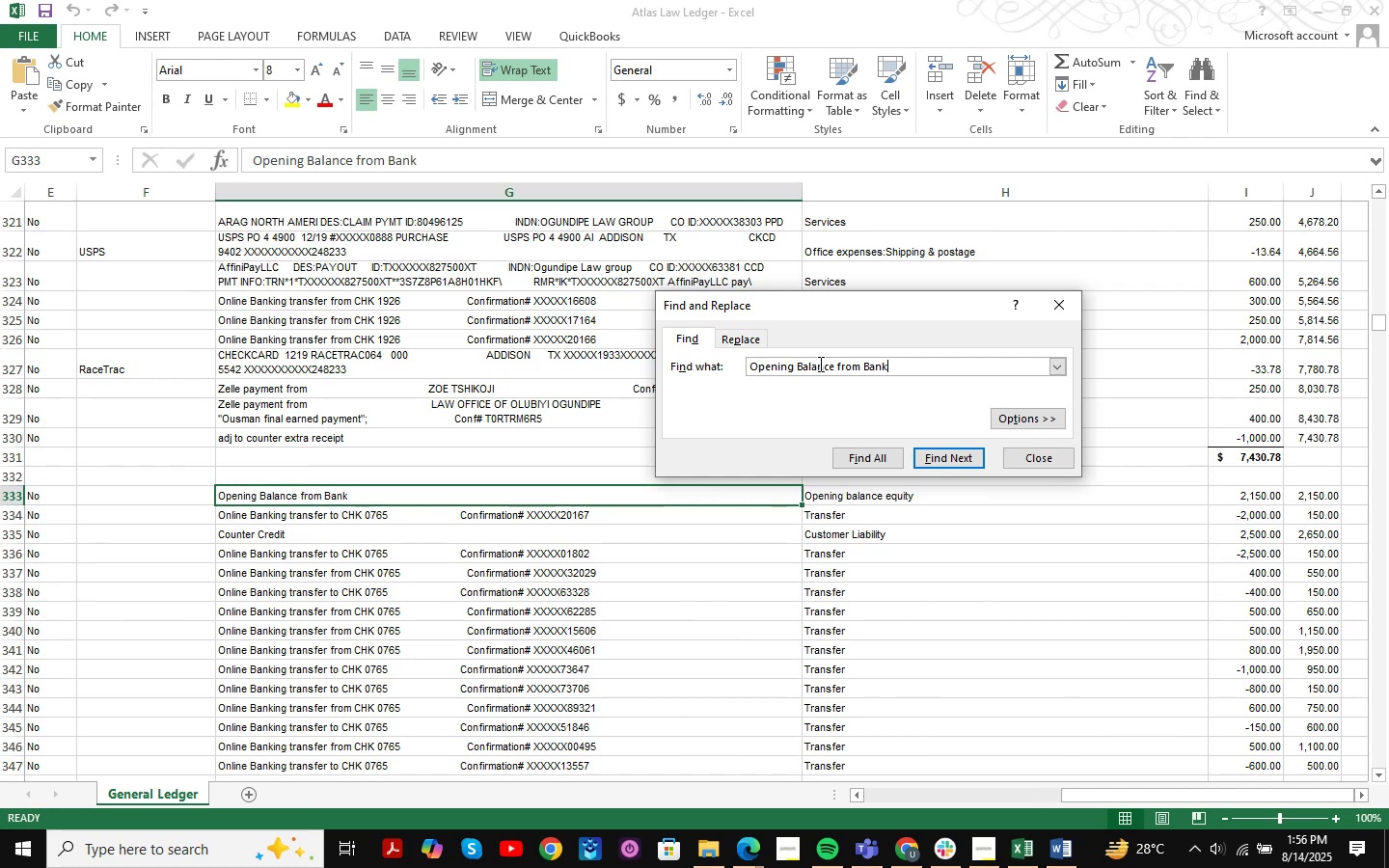 
key(NumpadEnter)
 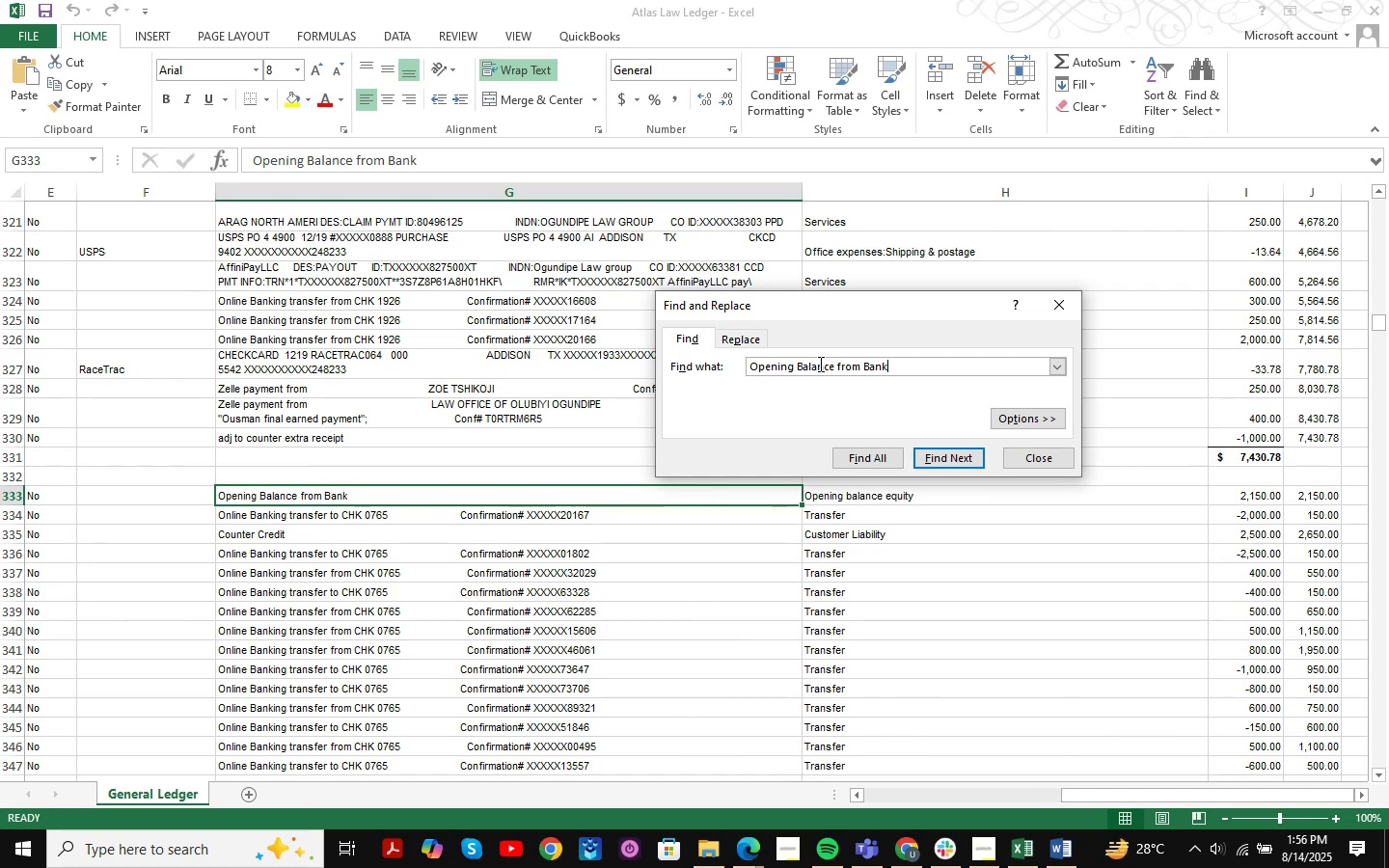 
key(NumpadEnter)
 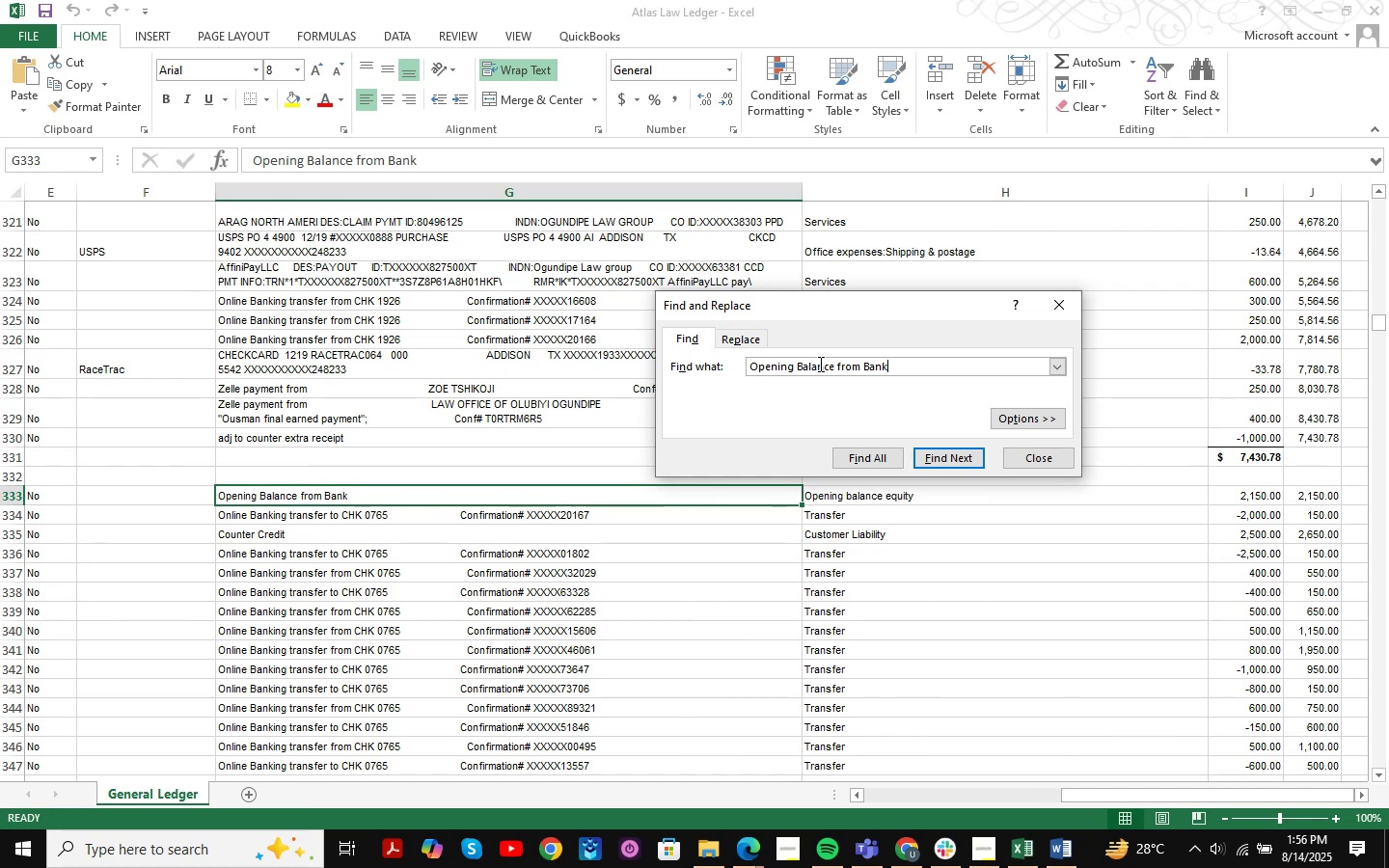 
key(NumpadEnter)
 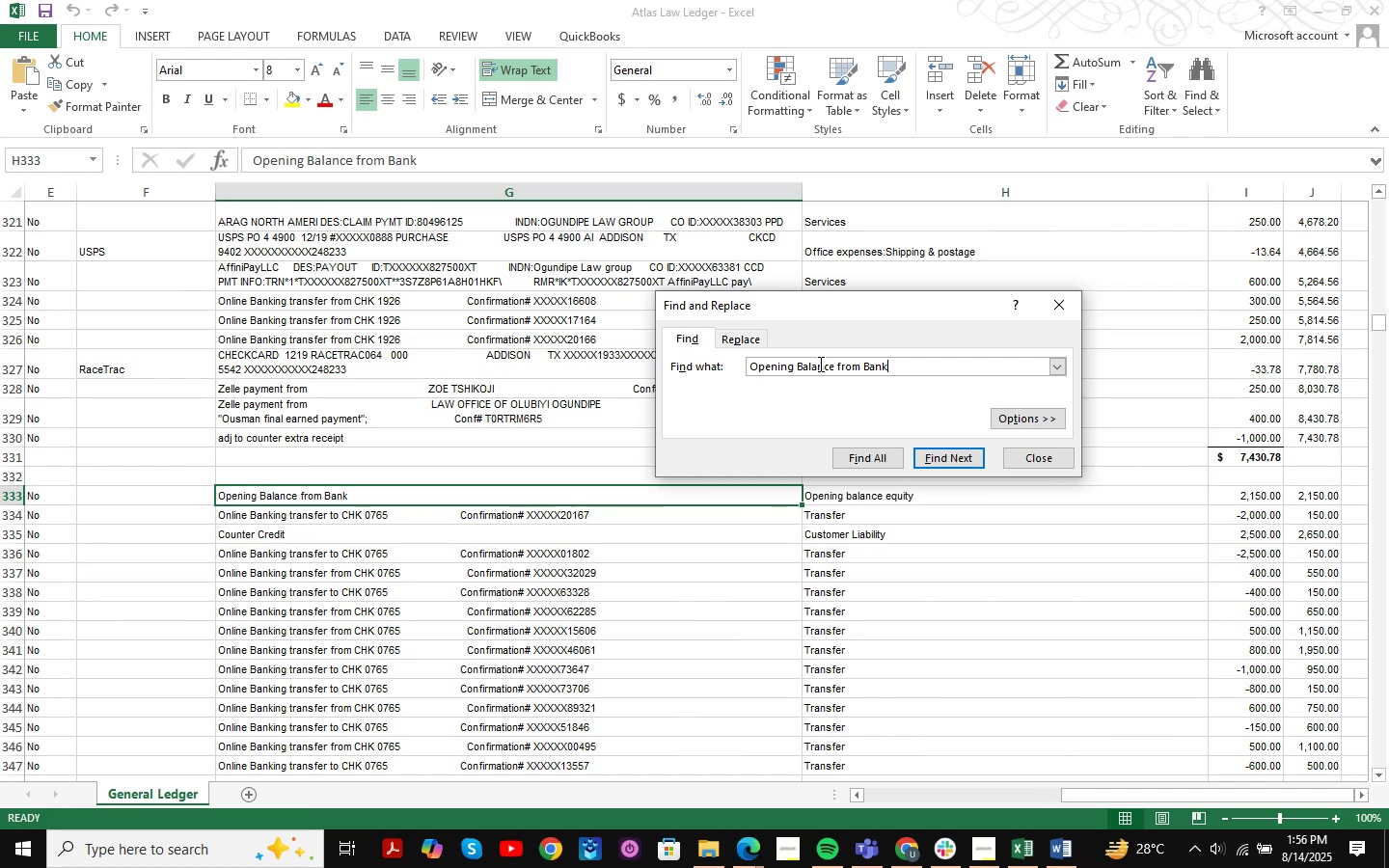 
key(NumpadEnter)
 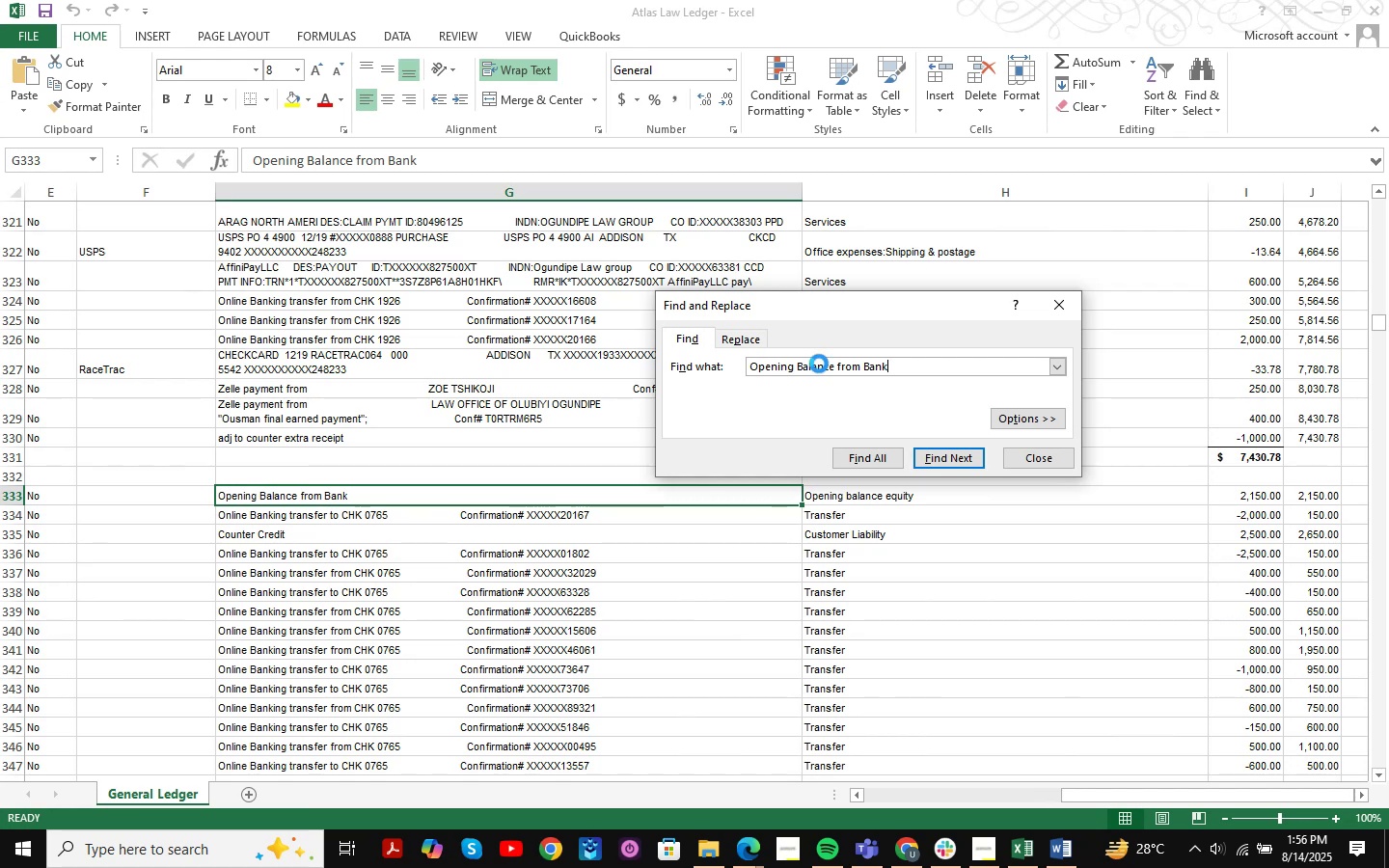 
key(NumpadEnter)
 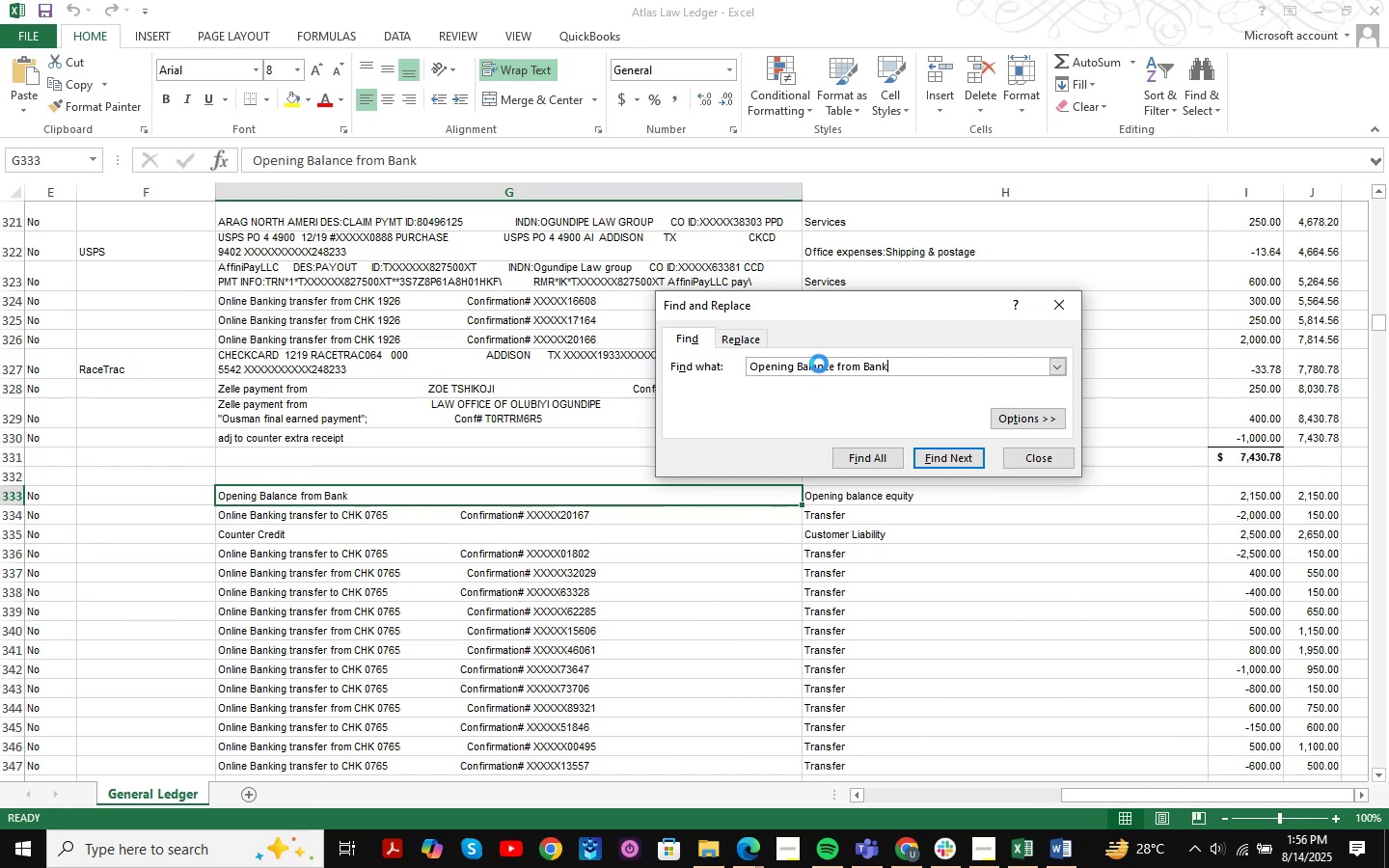 
key(NumpadEnter)
 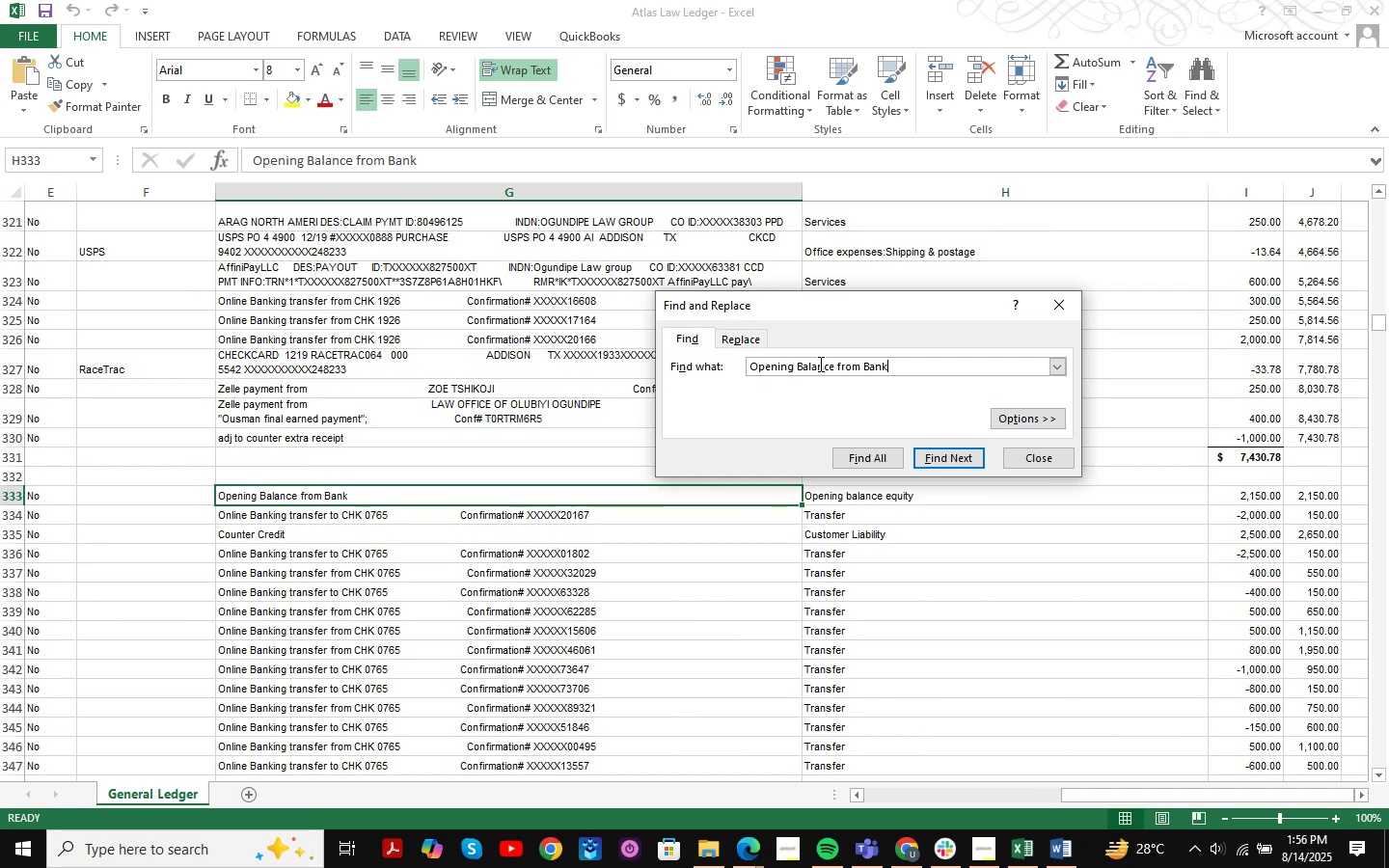 
key(NumpadEnter)
 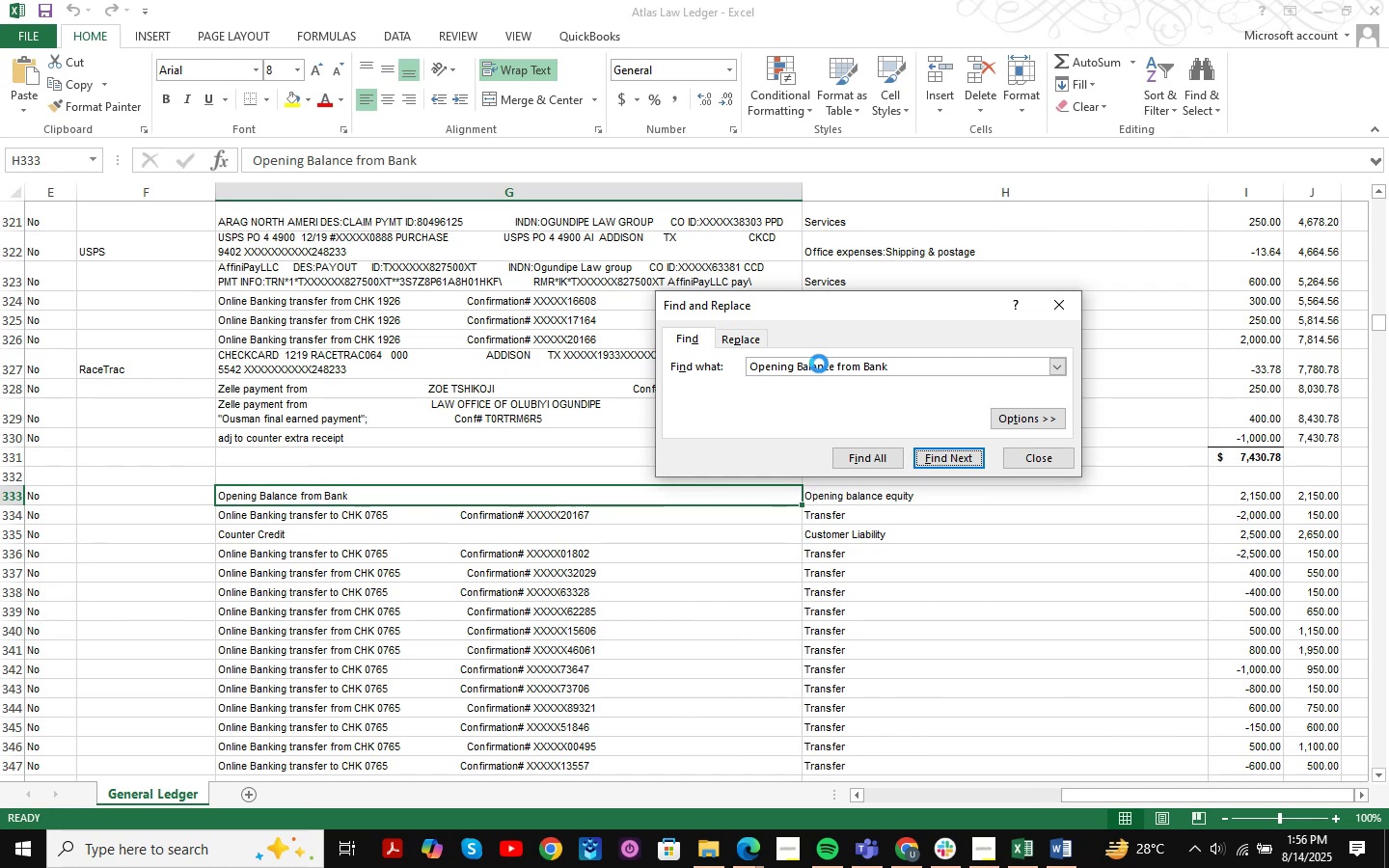 
key(NumpadEnter)
 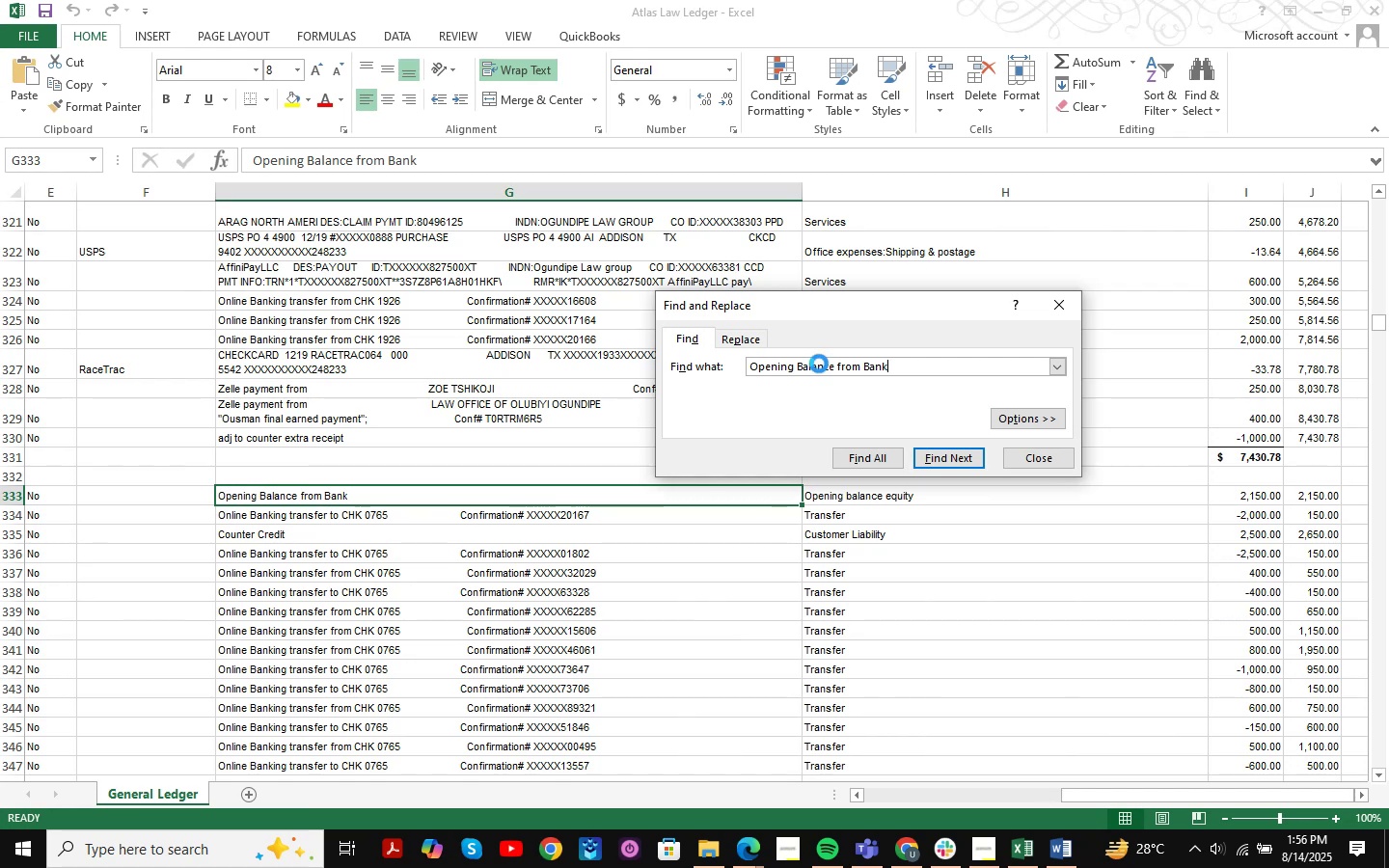 
key(NumpadEnter)
 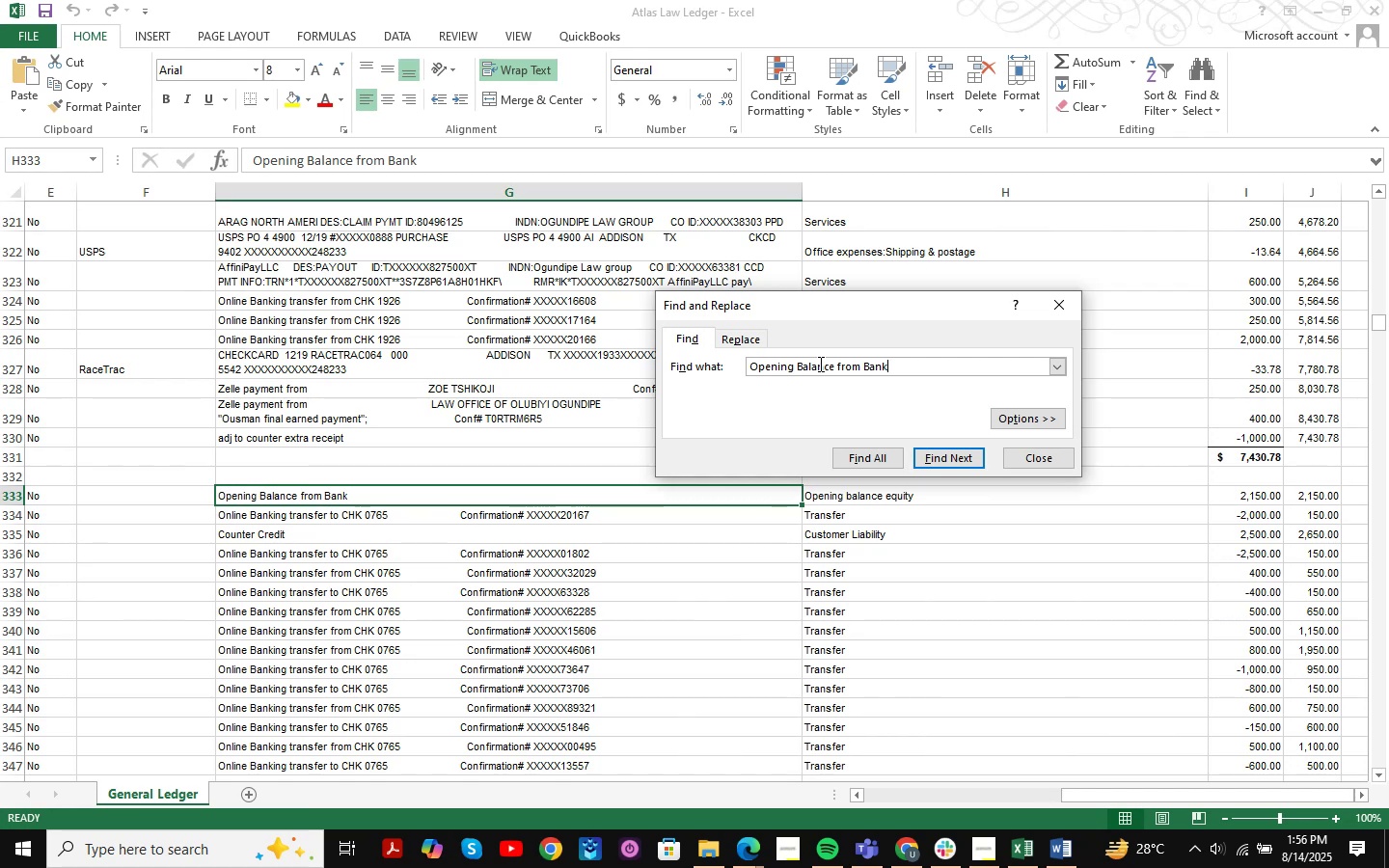 
key(NumpadEnter)
 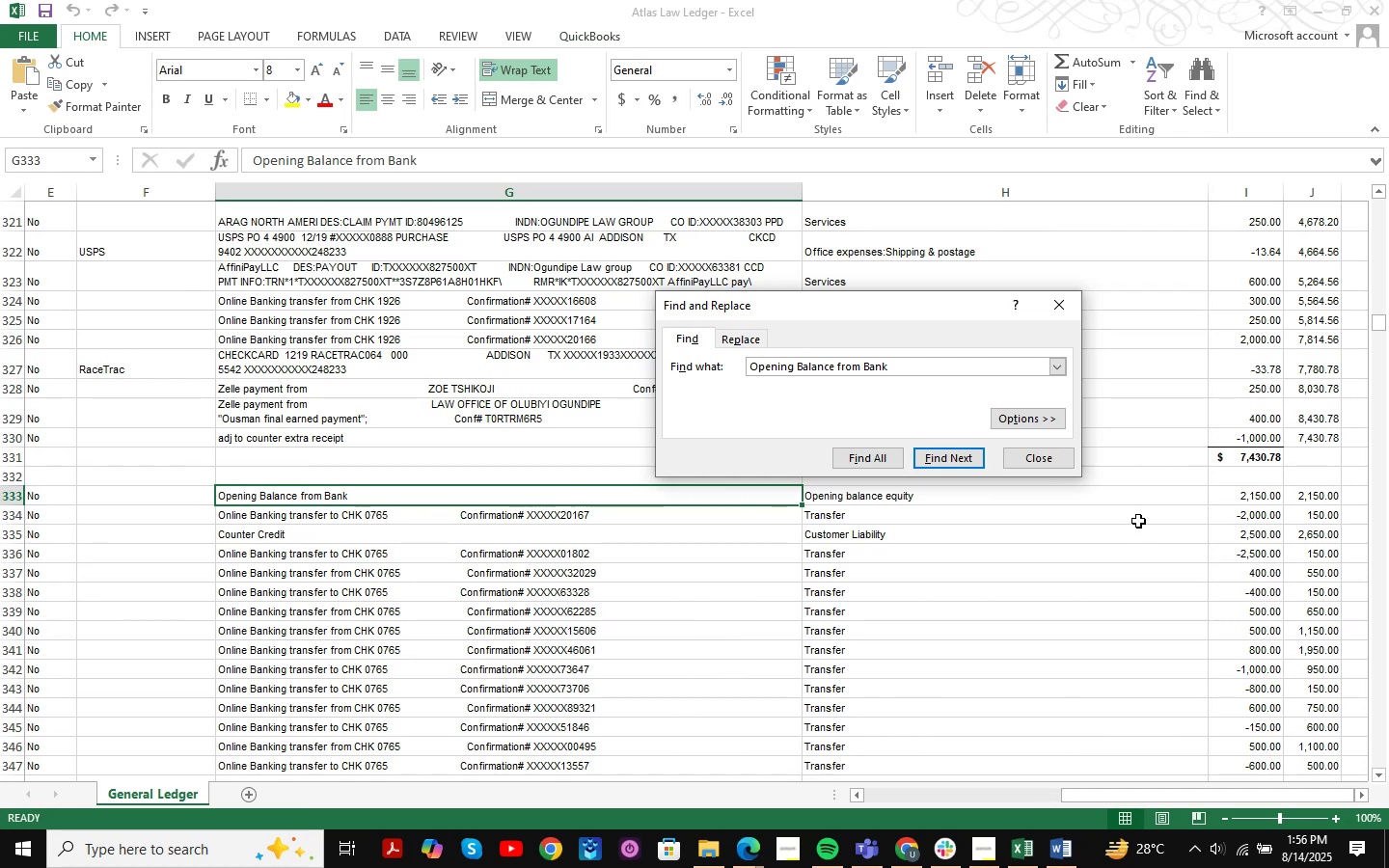 
left_click([1074, 469])
 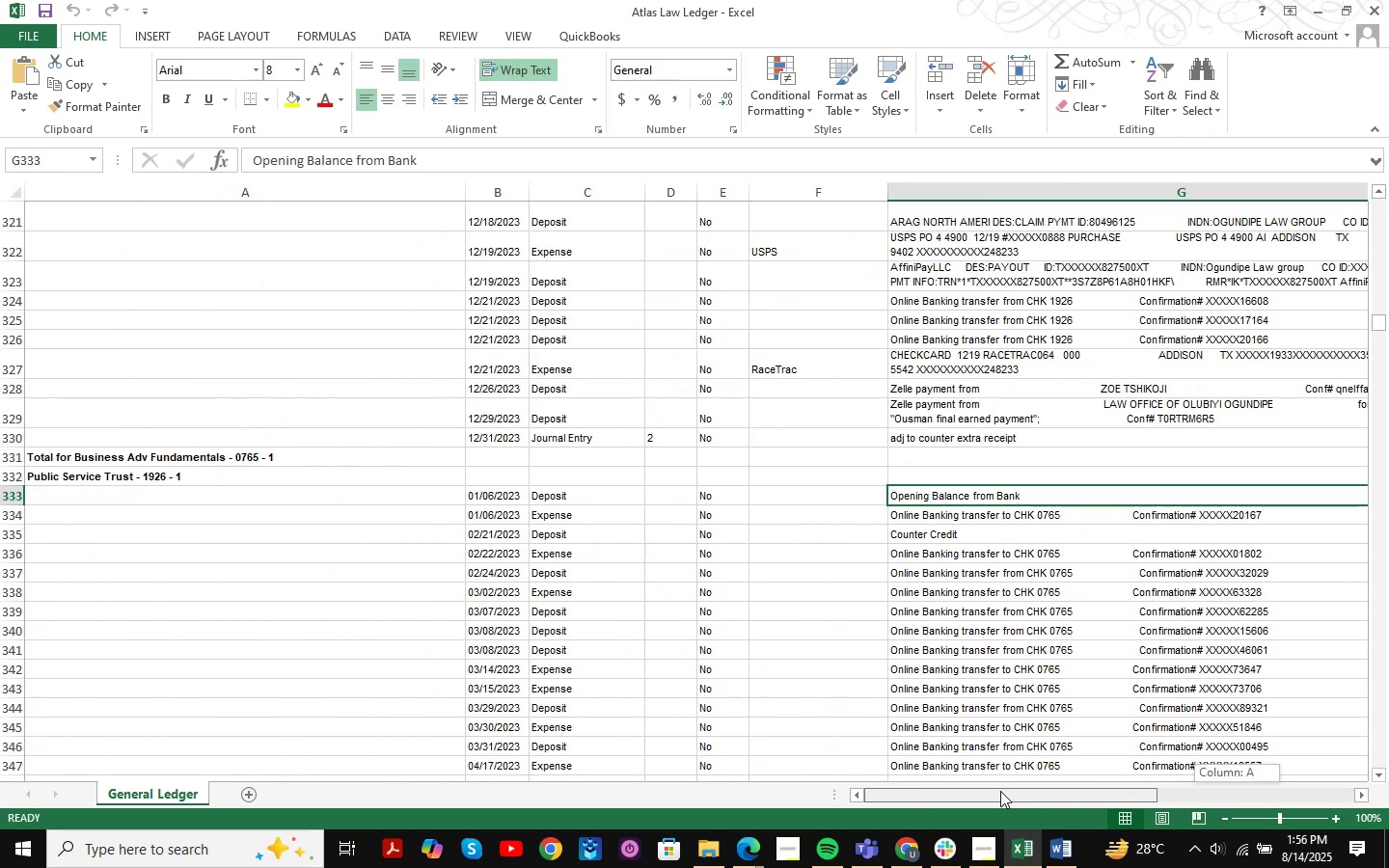 
wait(11.41)
 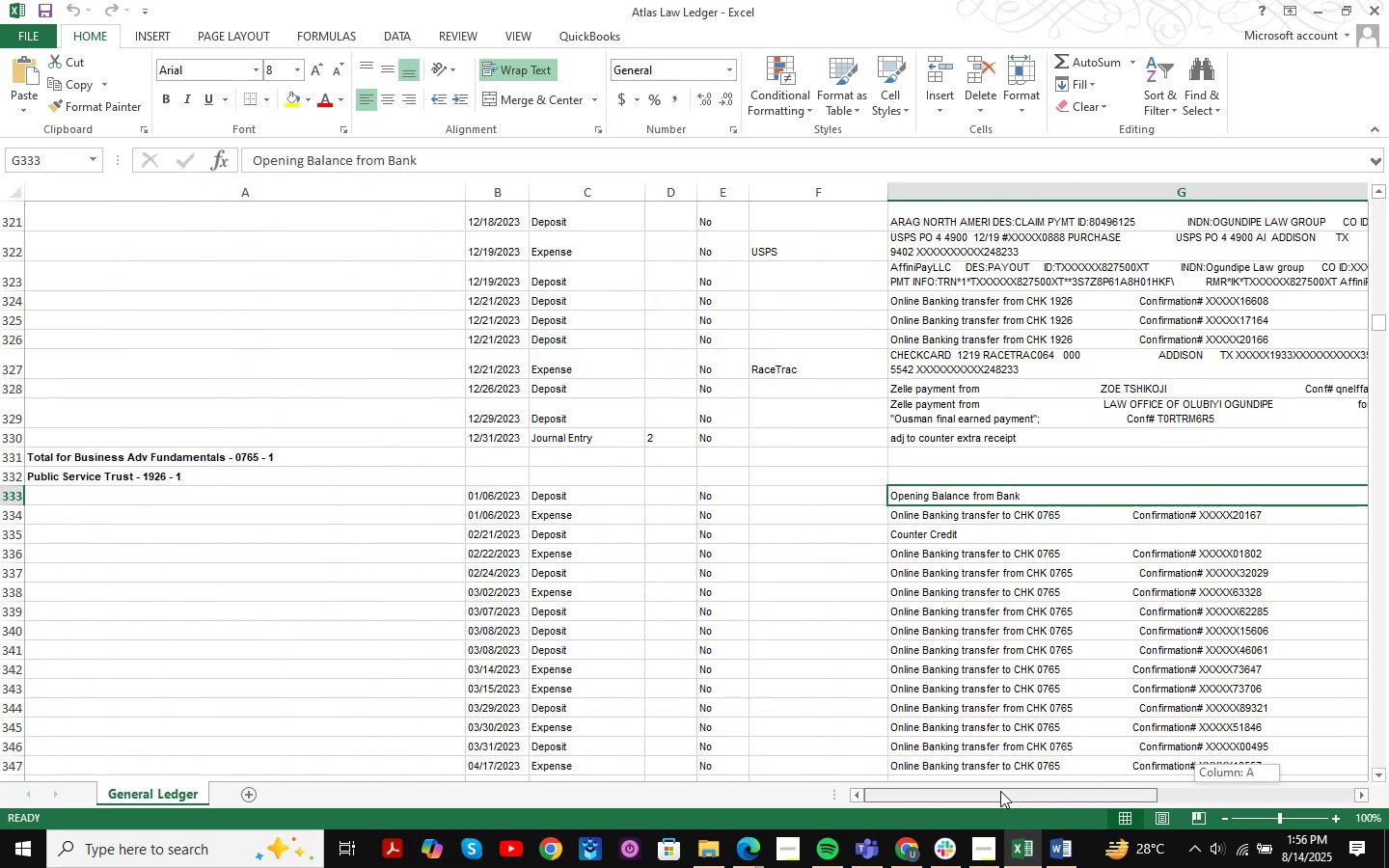 
left_click([1322, 3])
 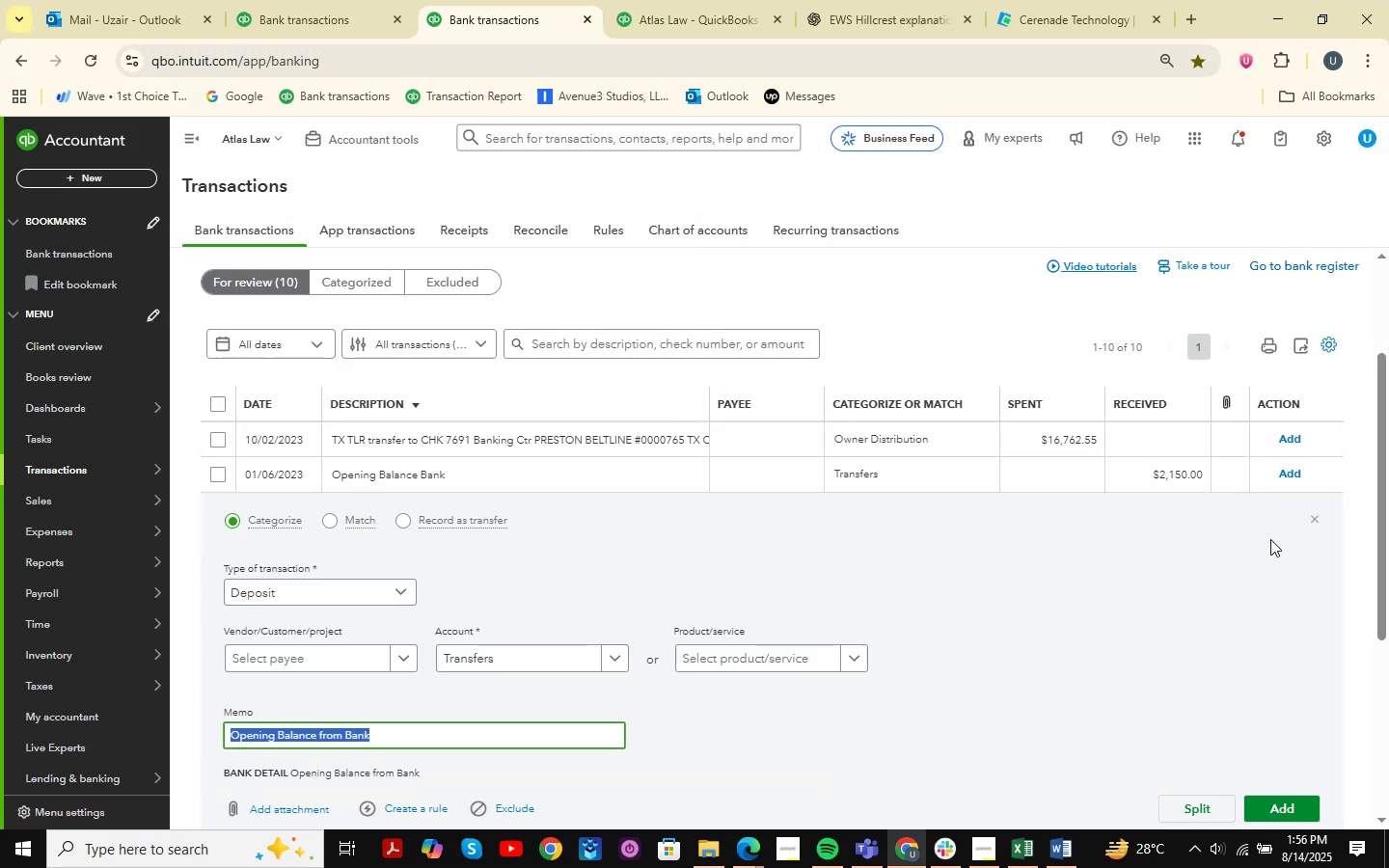 
left_click([1315, 524])
 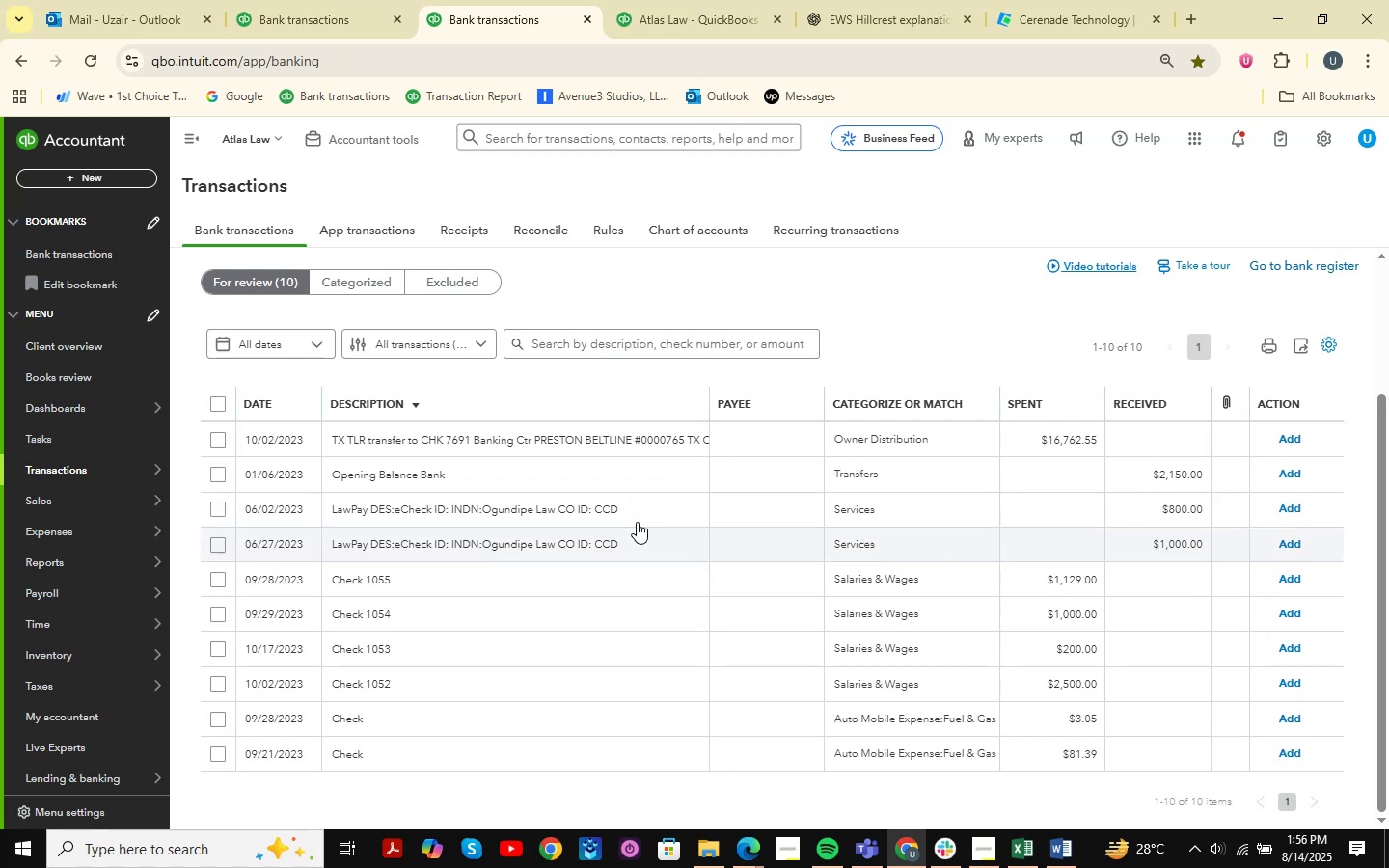 
left_click([531, 434])
 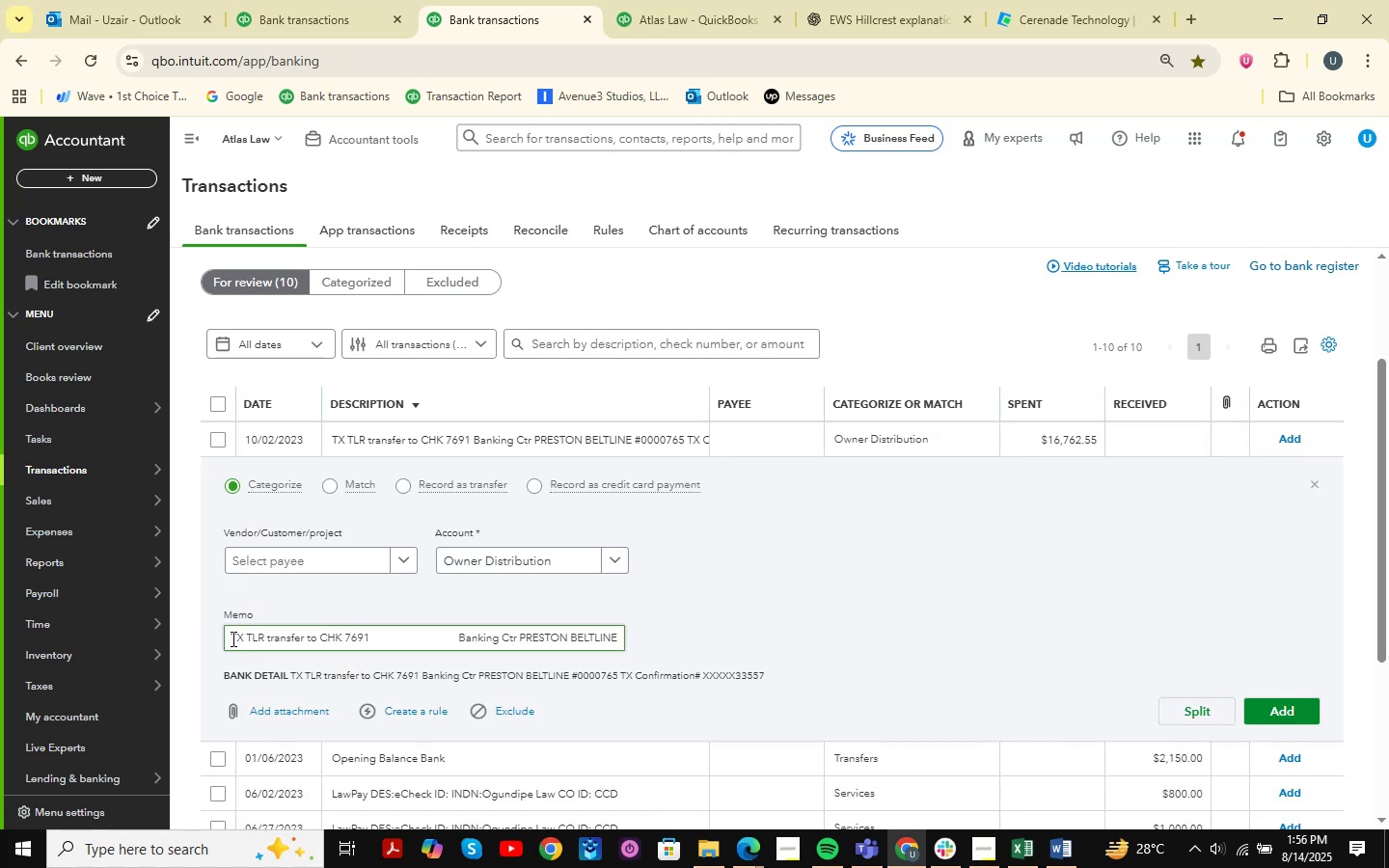 
key(Control+C)
 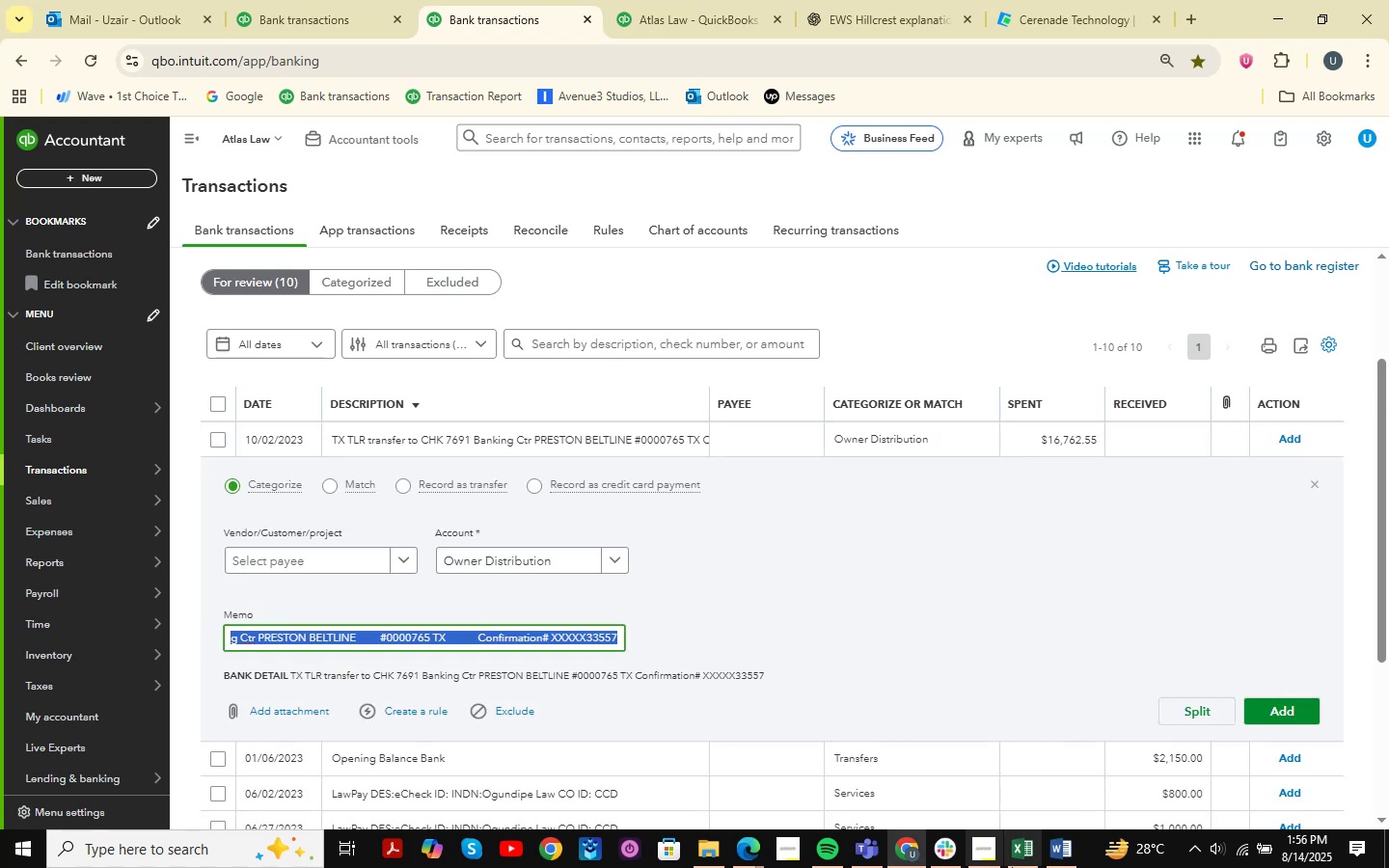 
left_click([1017, 853])
 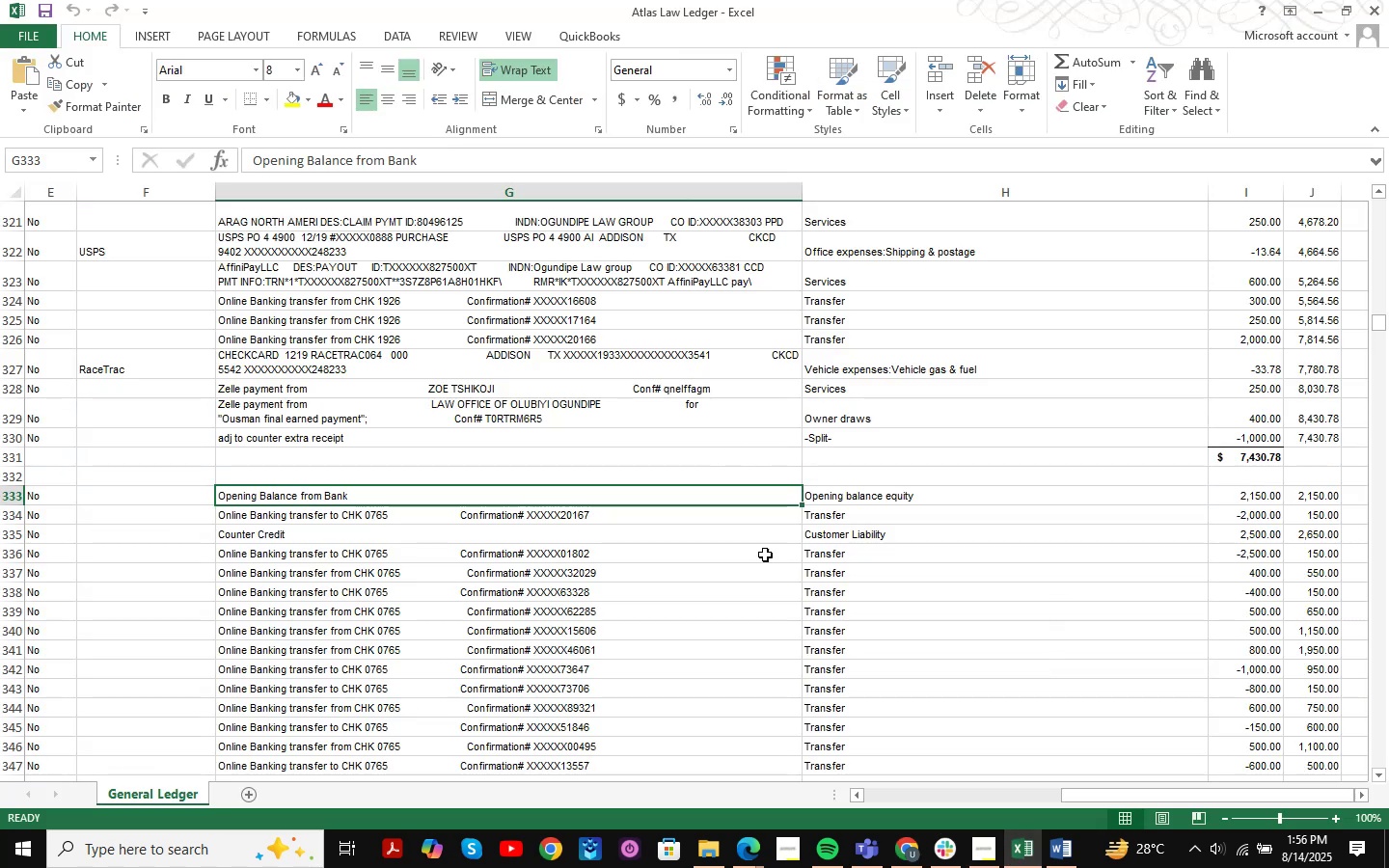 
key(Control+ControlLeft)
 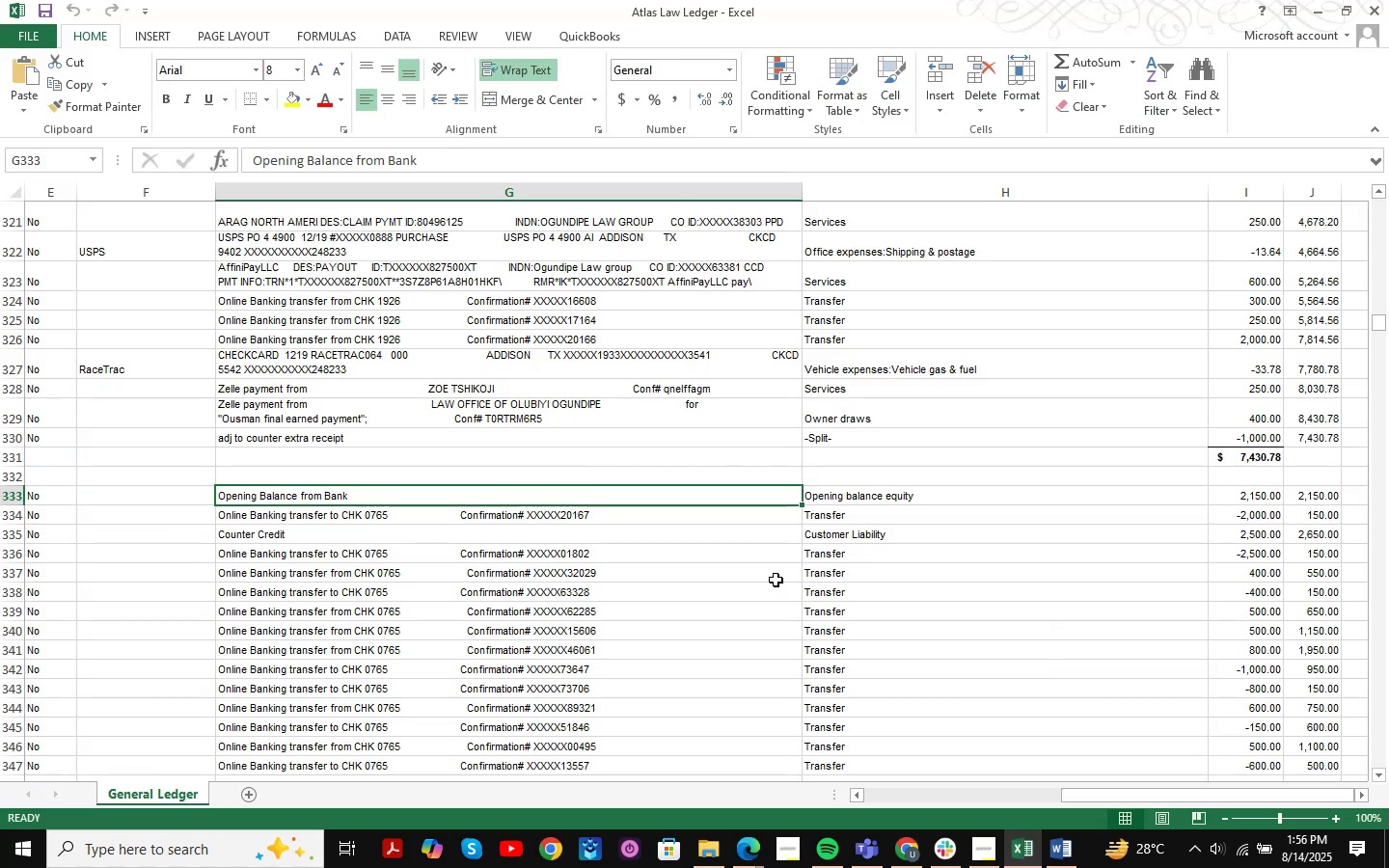 
key(Control+F)
 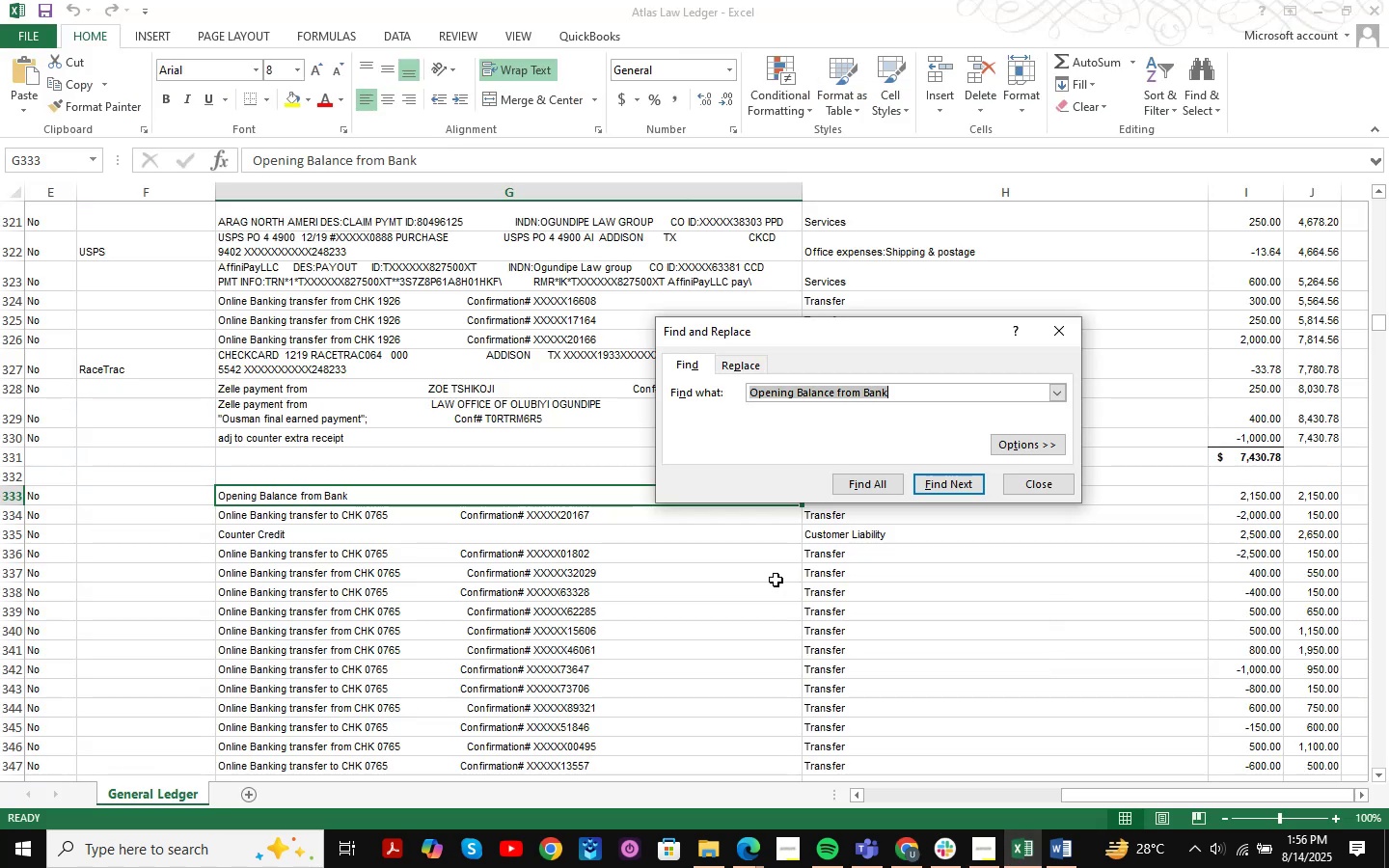 
key(Control+ControlLeft)
 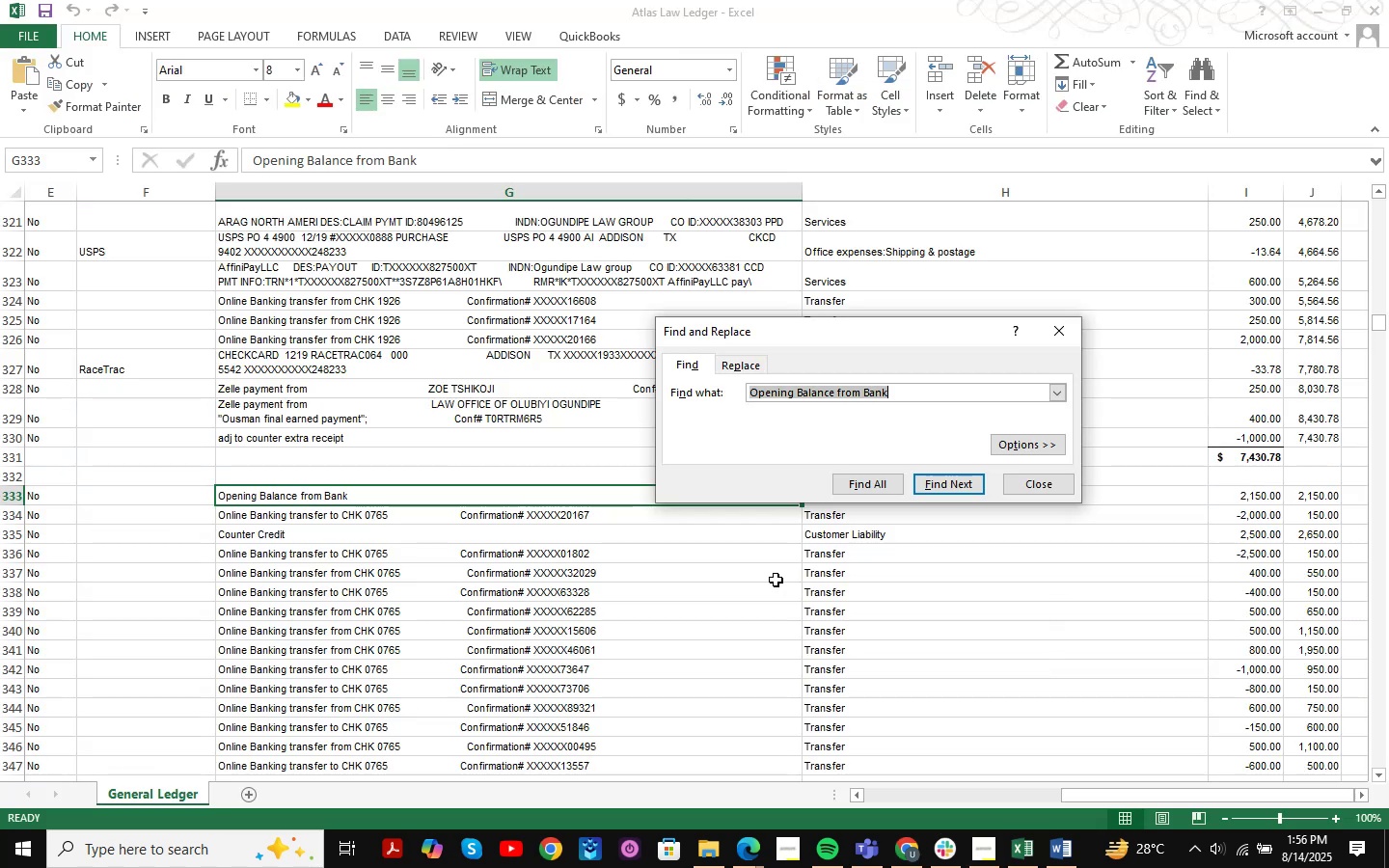 
key(Control+V)
 